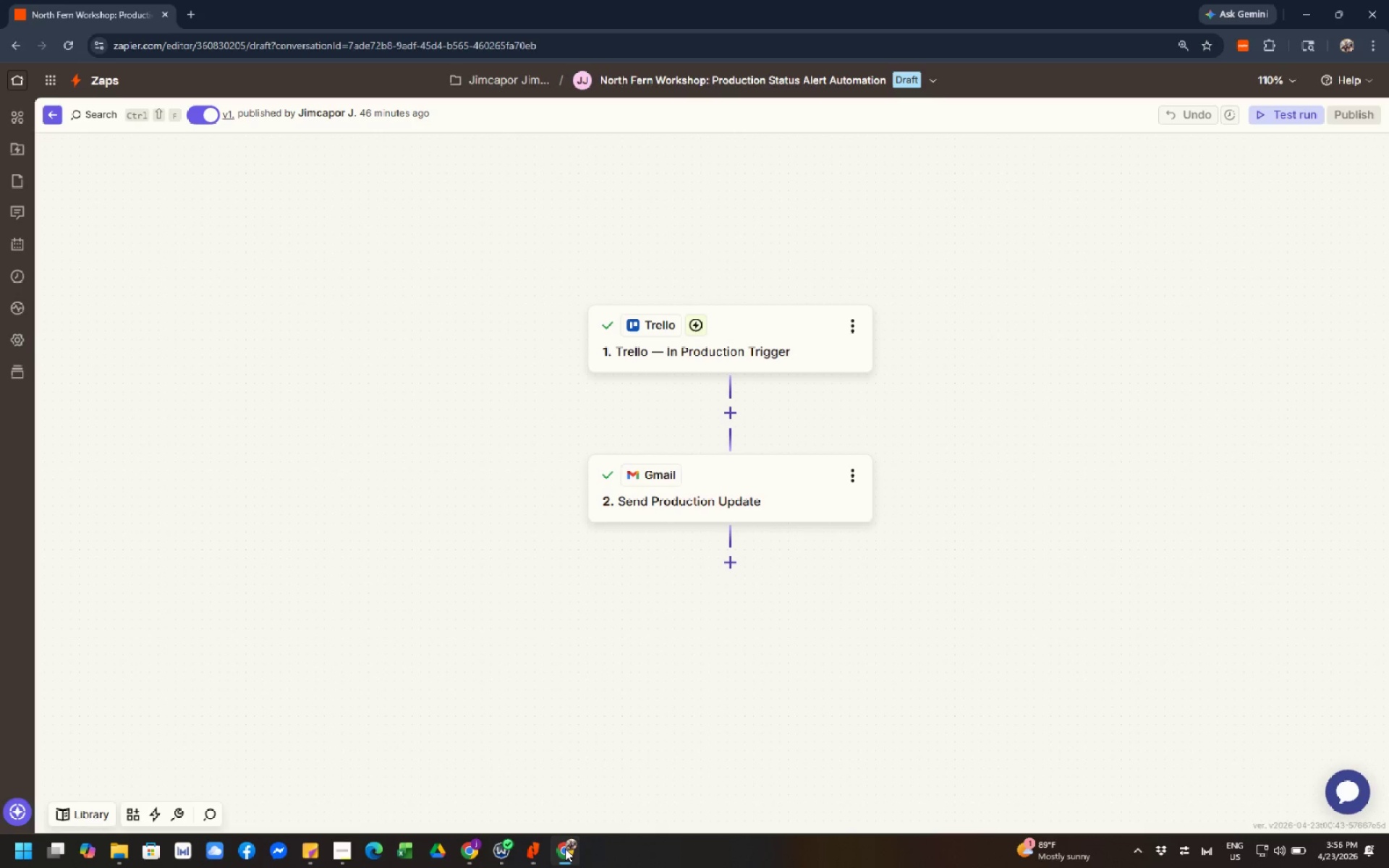 
mouse_move([493, 864])
 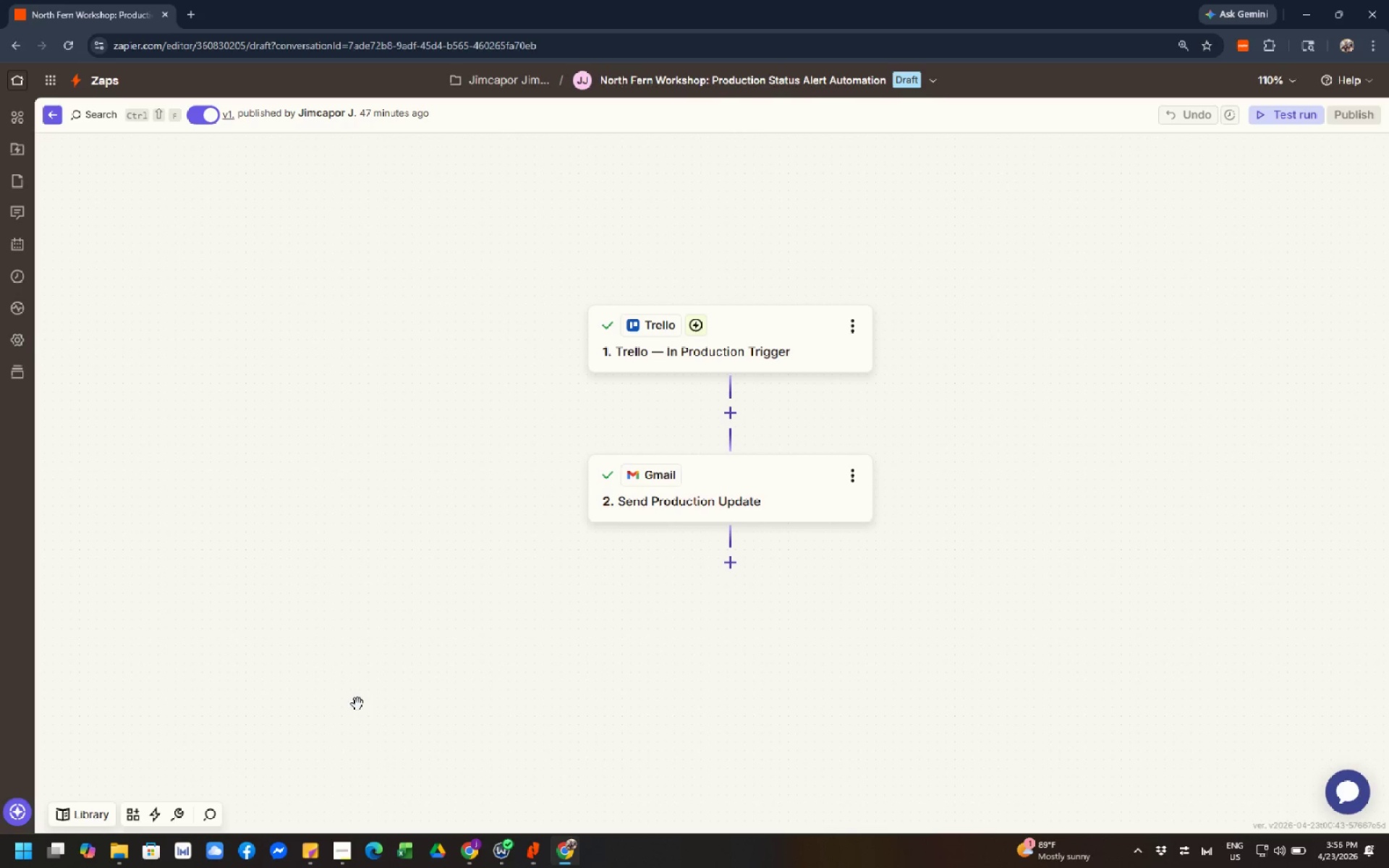 
left_click([299, 590])
 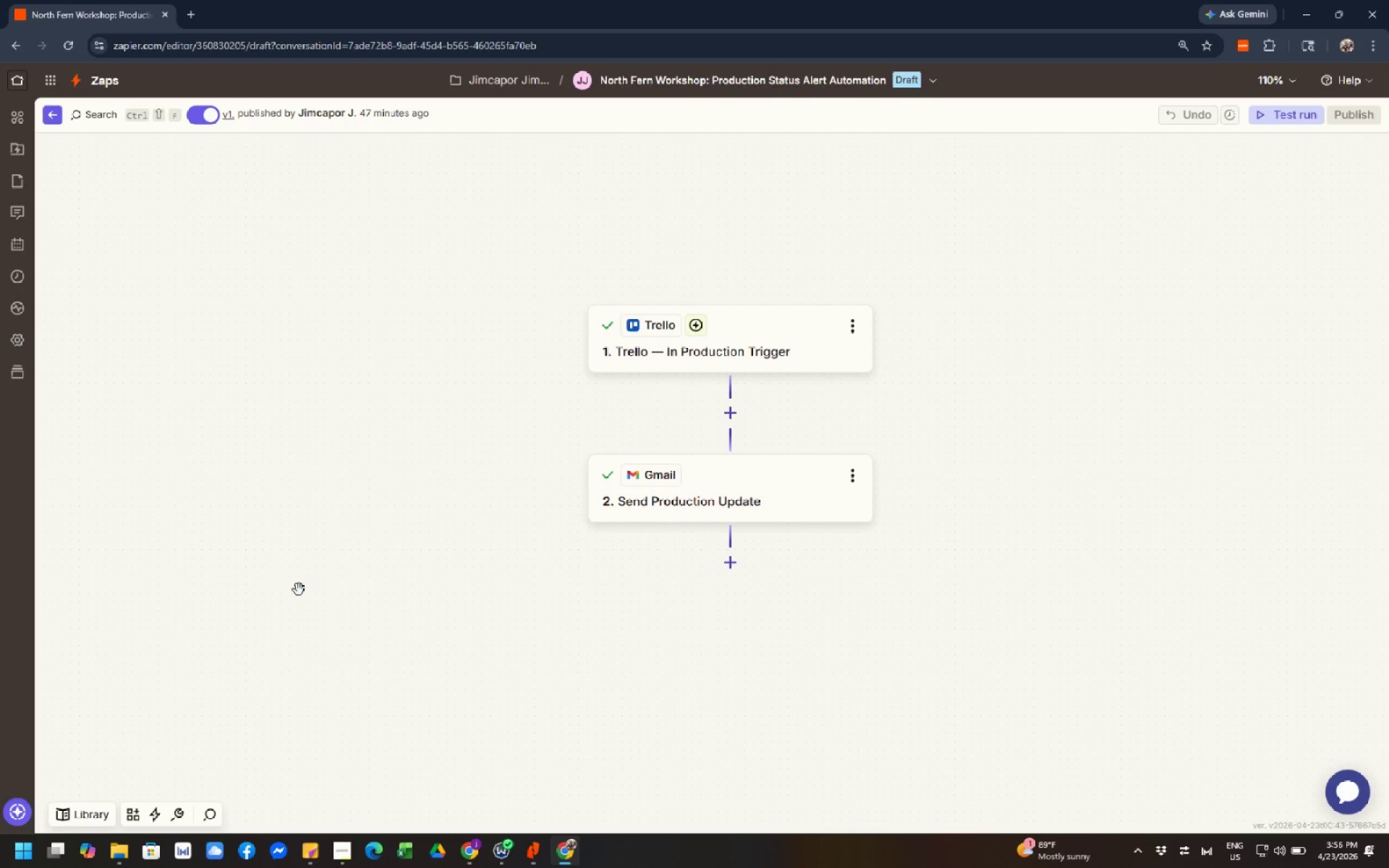 
wait(5.53)
 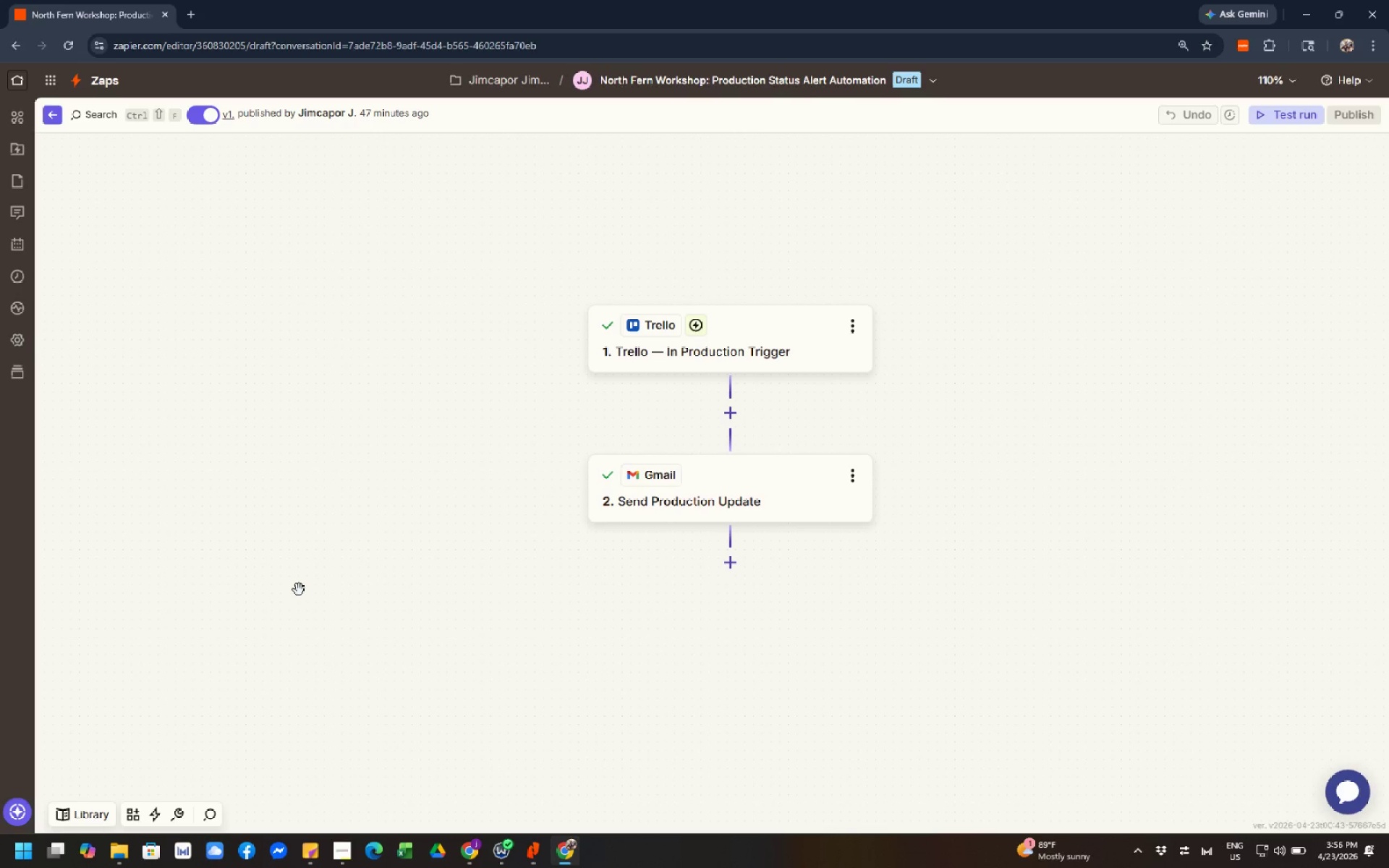 
left_click_drag(start_coordinate=[326, 646], to_coordinate=[300, 551])
 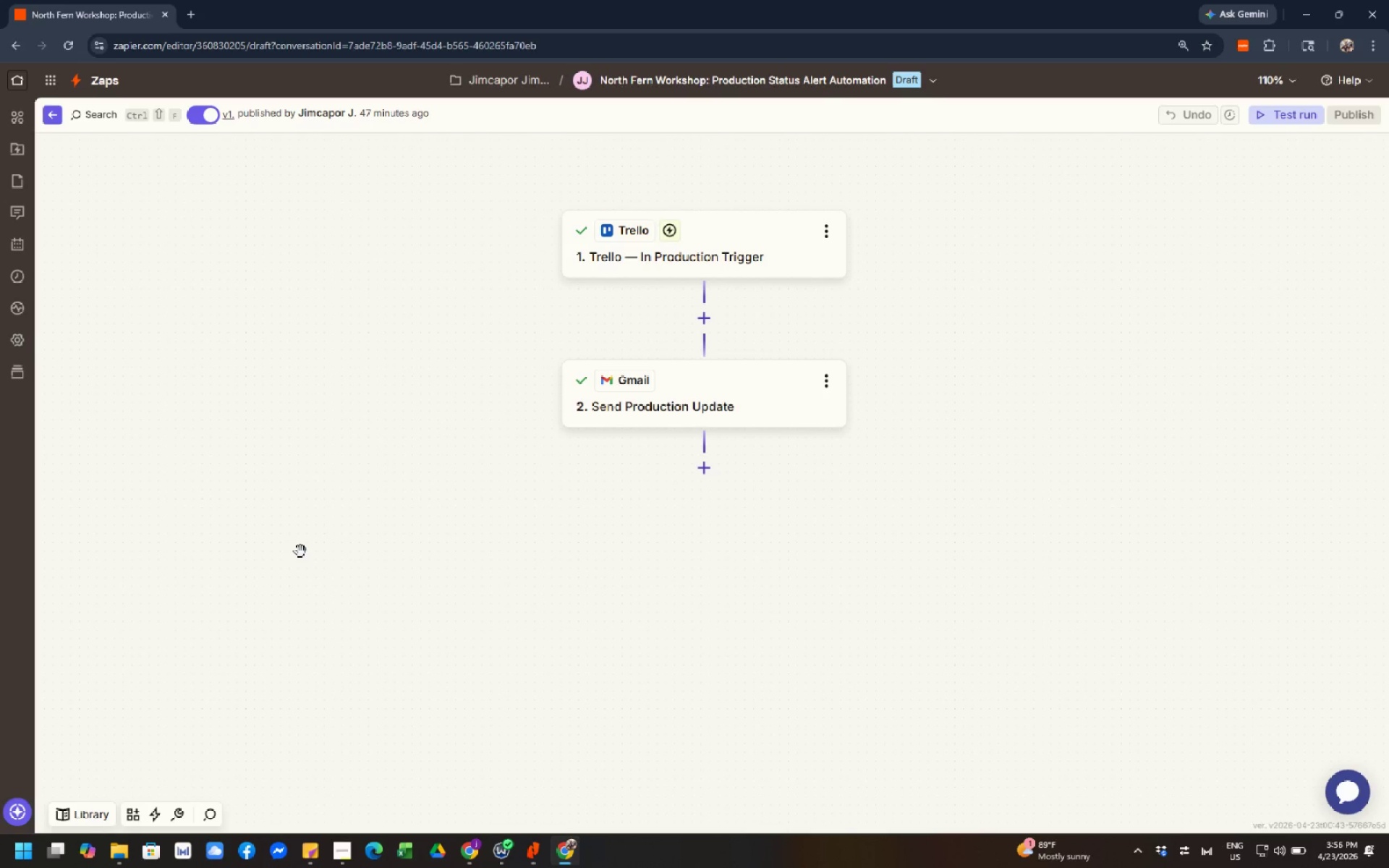 
wait(6.42)
 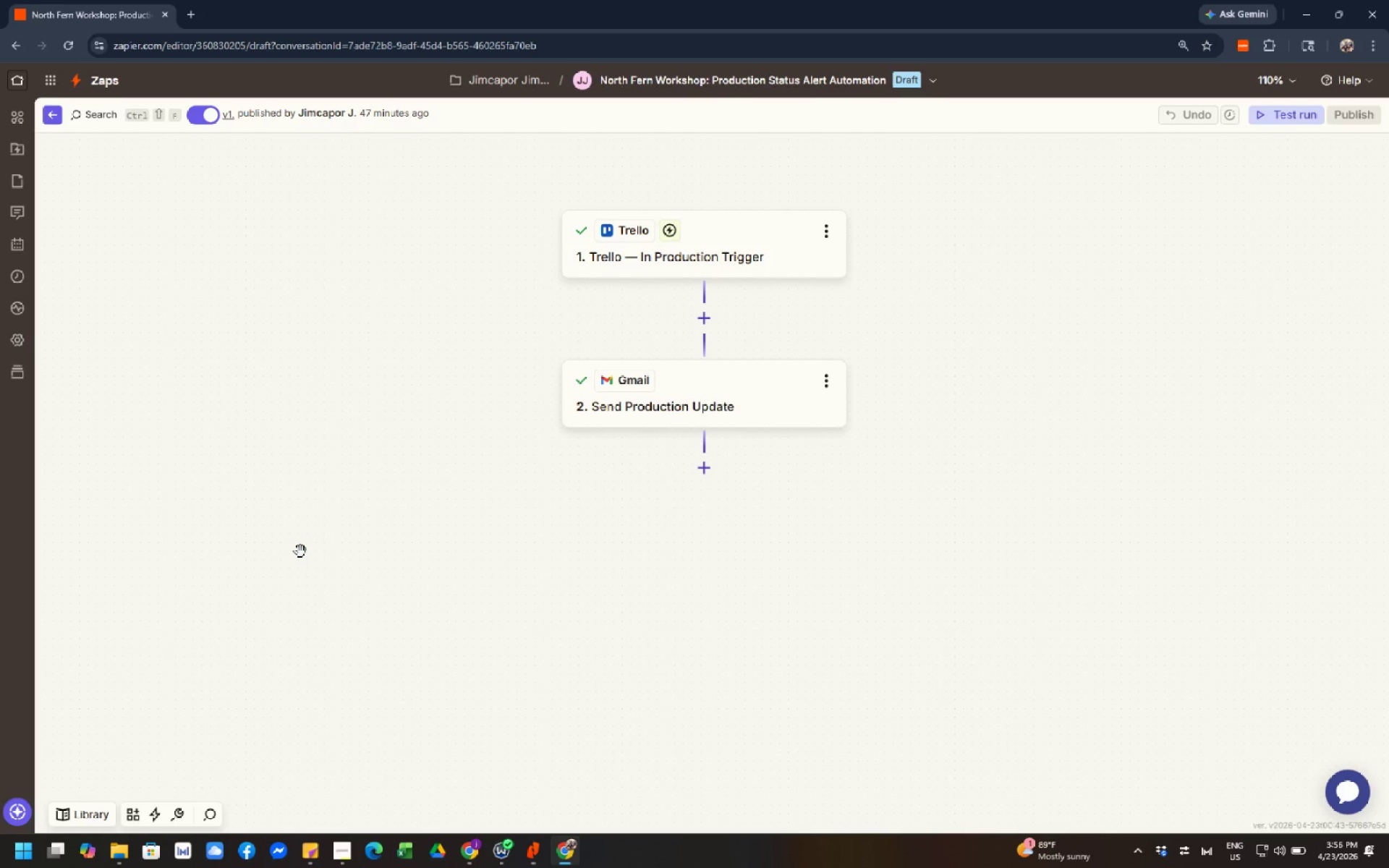 
left_click_drag(start_coordinate=[288, 497], to_coordinate=[378, 681])
 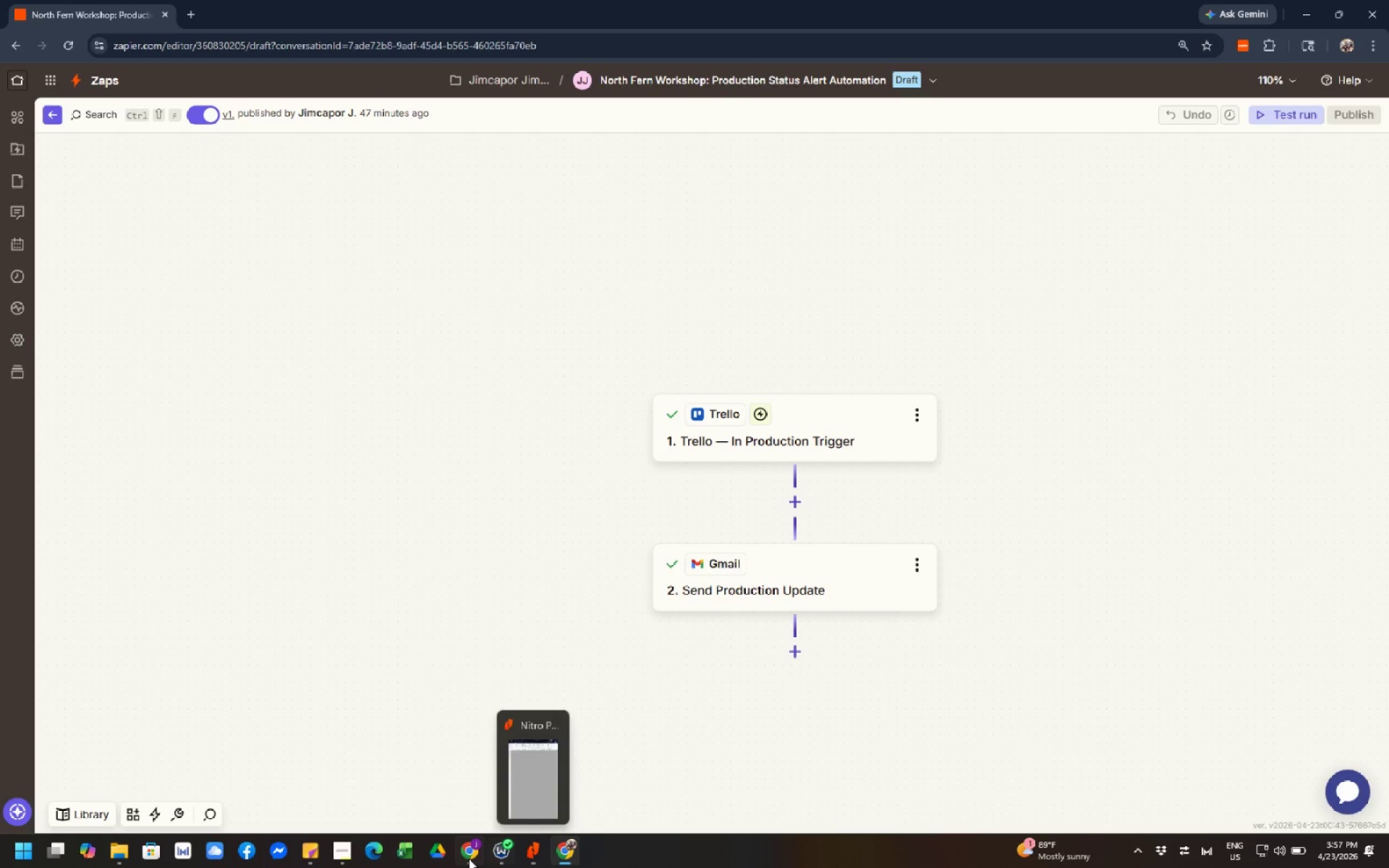 
left_click([464, 859])
 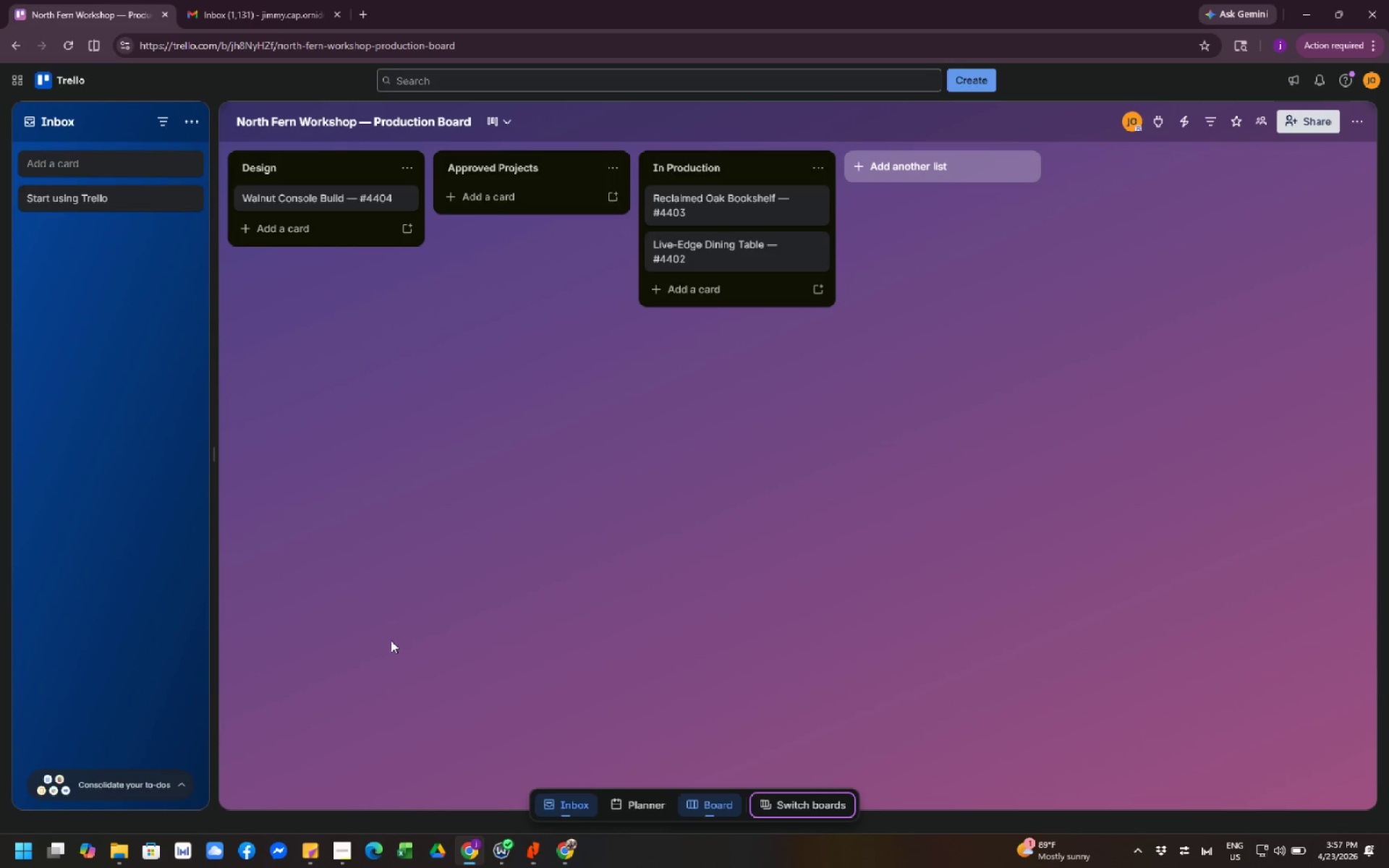 
left_click([395, 611])
 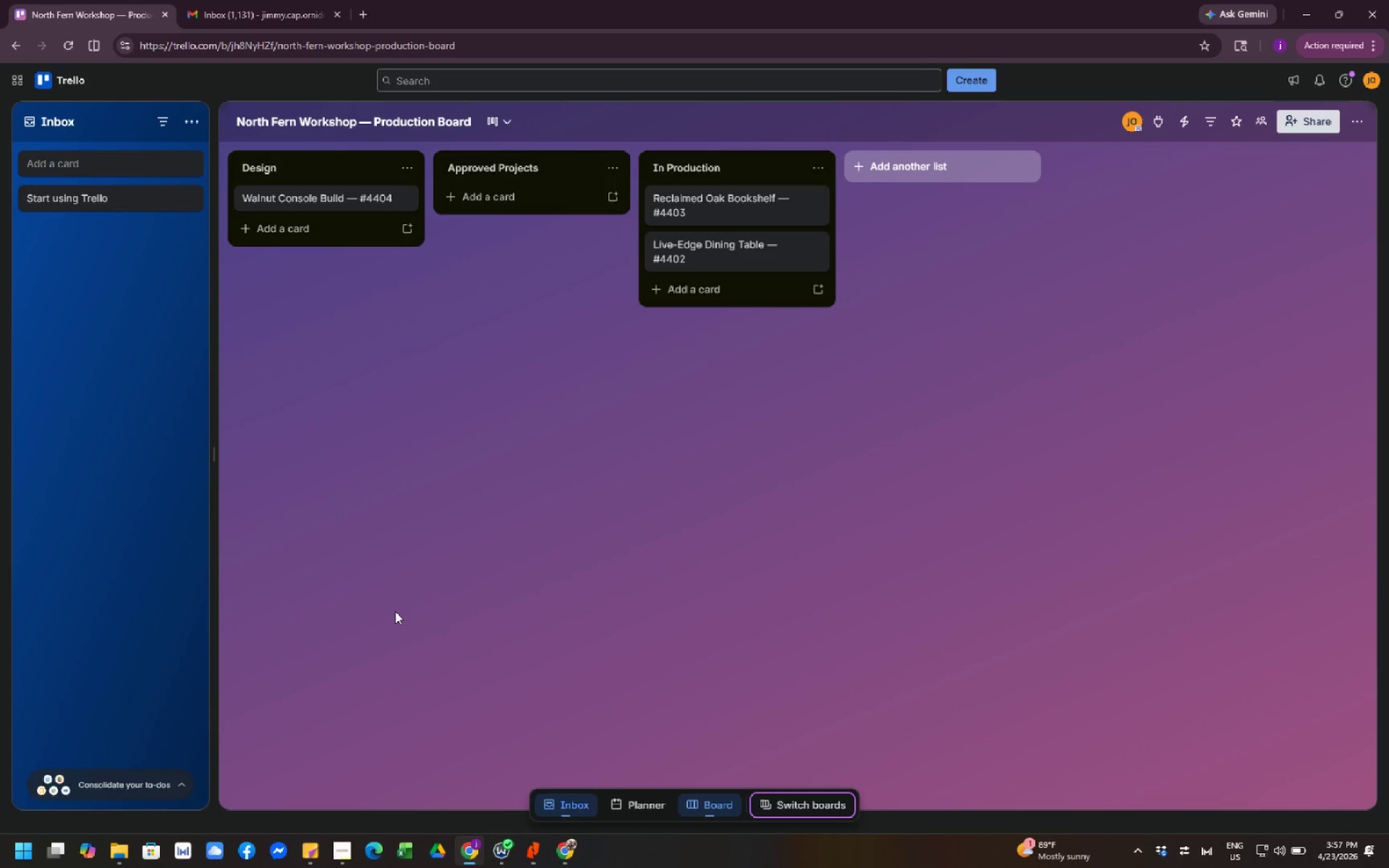 
wait(7.34)
 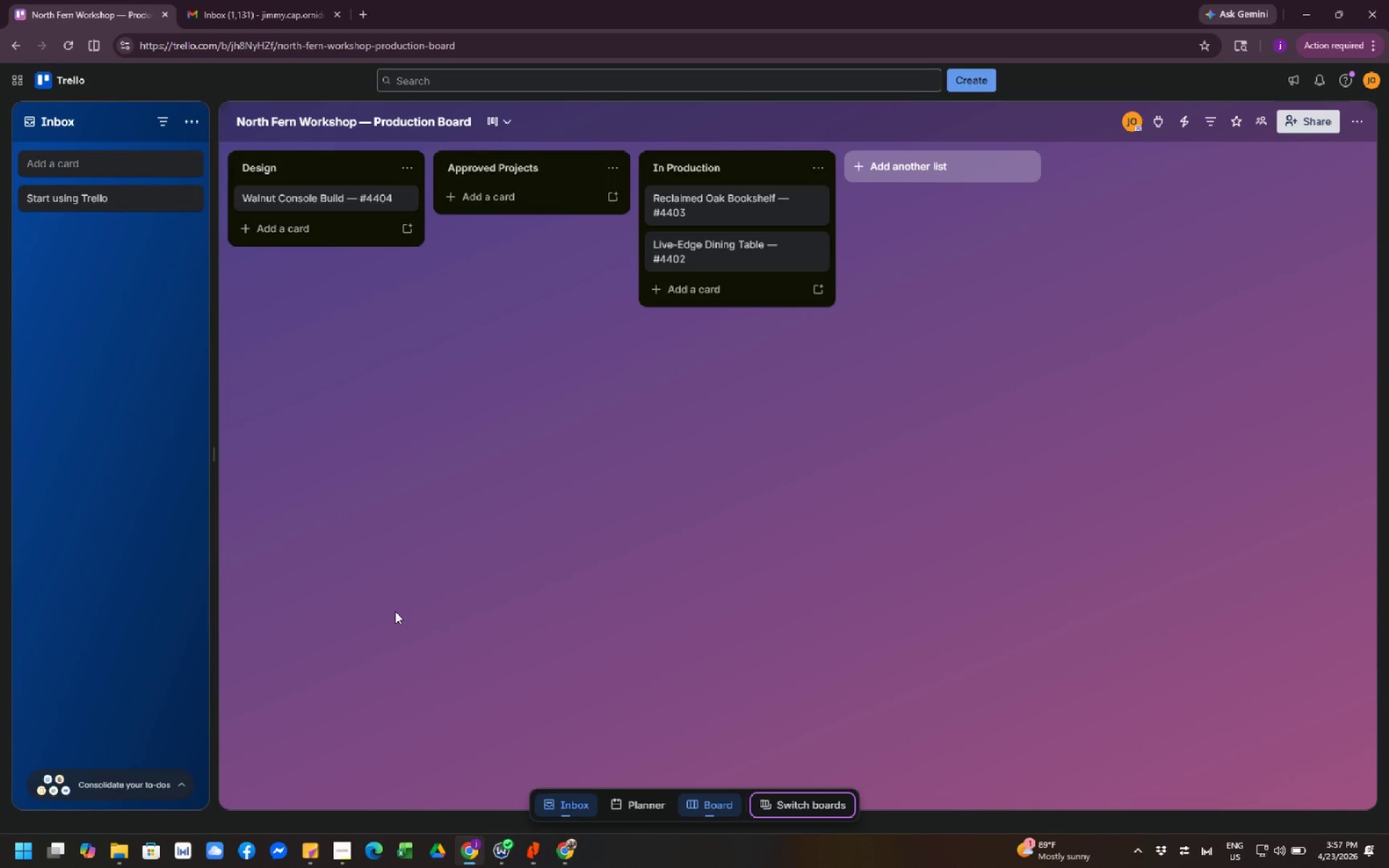 
left_click([563, 843])
 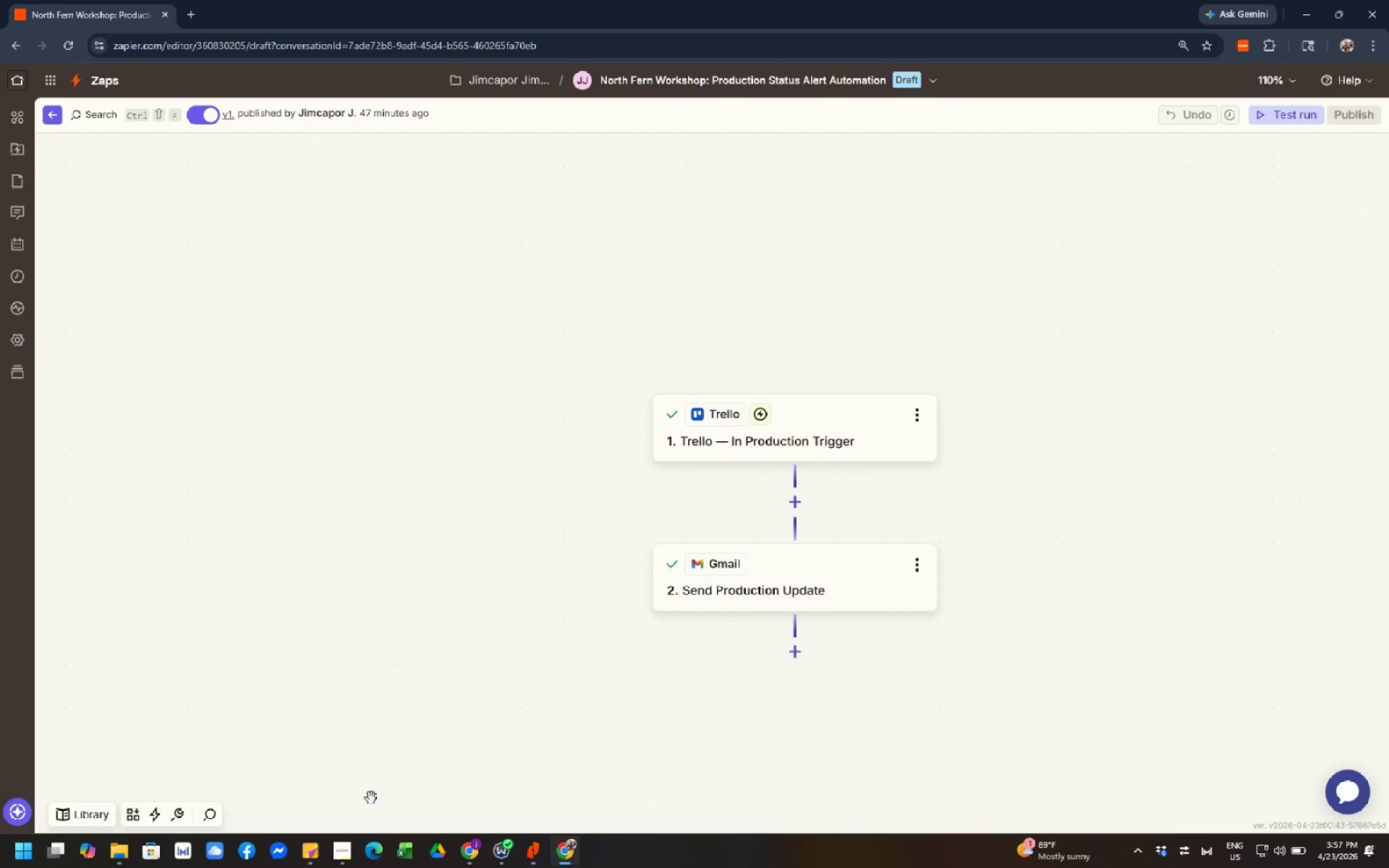 
mouse_move([331, 844])
 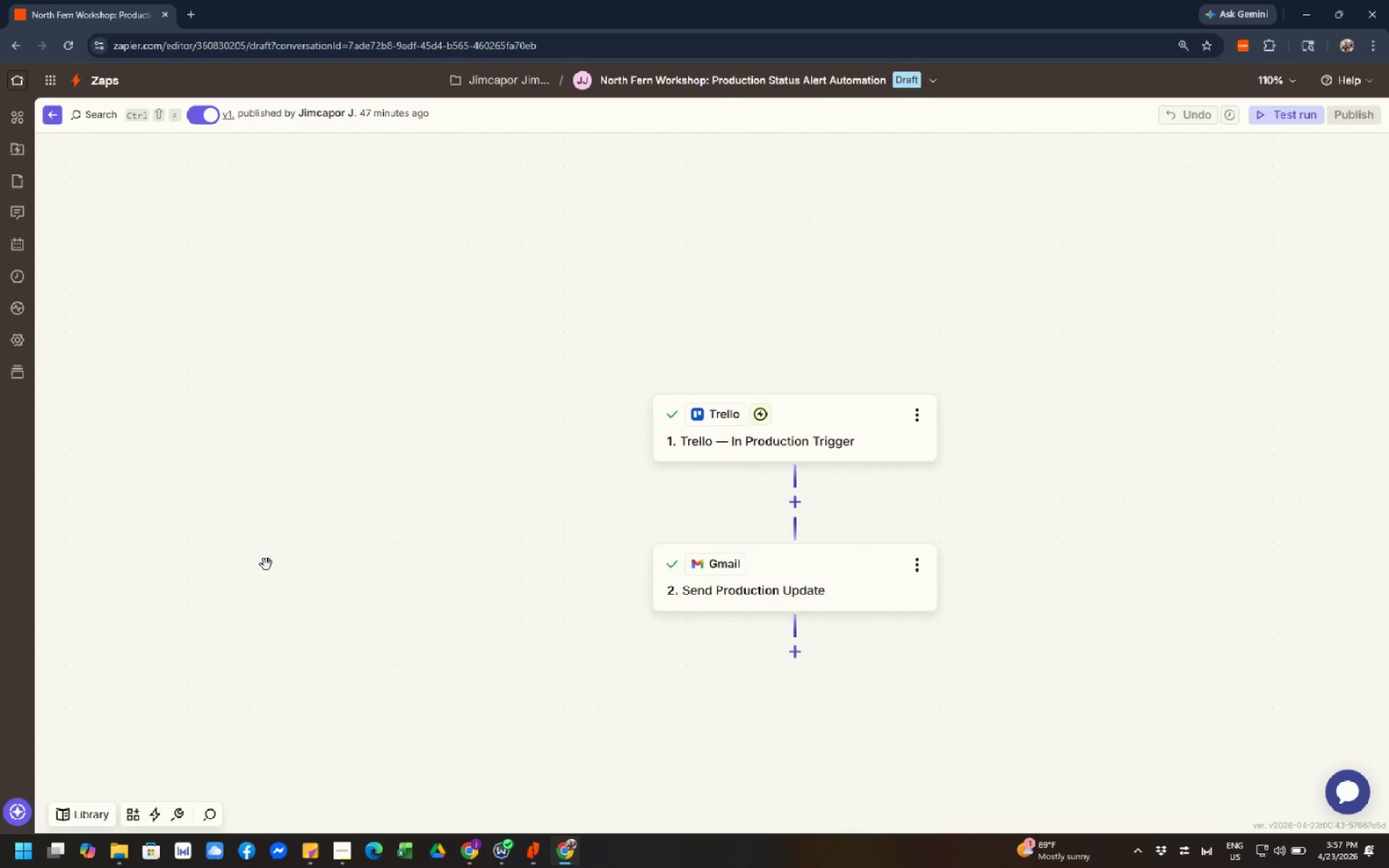 
left_click([266, 564])
 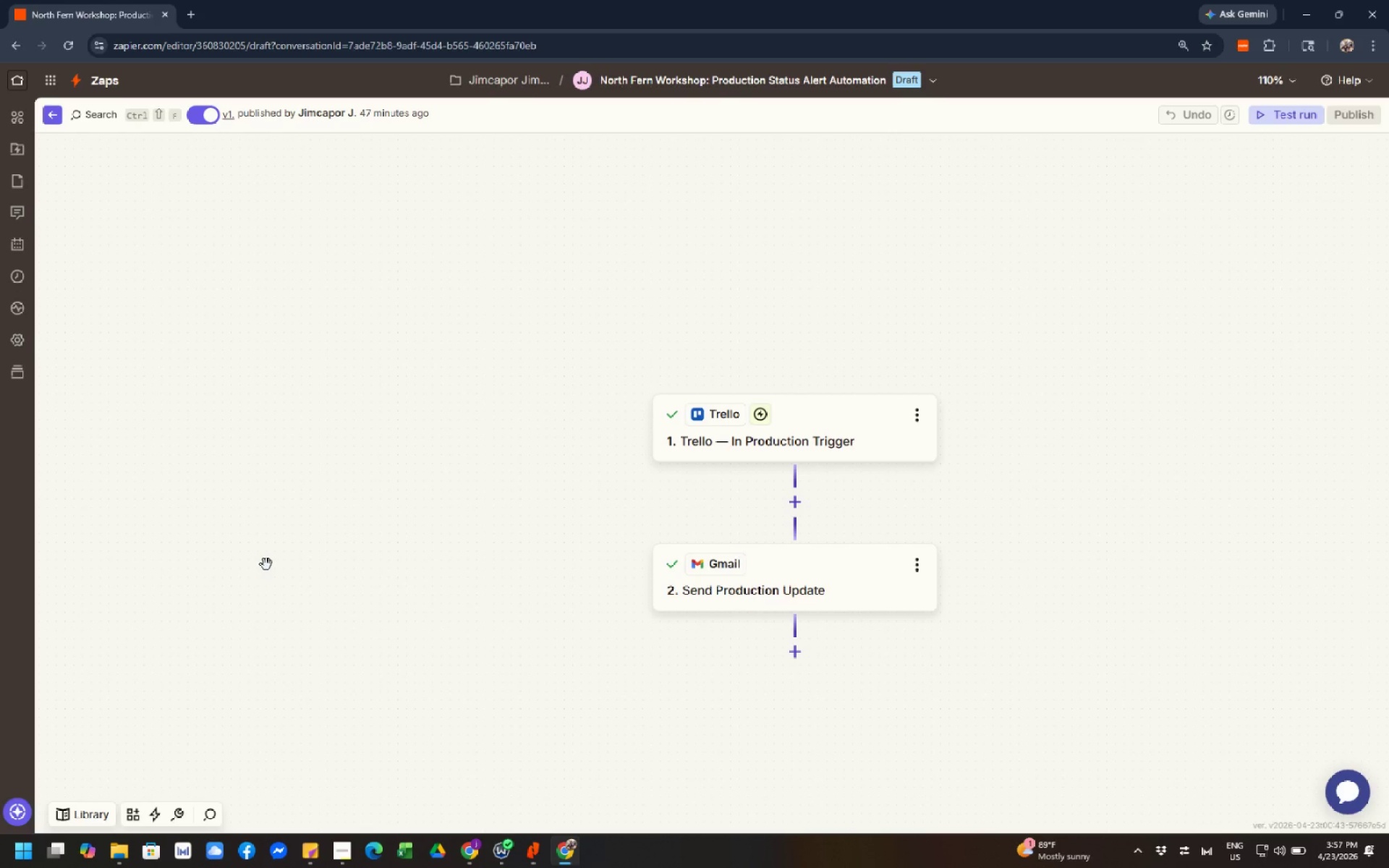 
left_click_drag(start_coordinate=[266, 564], to_coordinate=[315, 620])
 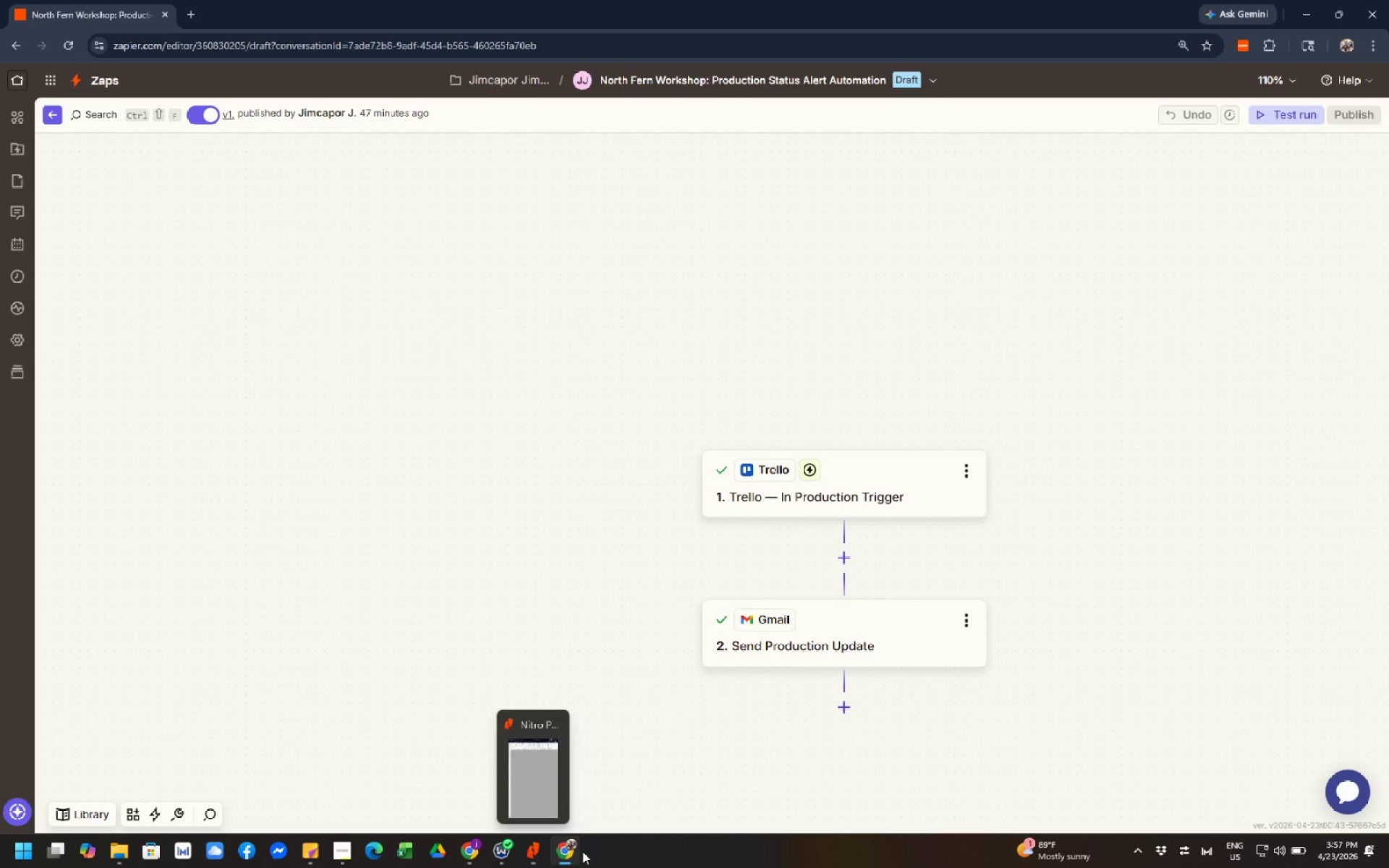 
left_click([468, 854])
 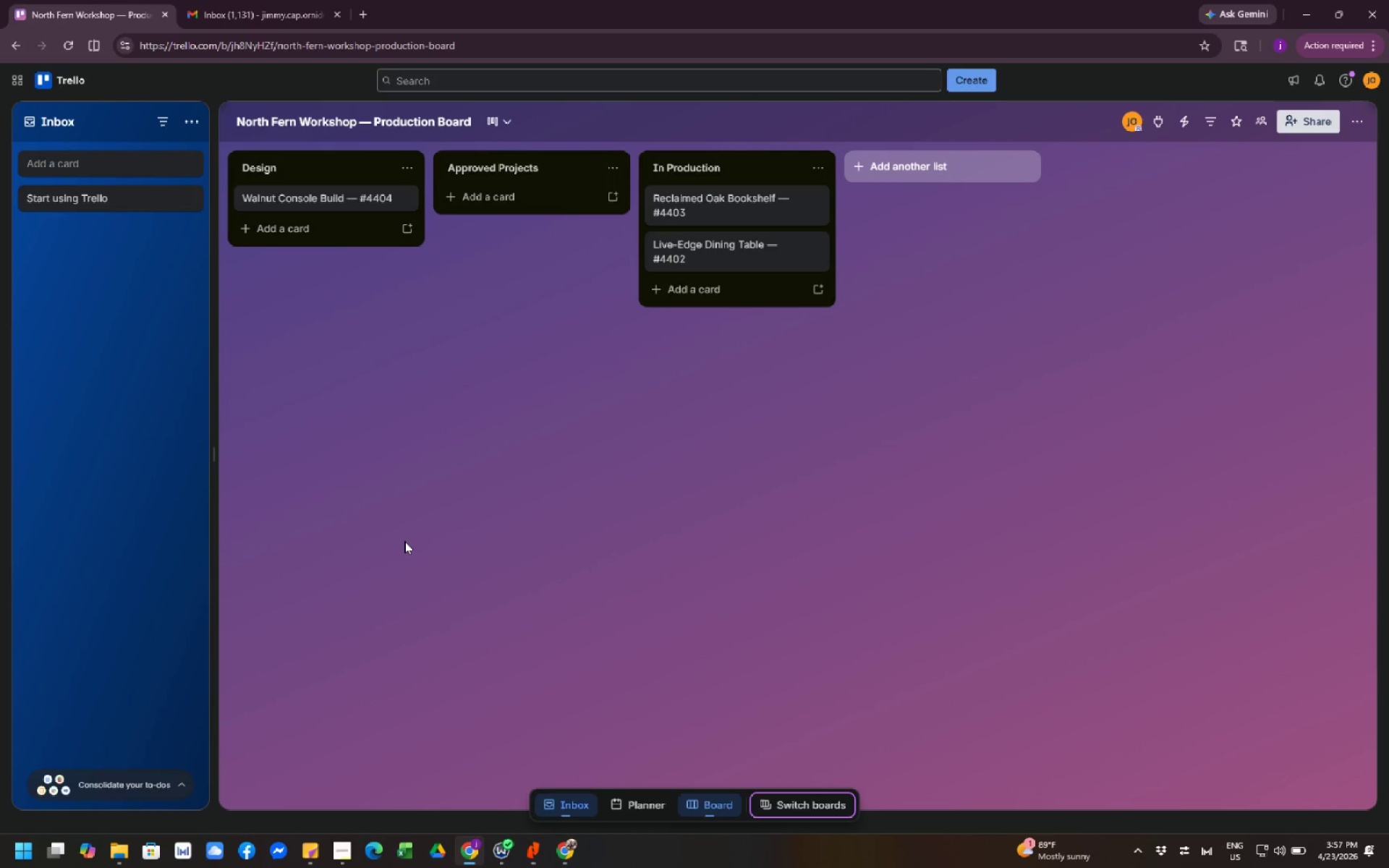 
left_click([404, 541])
 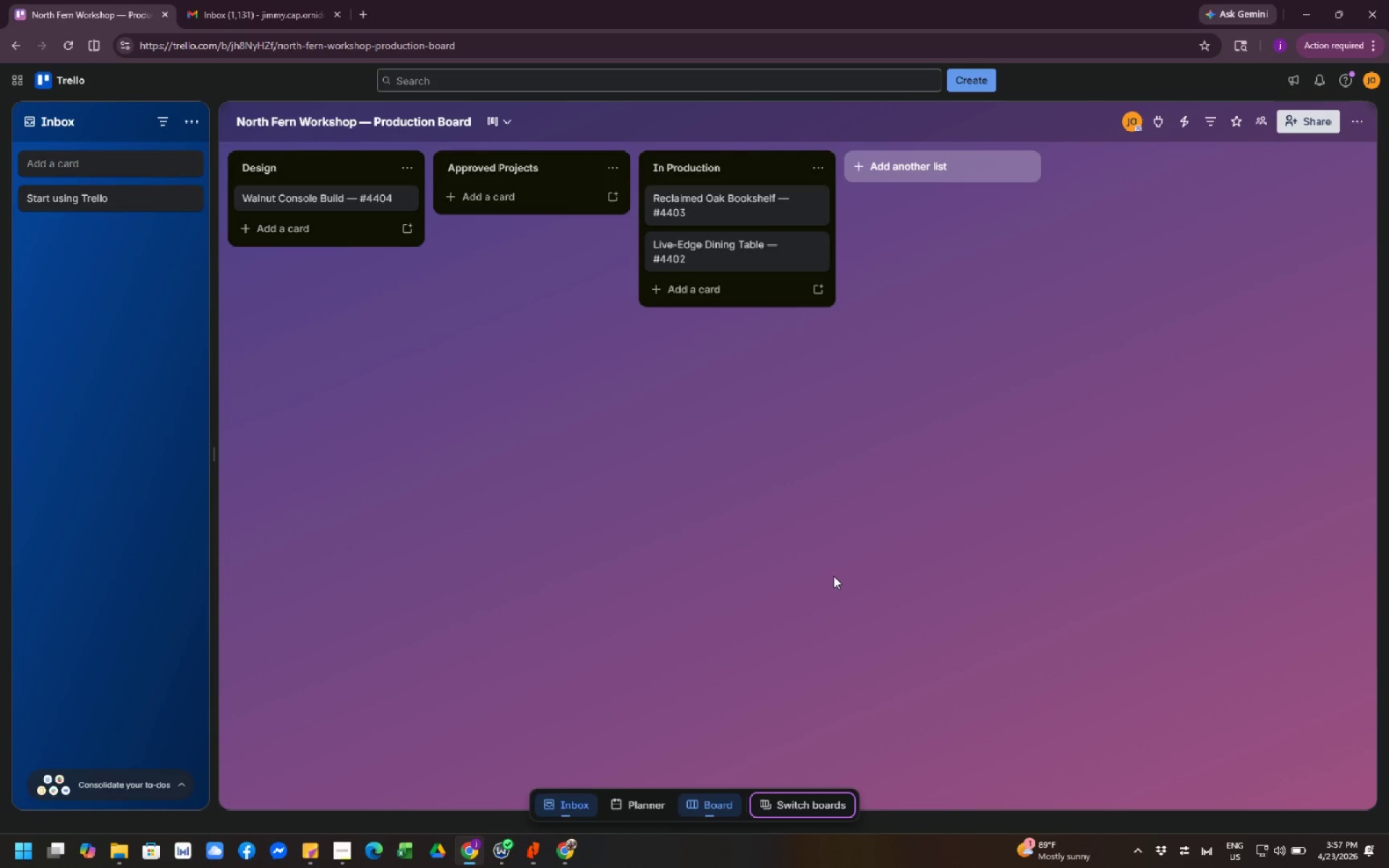 
wait(15.36)
 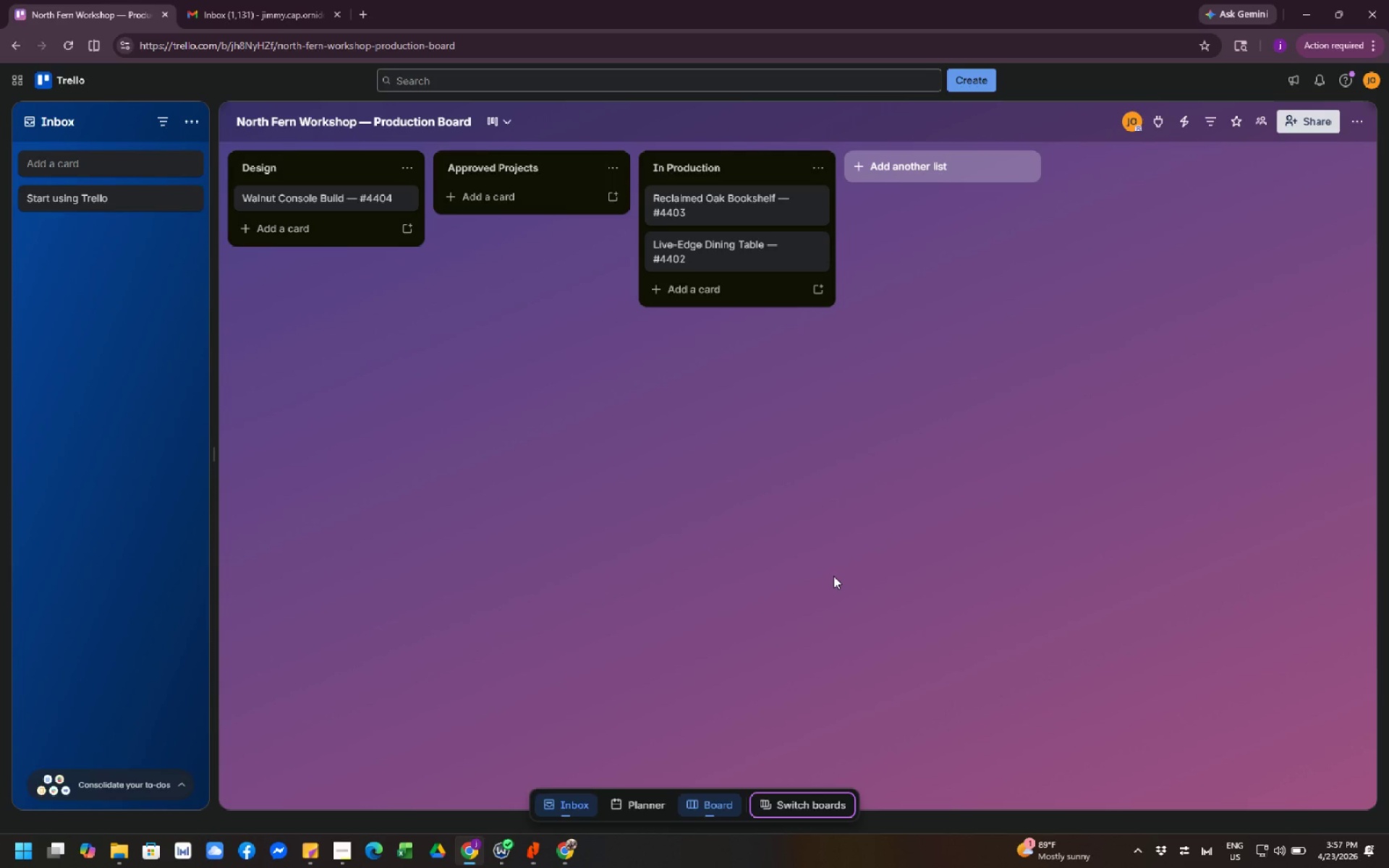 
left_click([560, 845])
 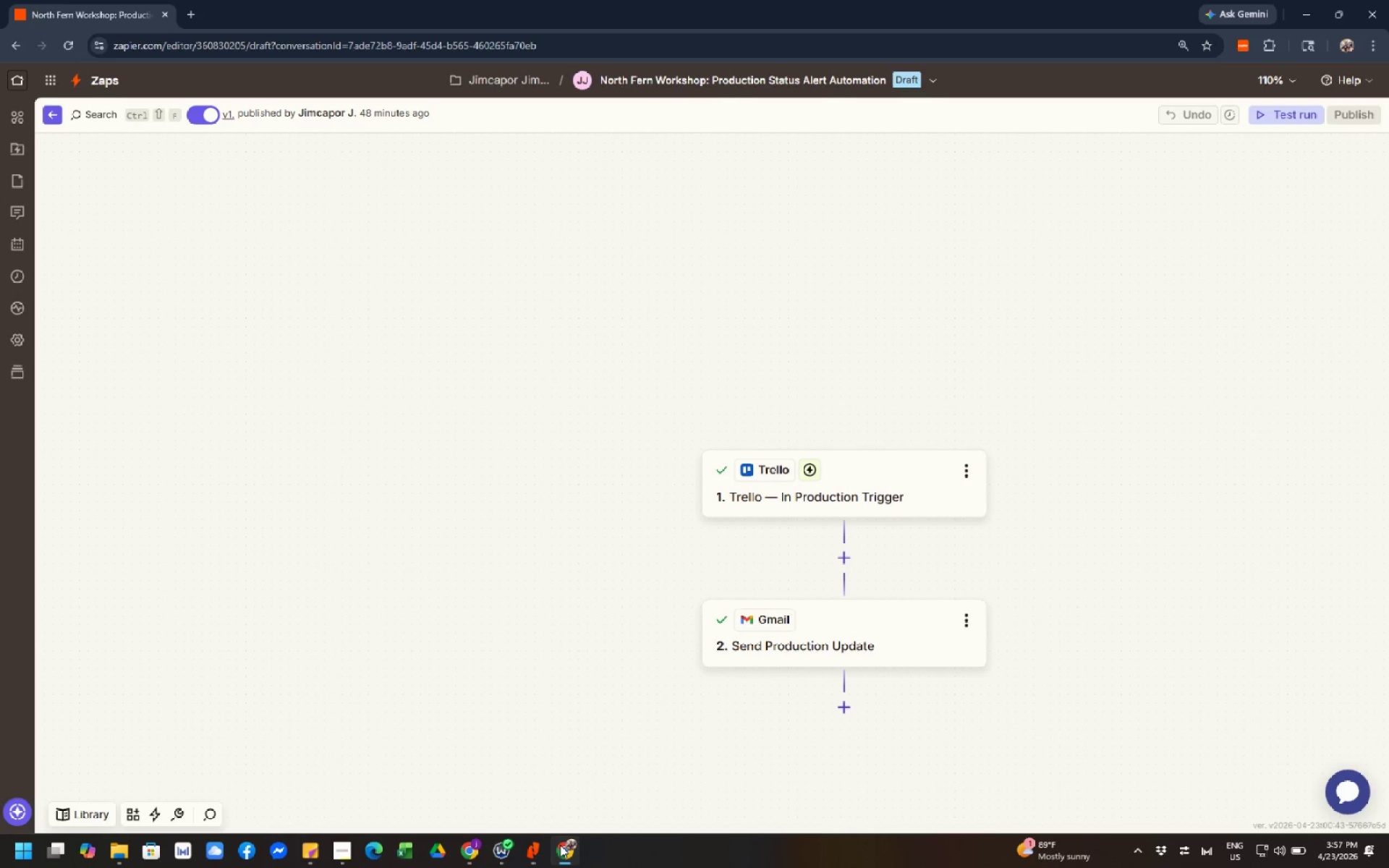 
wait(9.05)
 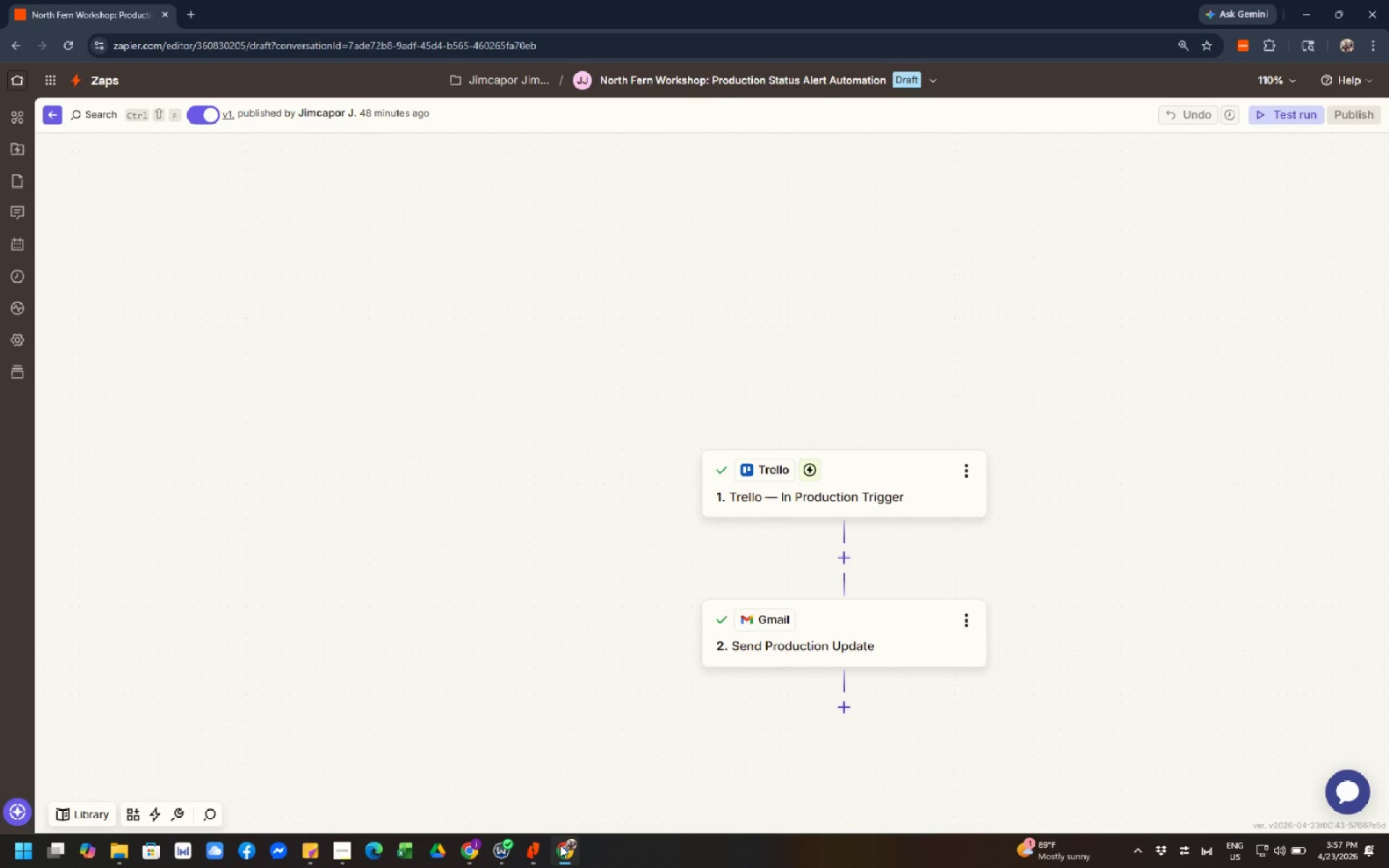 
left_click_drag(start_coordinate=[513, 772], to_coordinate=[200, 445])
 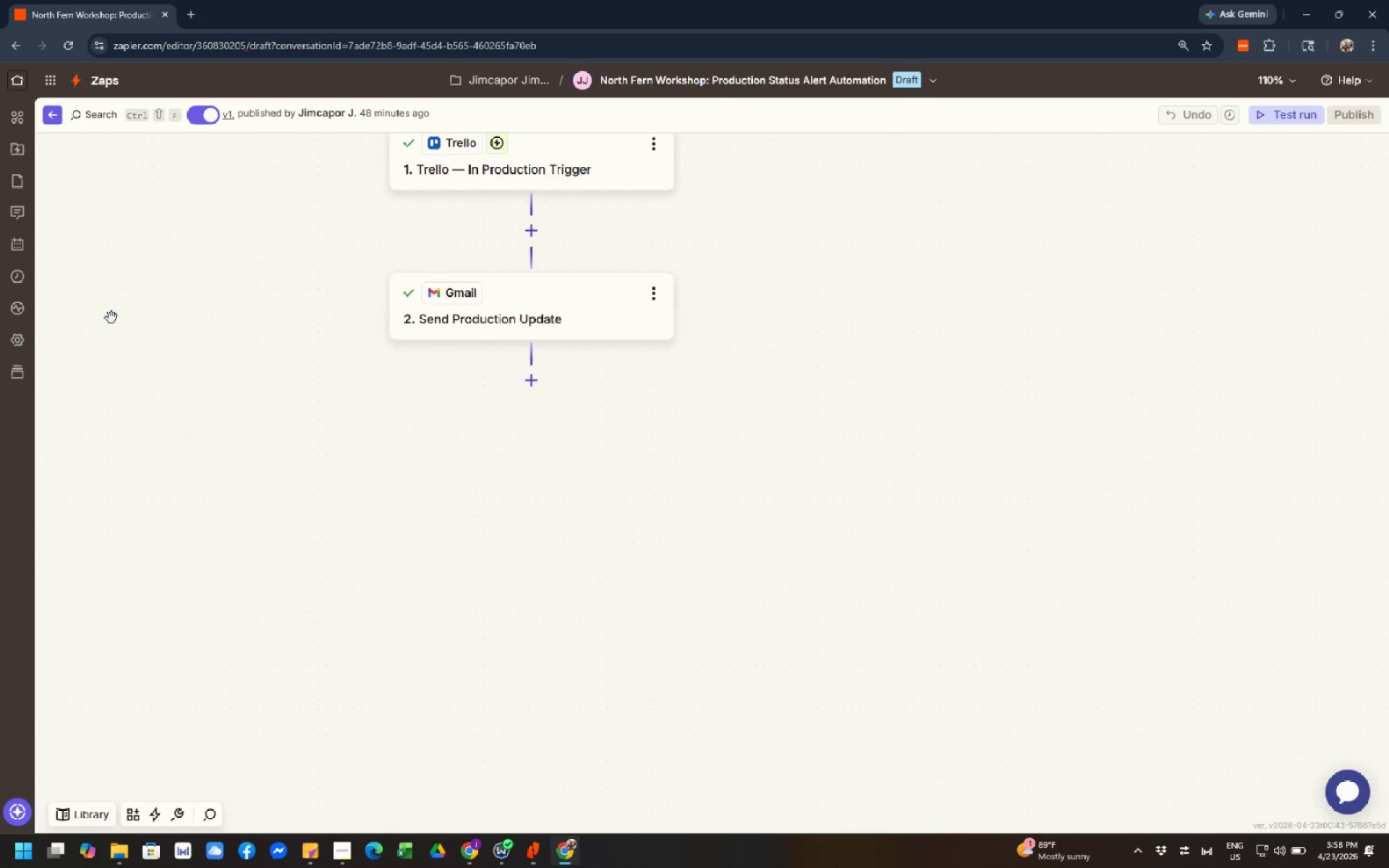 
wait(22.09)
 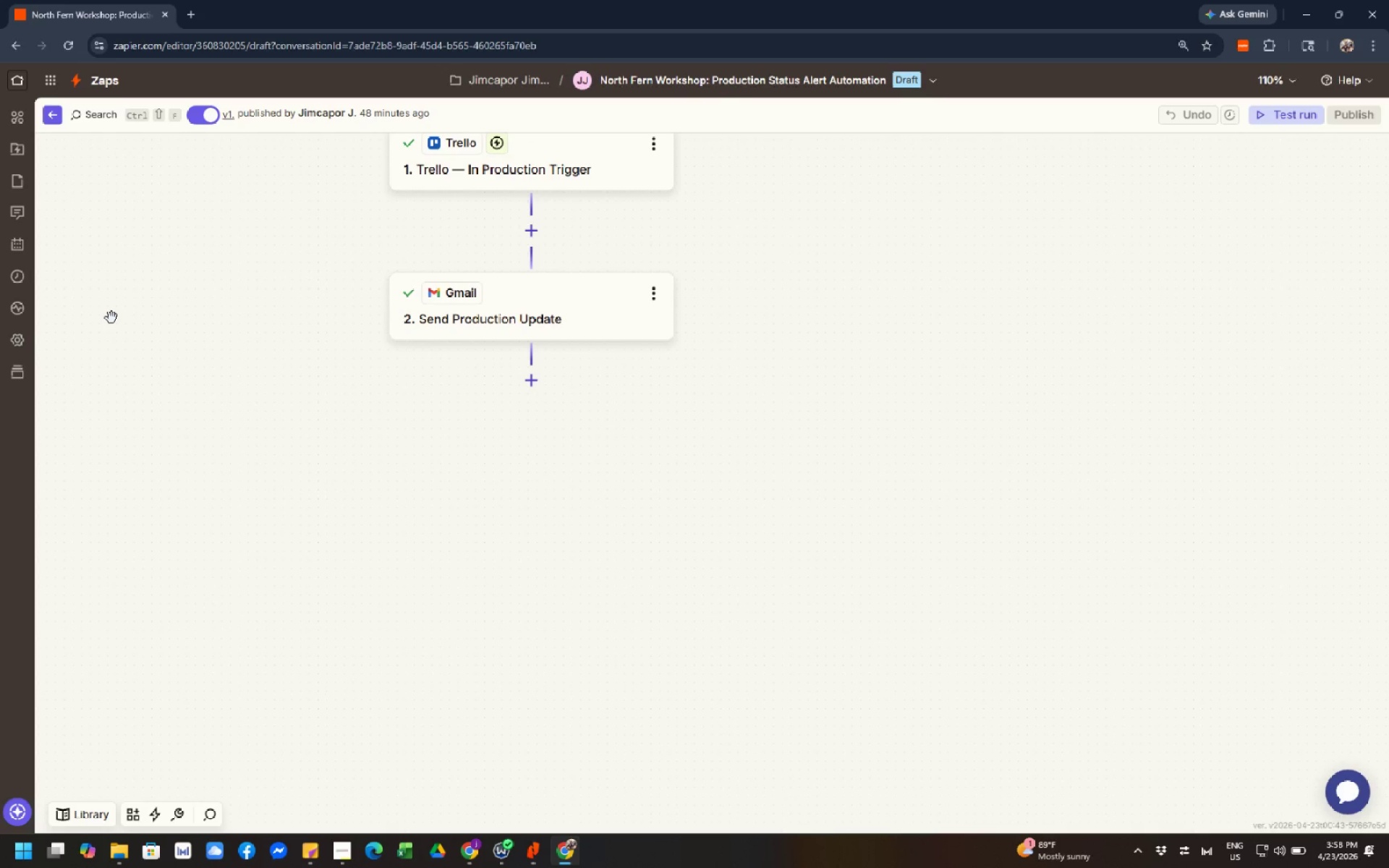 
left_click([237, 247])
 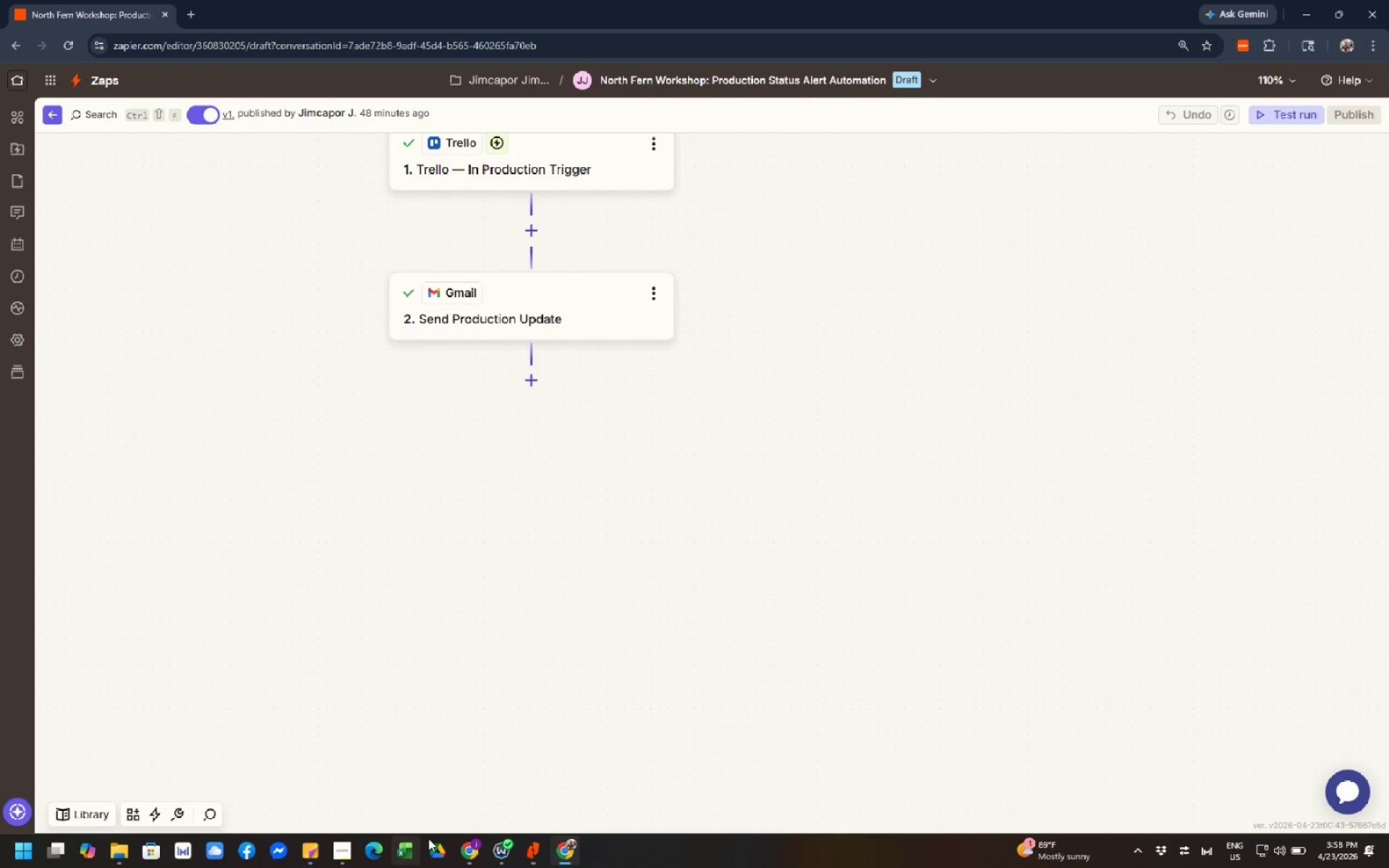 
left_click([474, 849])
 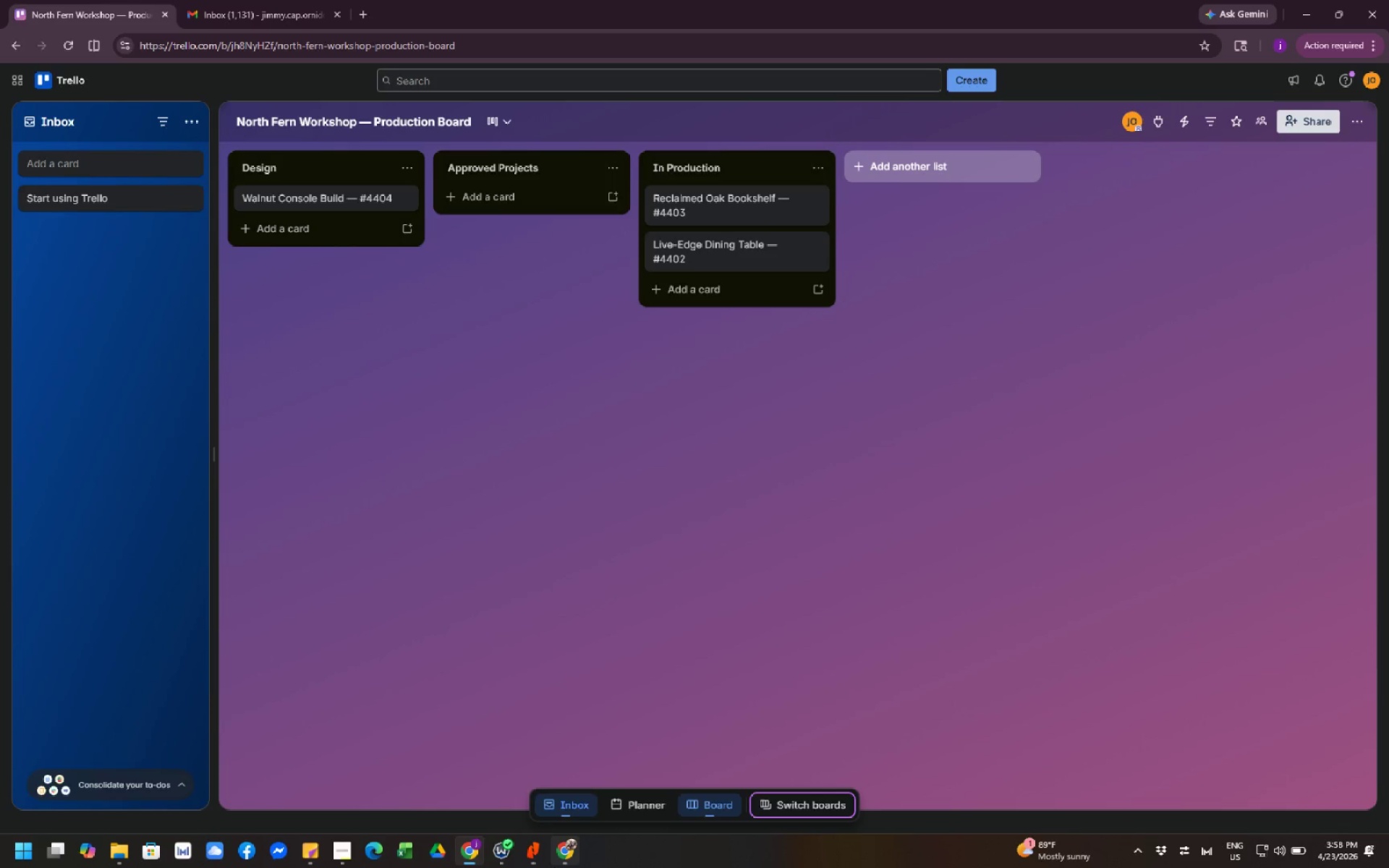 
wait(7.3)
 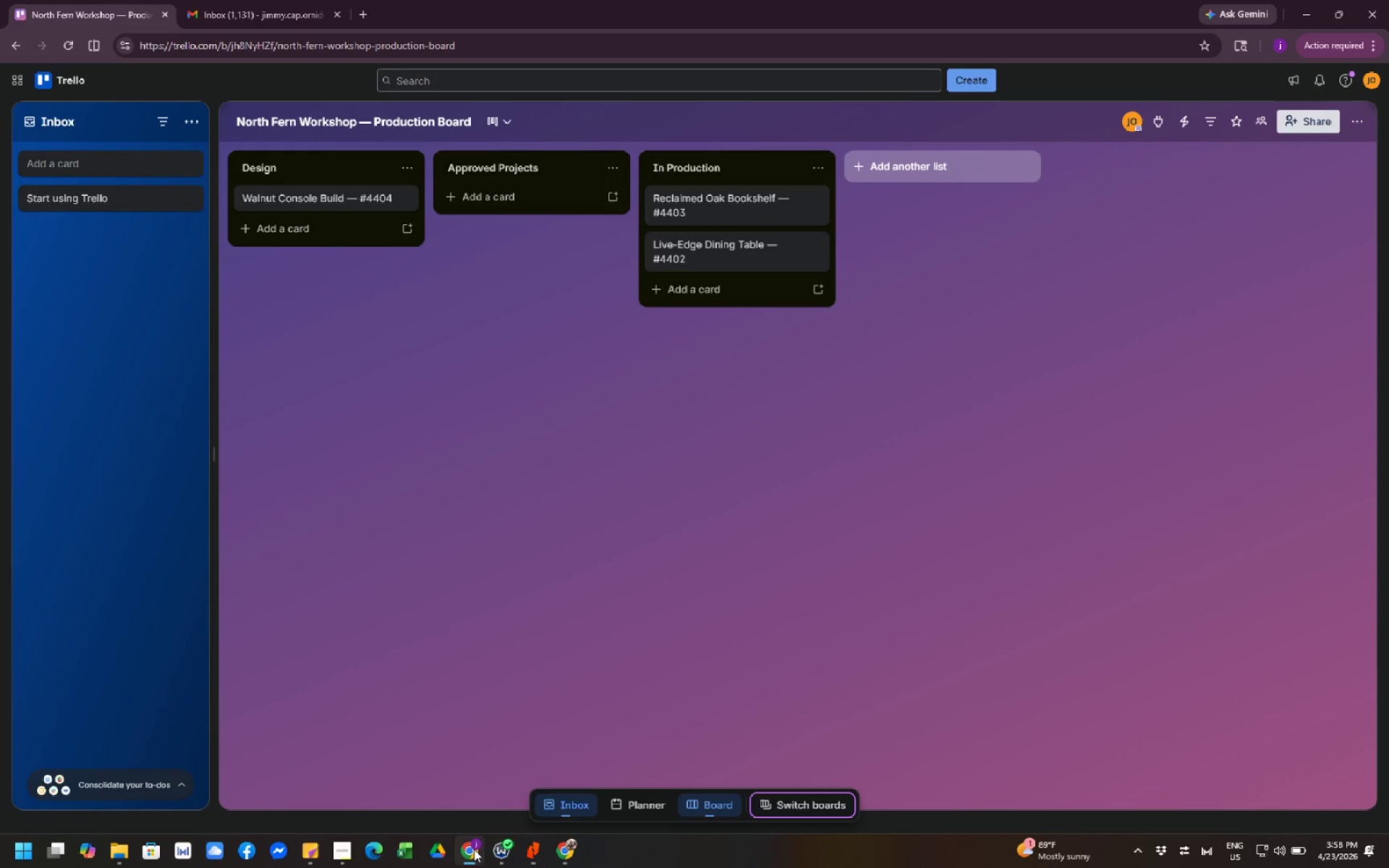 
left_click([557, 862])
 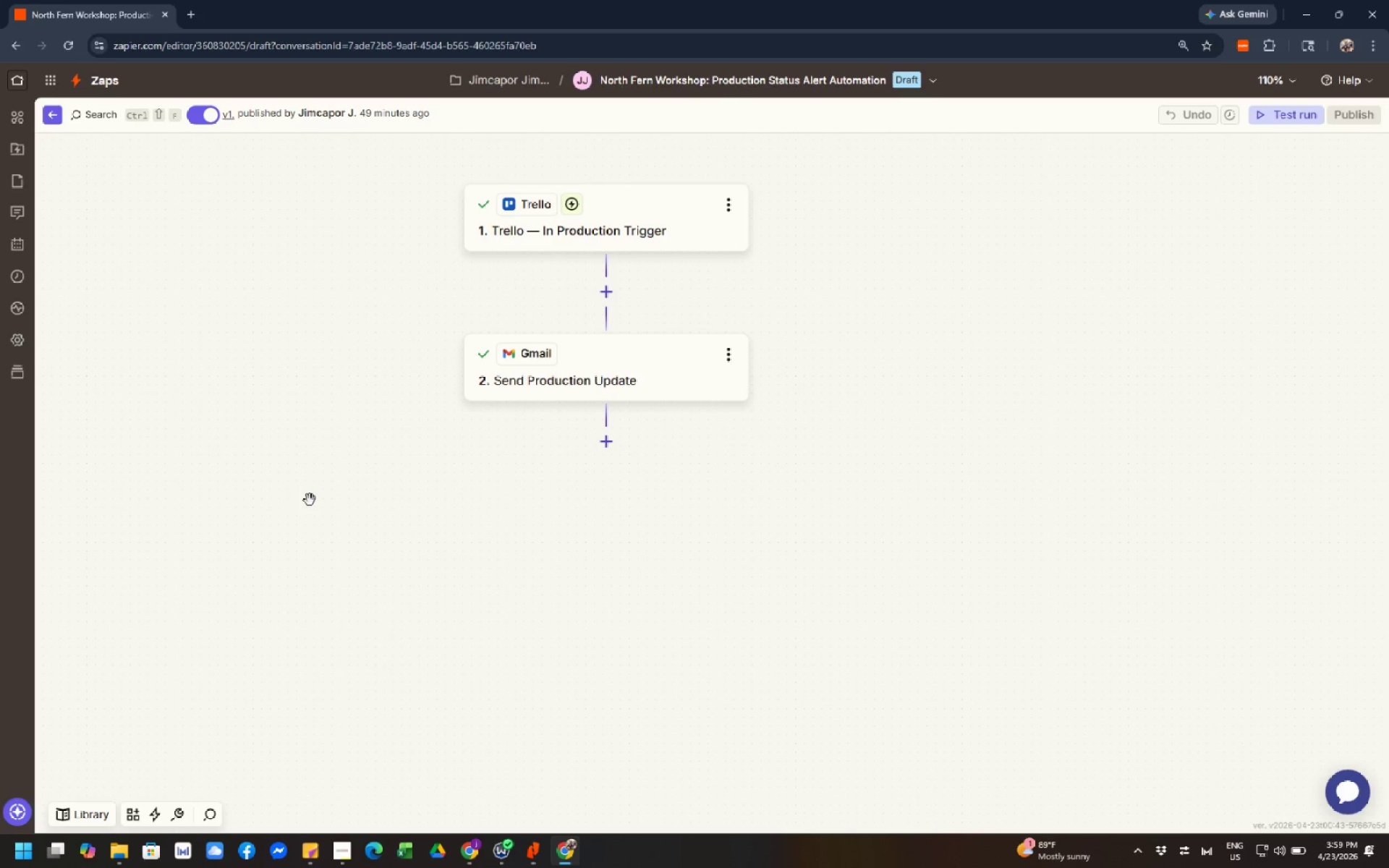 
wait(22.8)
 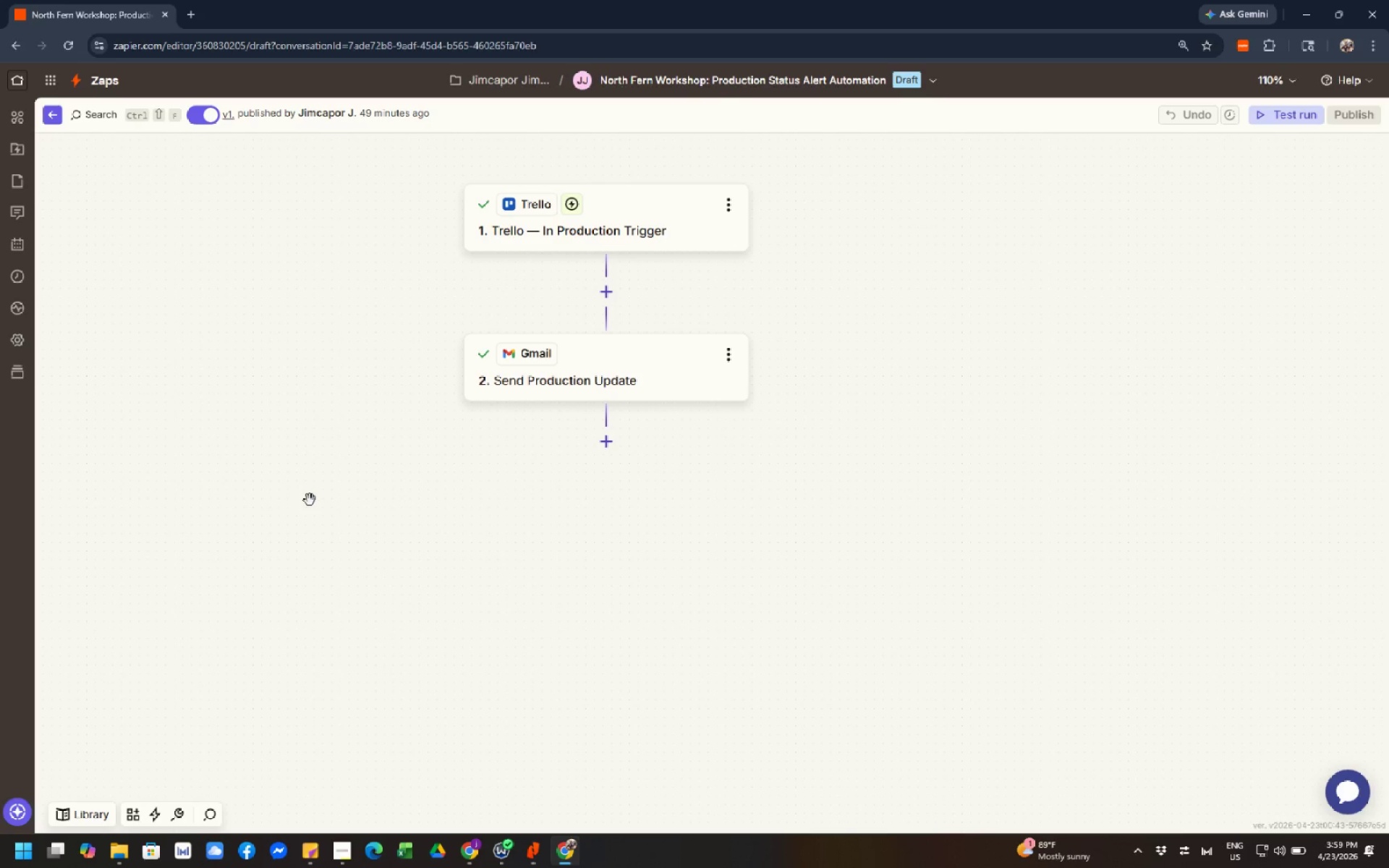 
left_click_drag(start_coordinate=[329, 436], to_coordinate=[363, 477])
 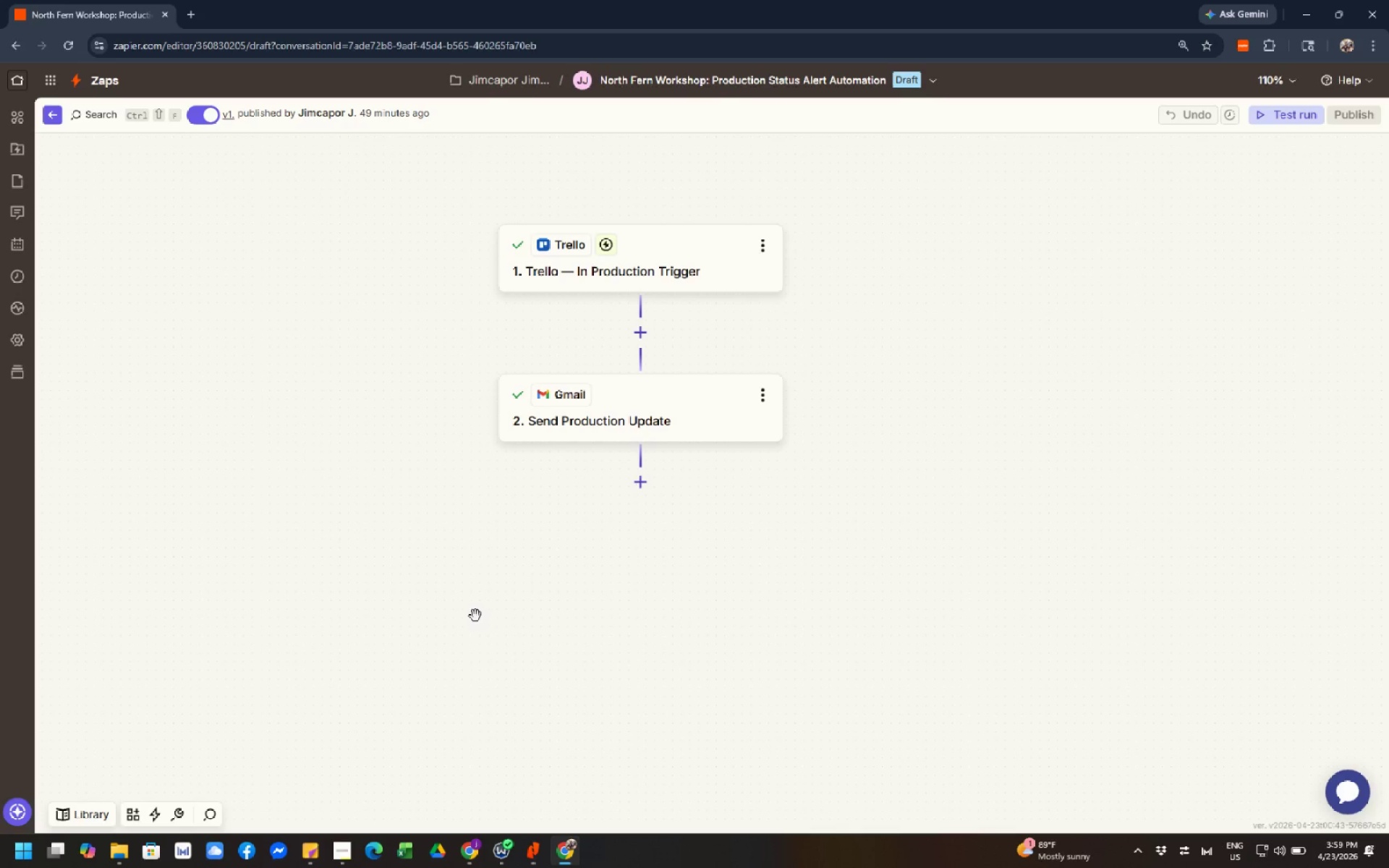 
mouse_move([483, 850])
 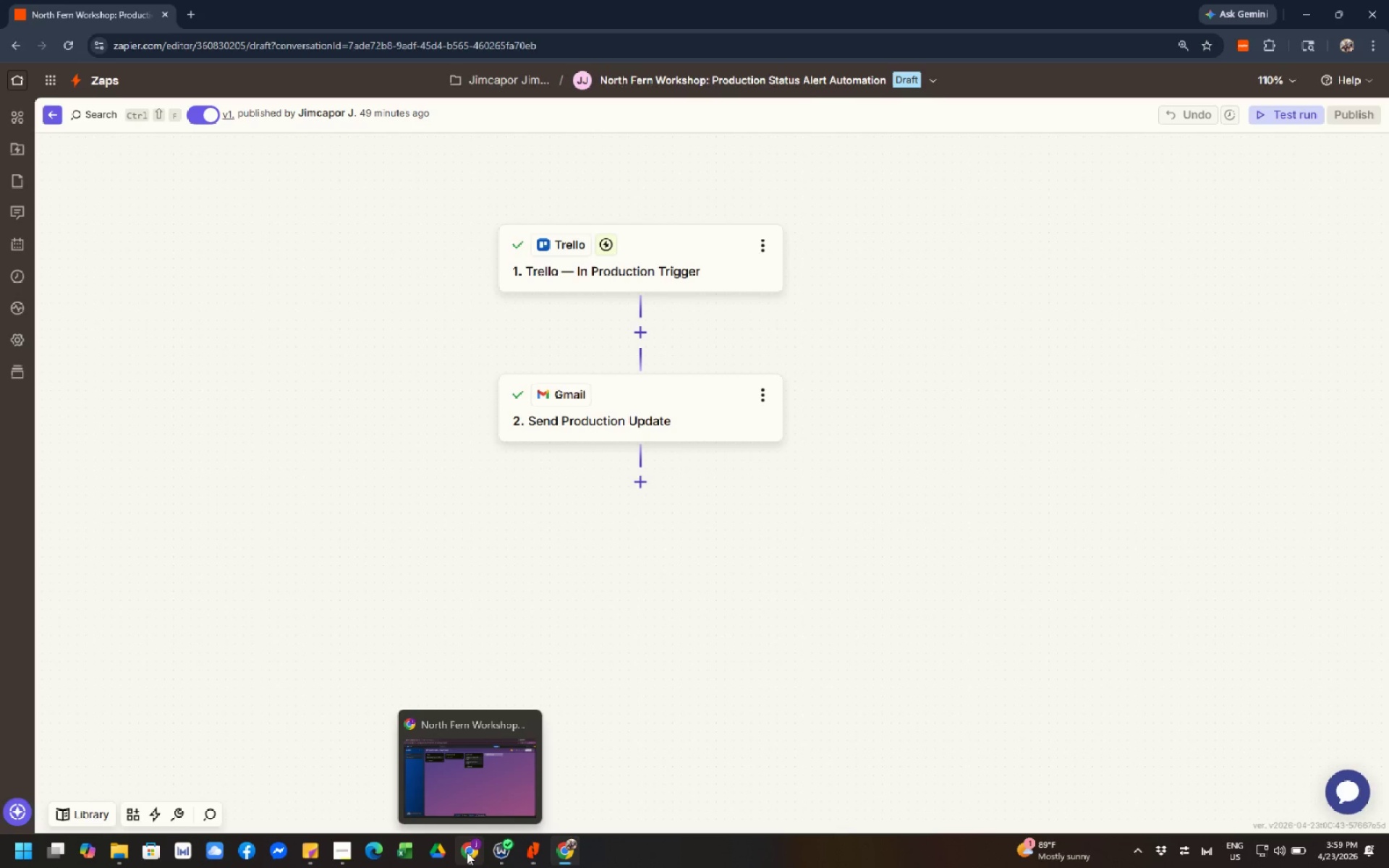 
left_click([467, 852])
 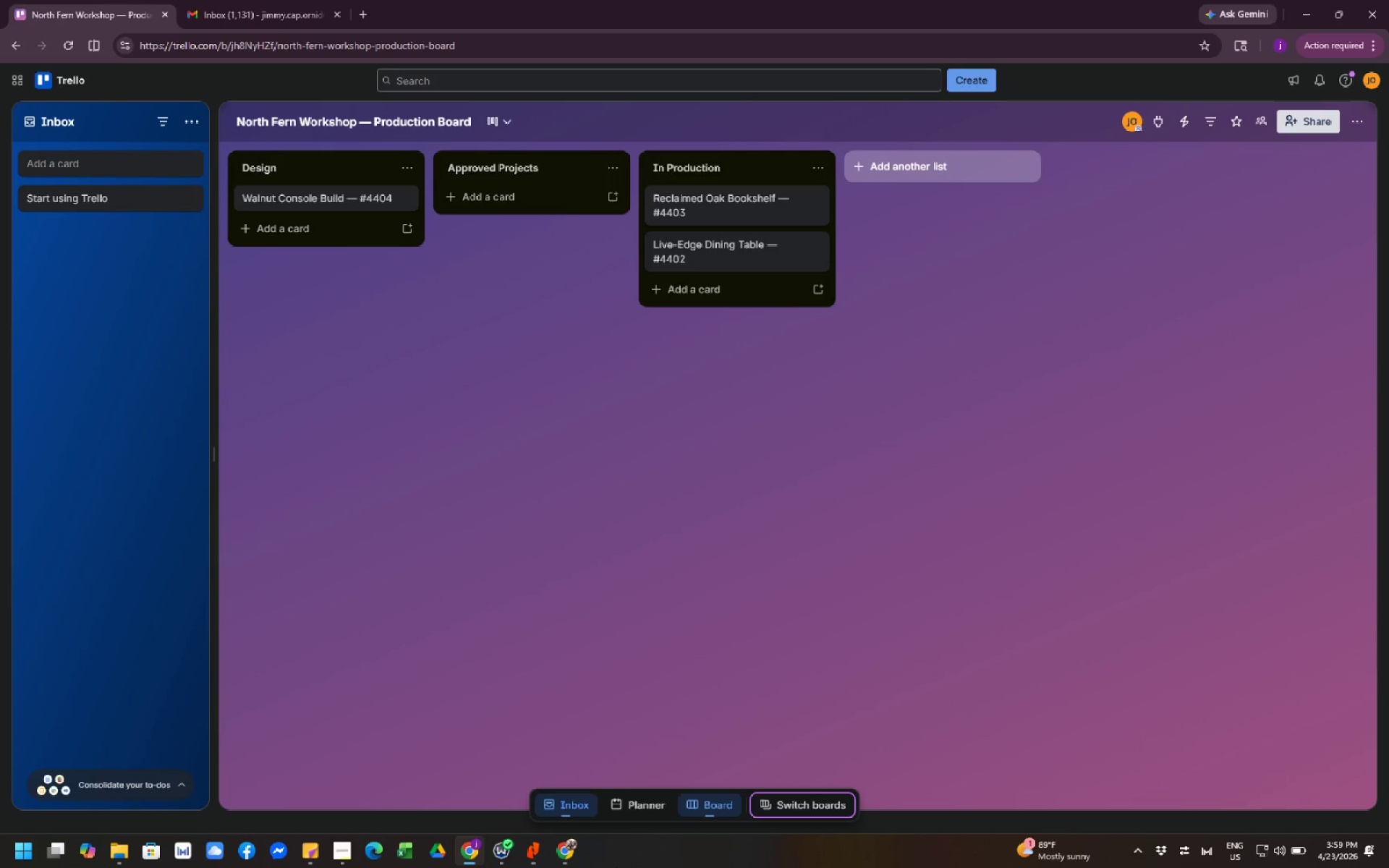 
wait(7.67)
 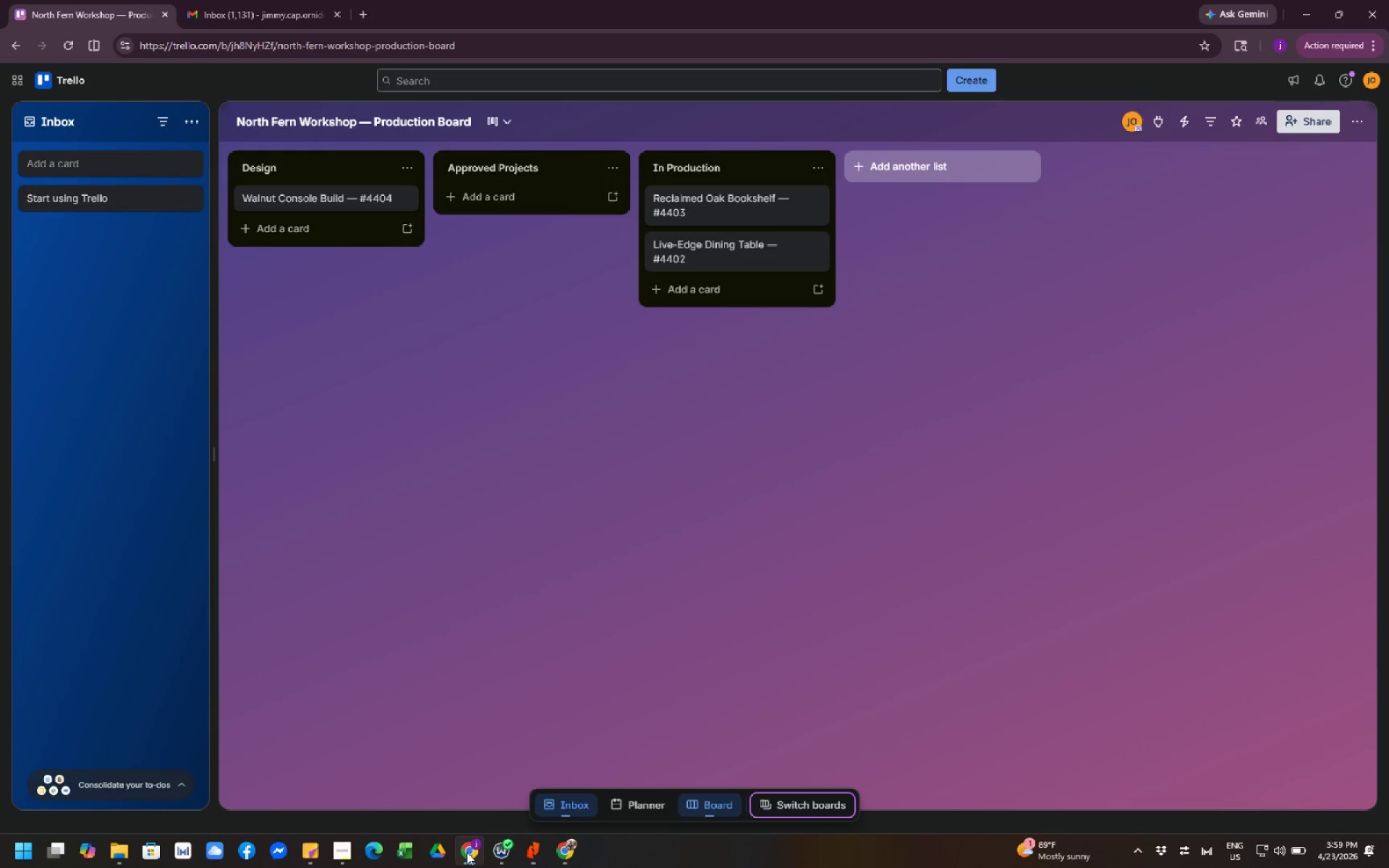 
left_click([576, 852])
 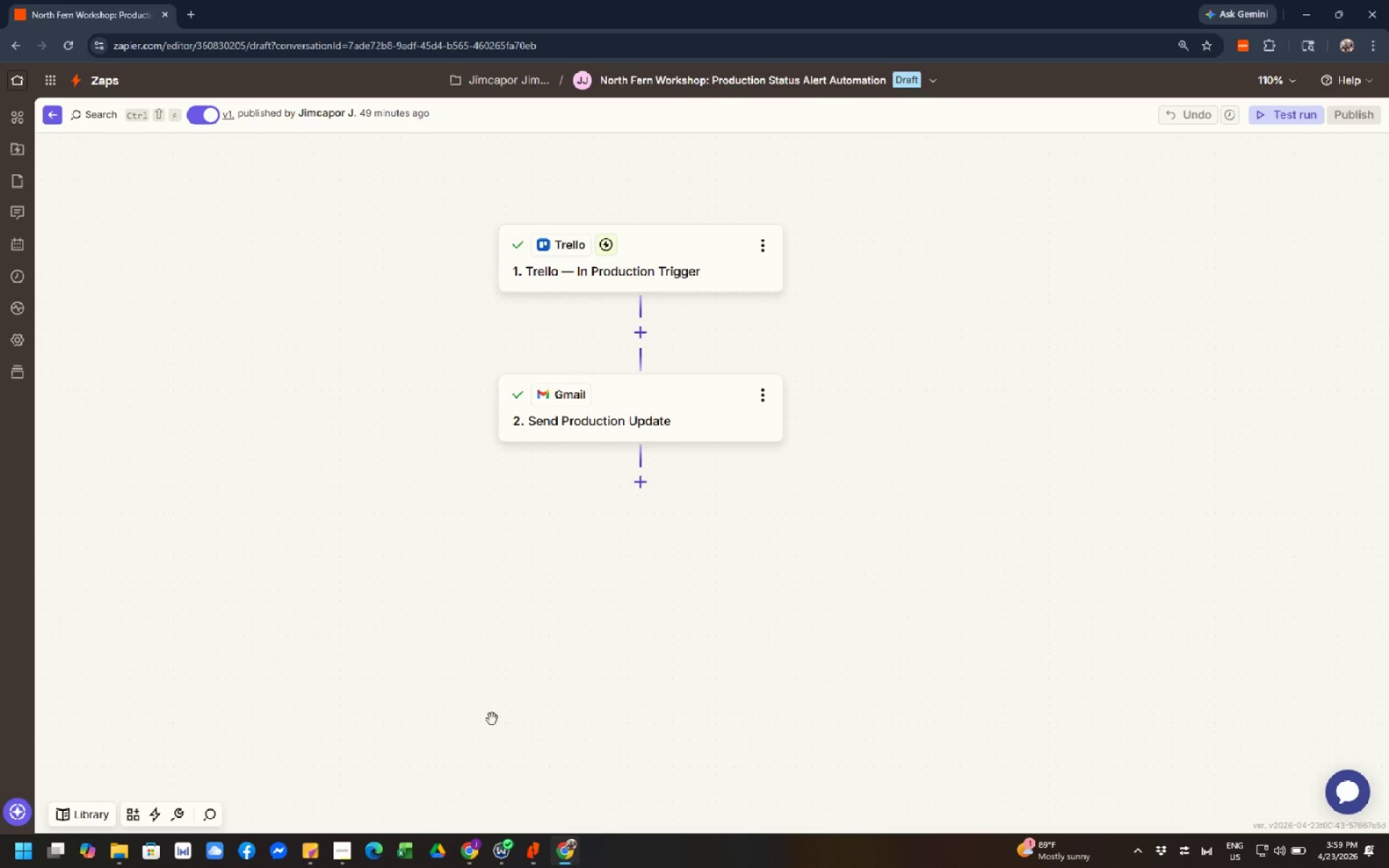 
left_click([473, 691])
 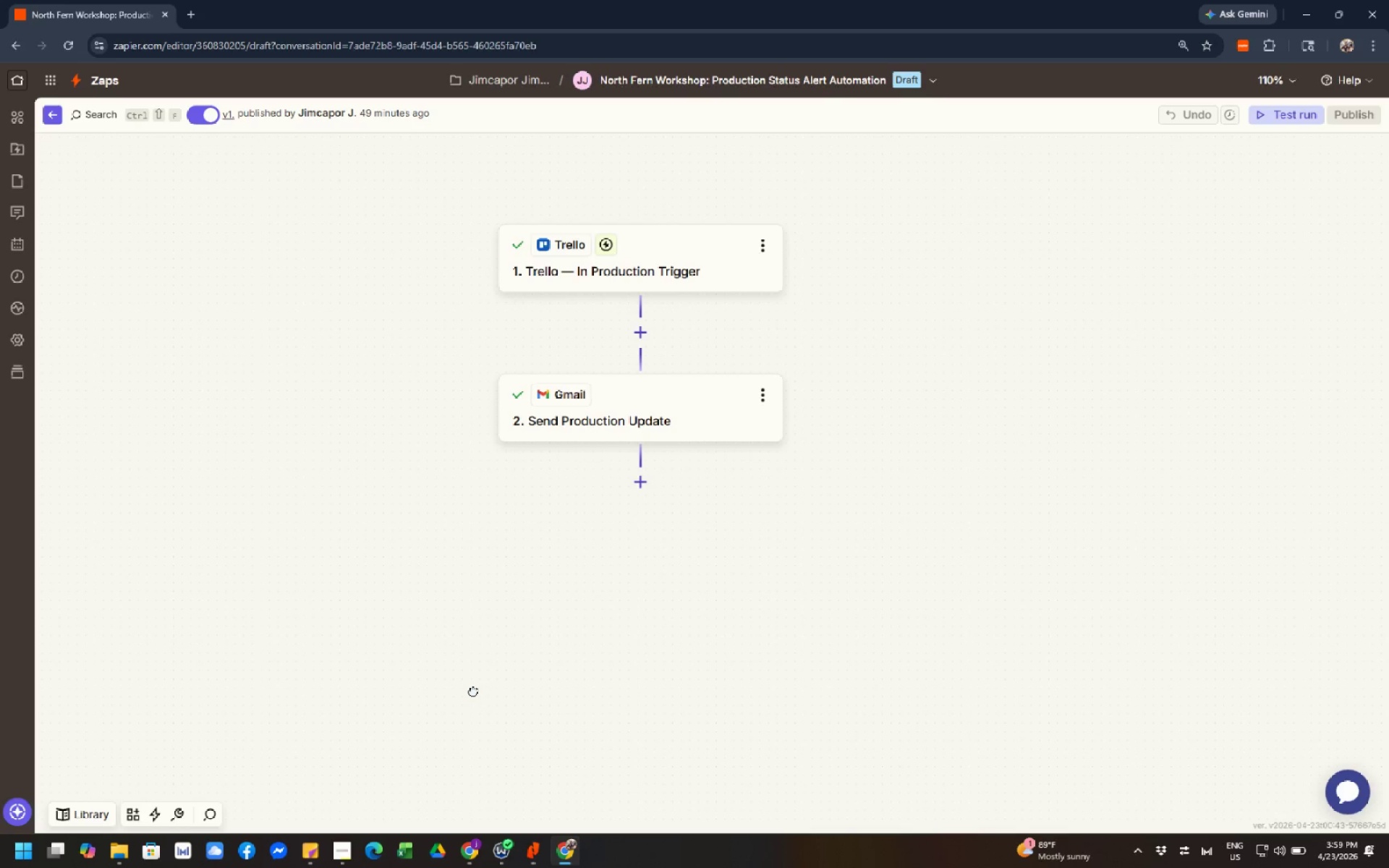 
left_click_drag(start_coordinate=[473, 691], to_coordinate=[460, 723])
 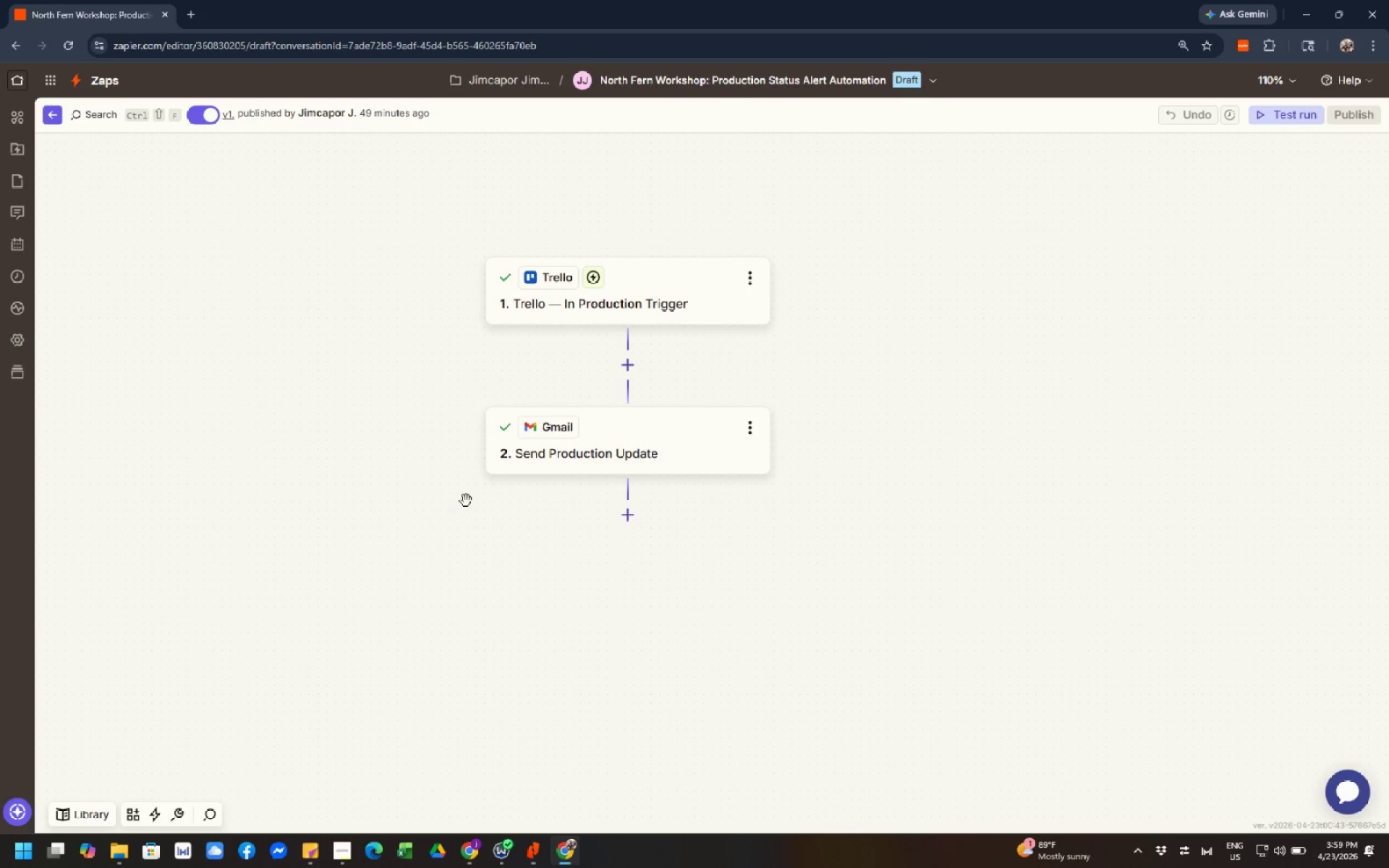 
left_click([558, 457])
 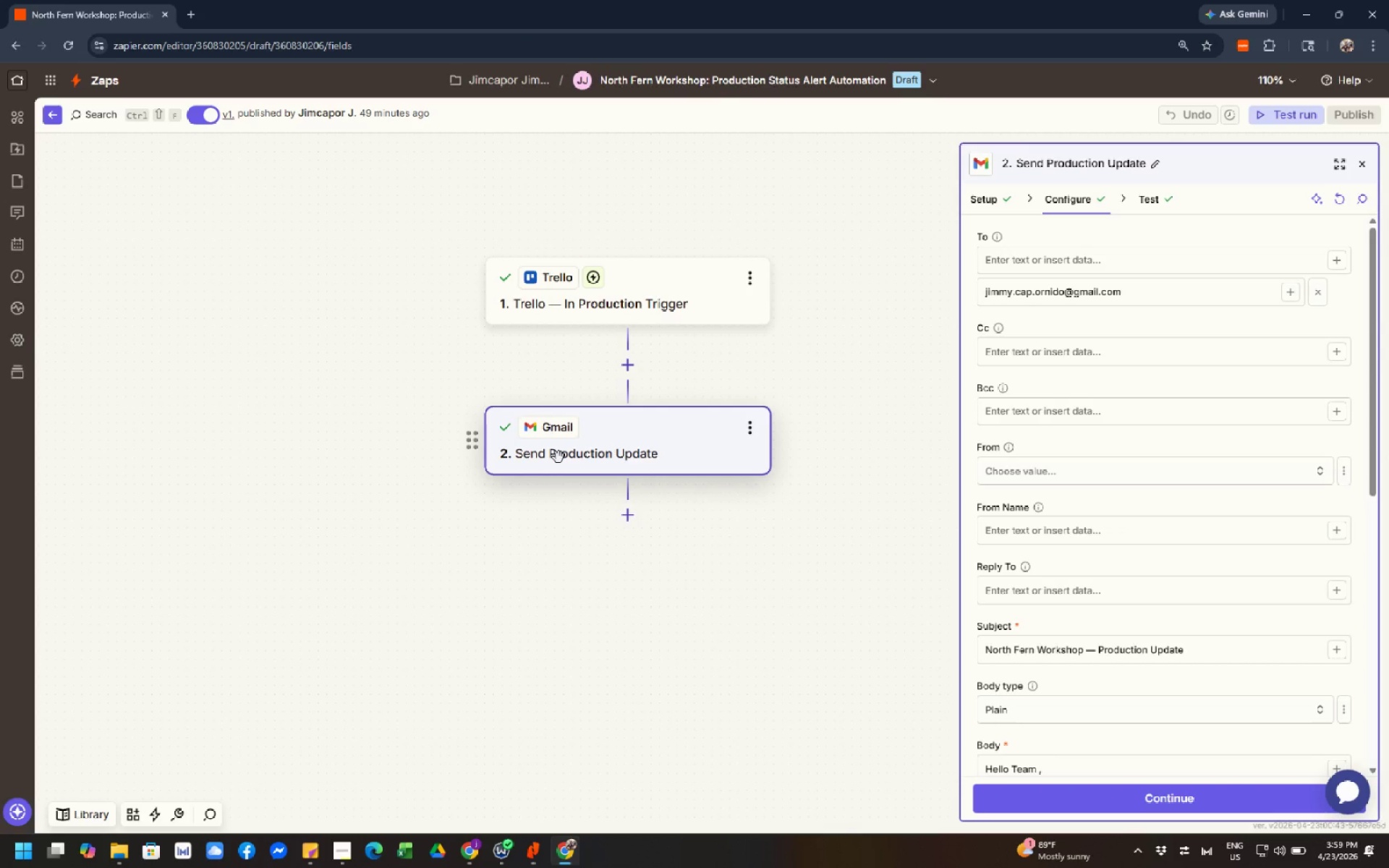 
left_click([622, 296])
 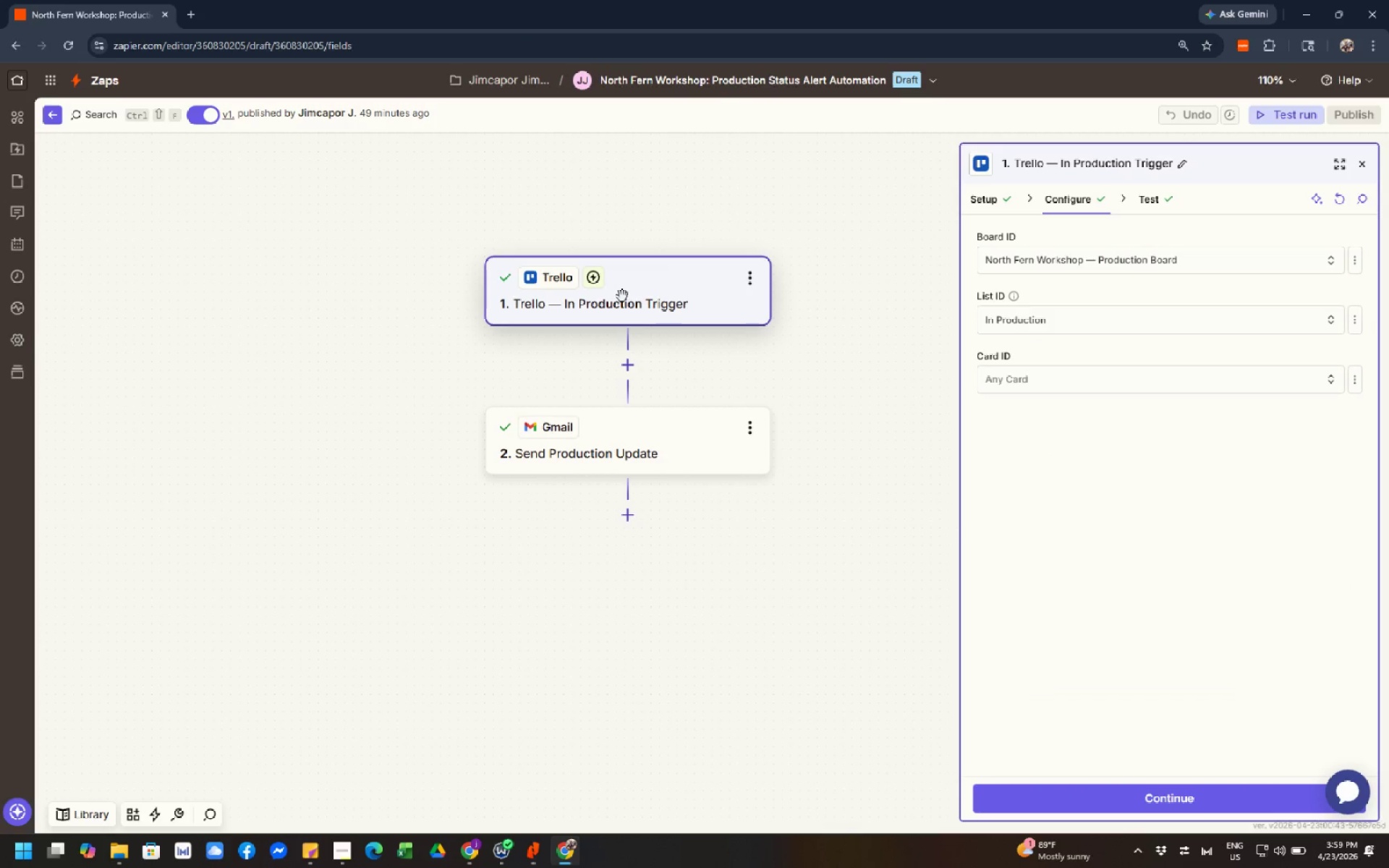 
left_click([681, 439])
 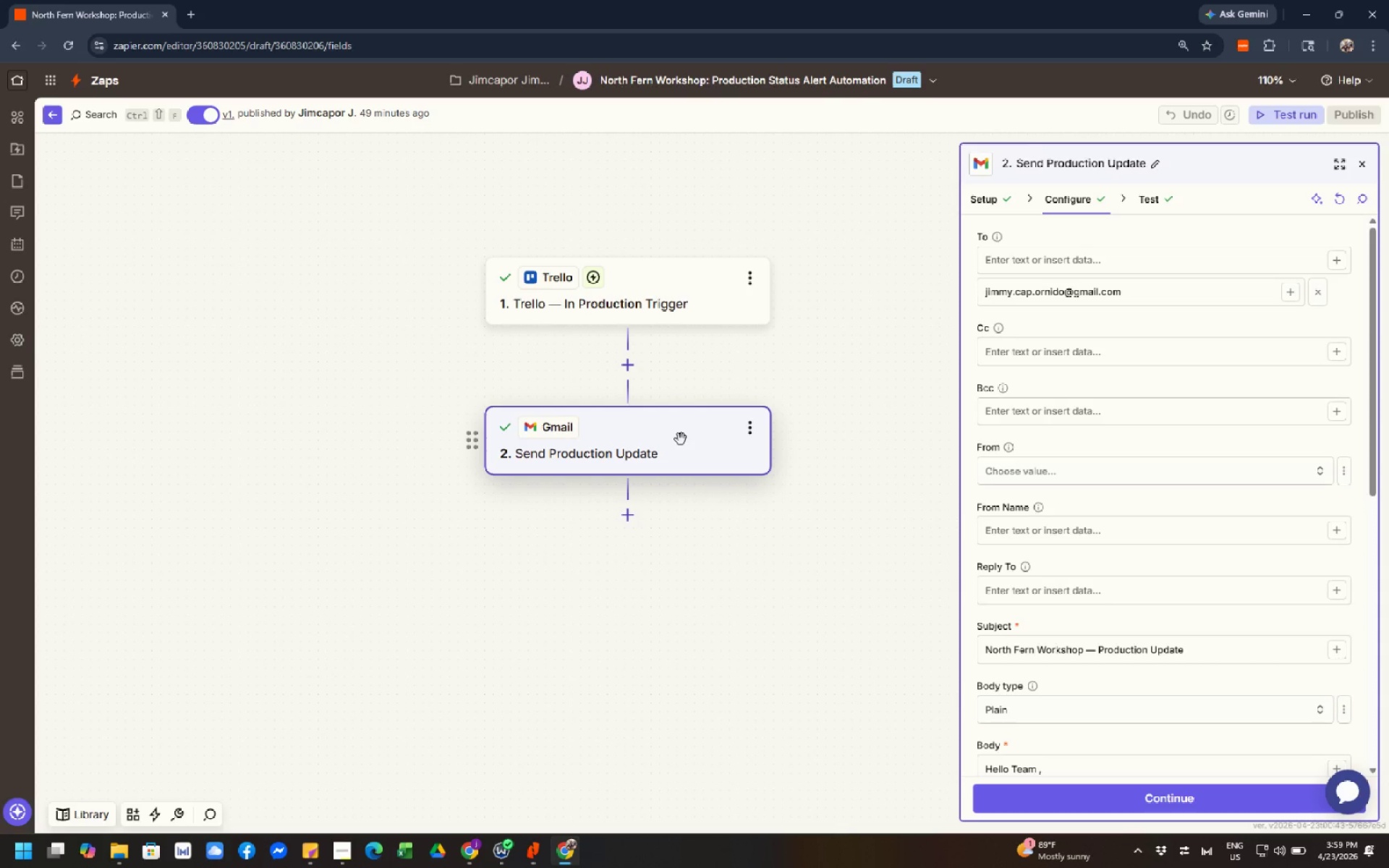 
left_click([673, 274])
 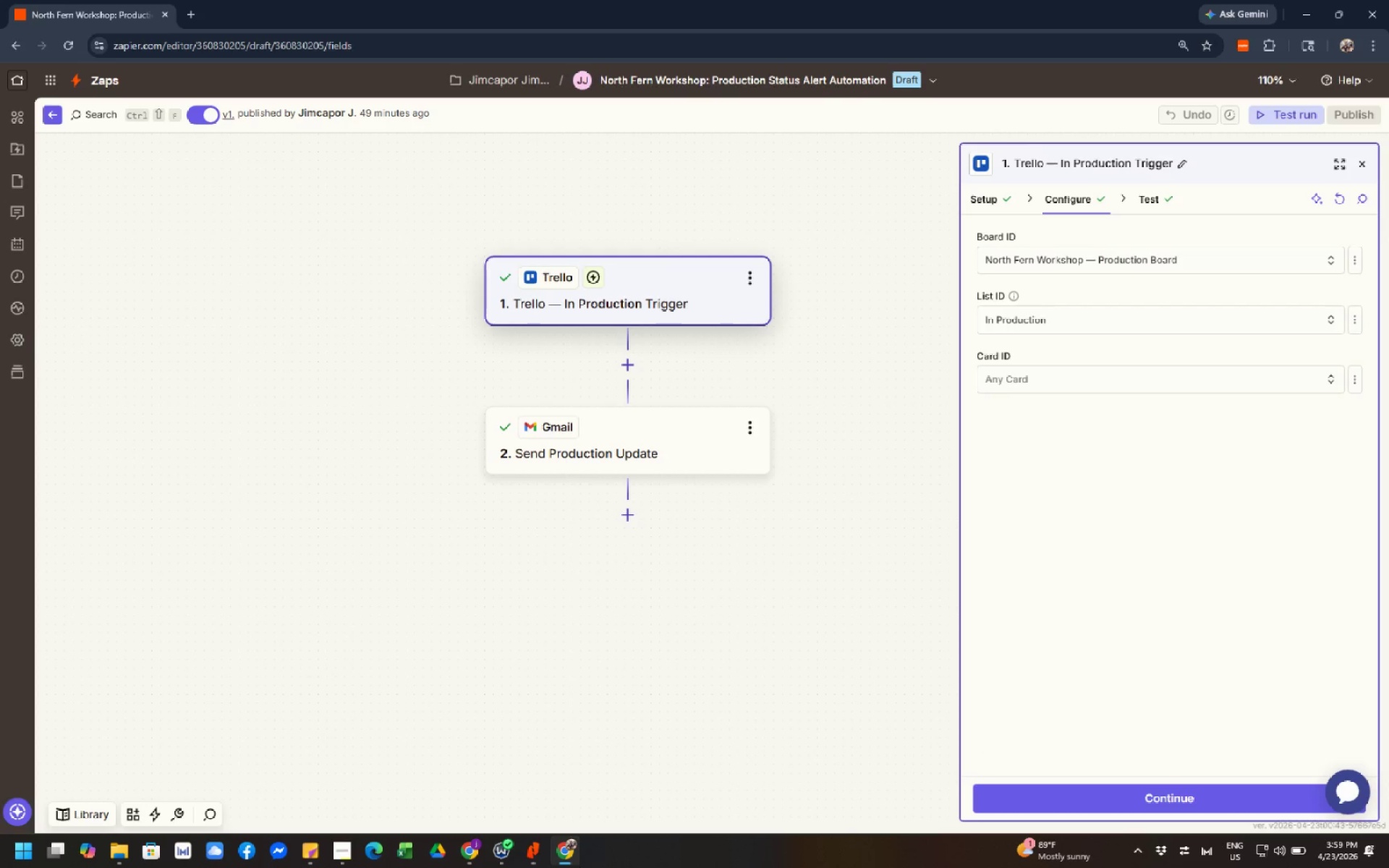 
wait(6.09)
 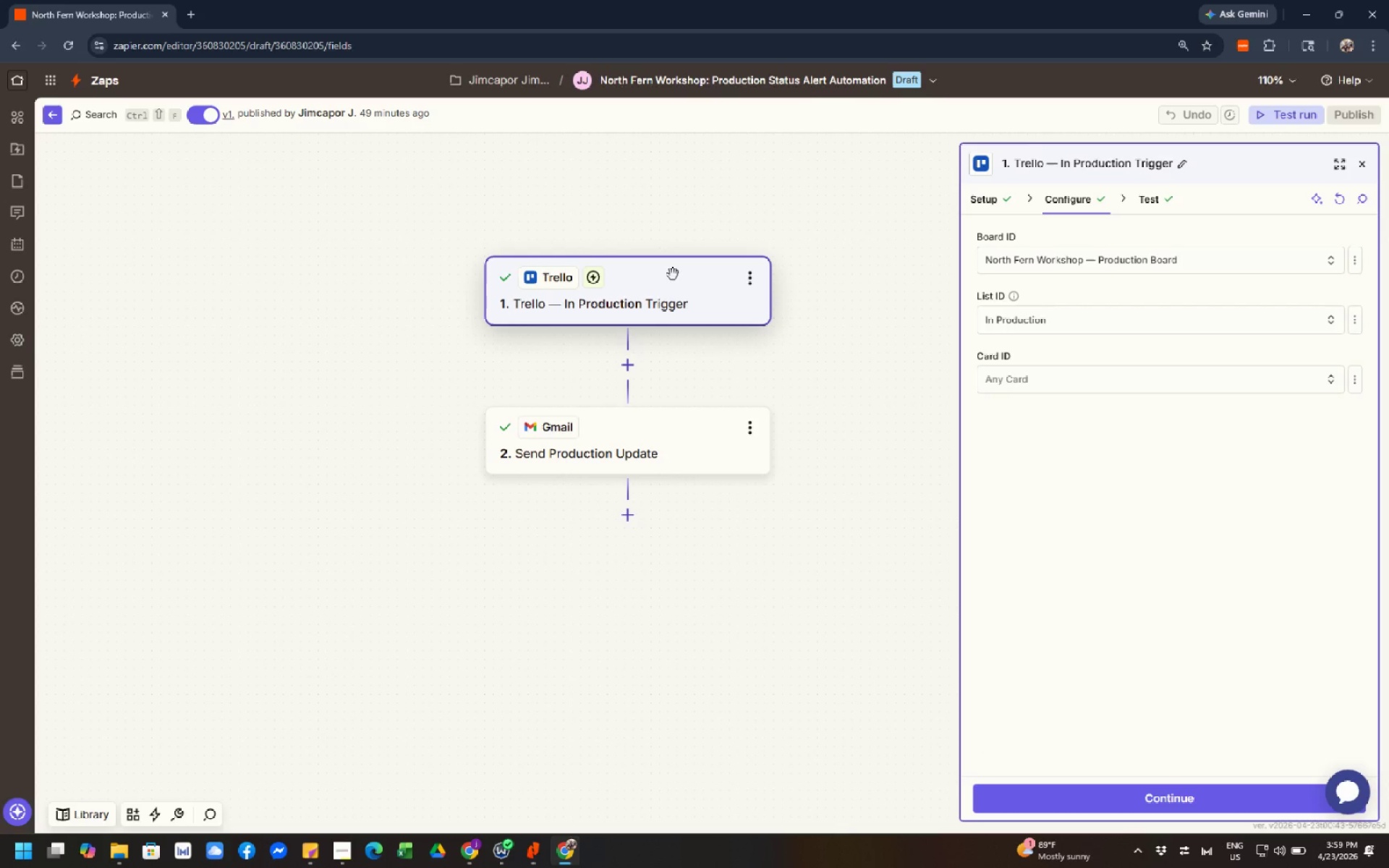 
left_click([467, 863])
 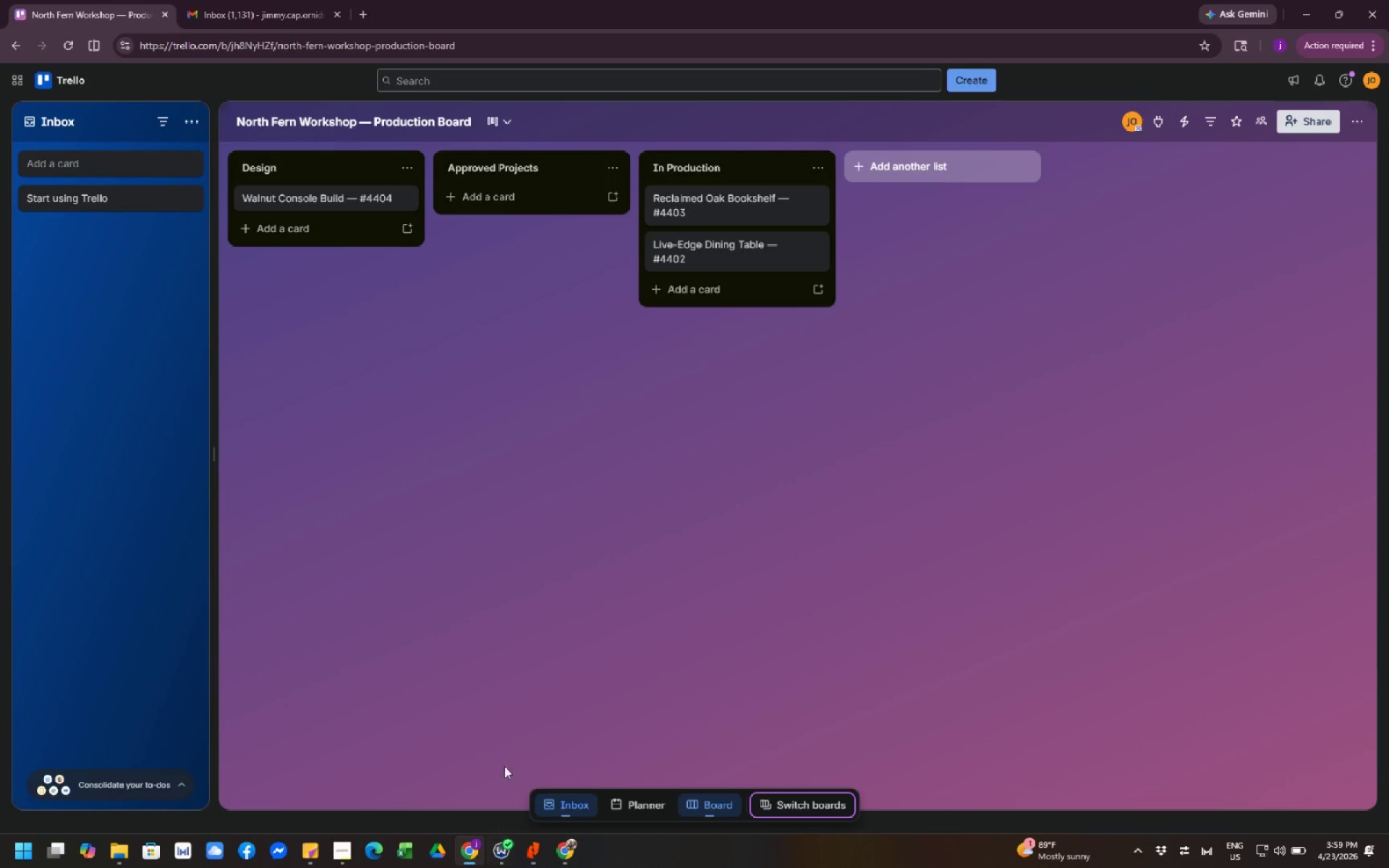 
wait(5.44)
 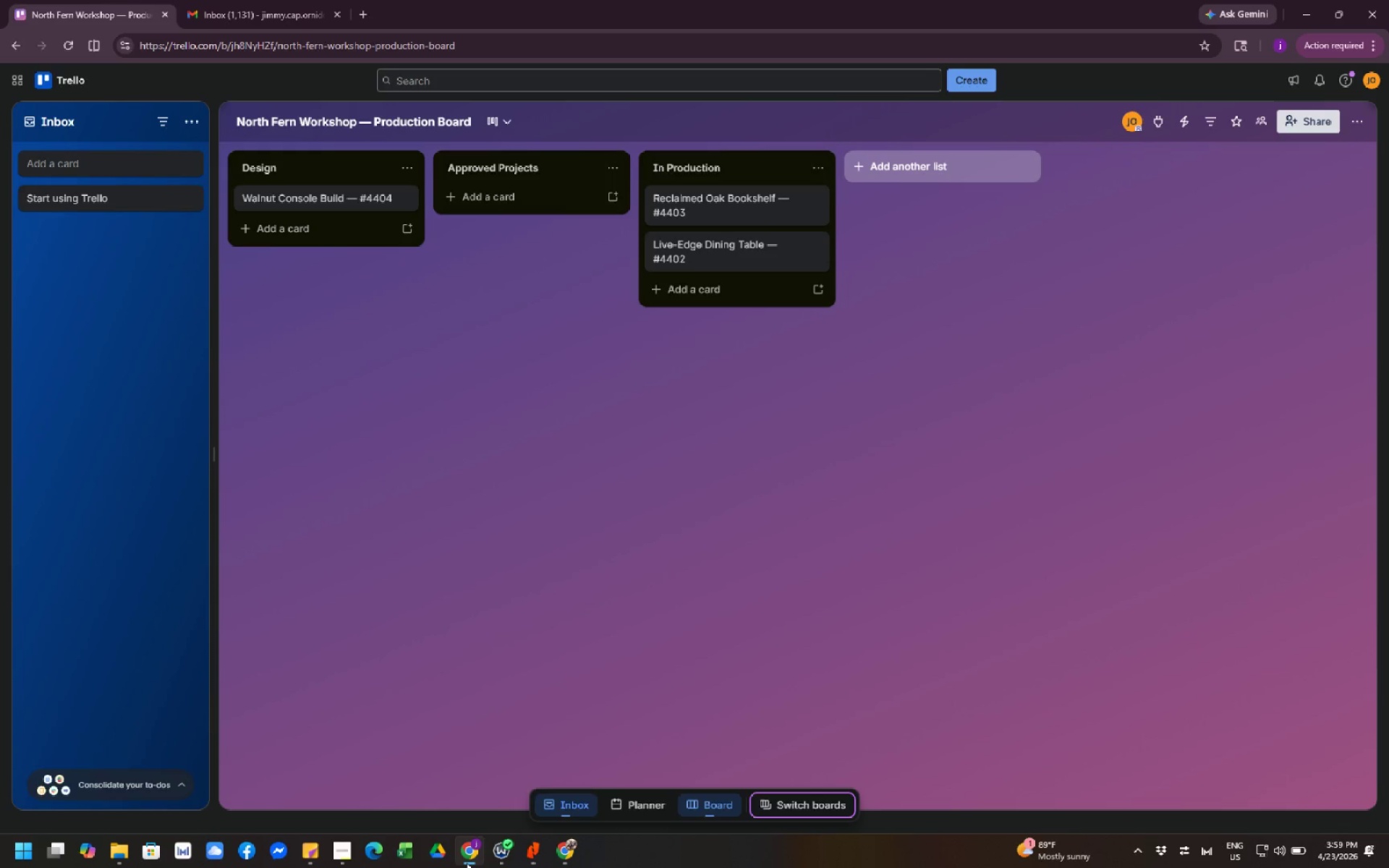 
left_click([566, 851])
 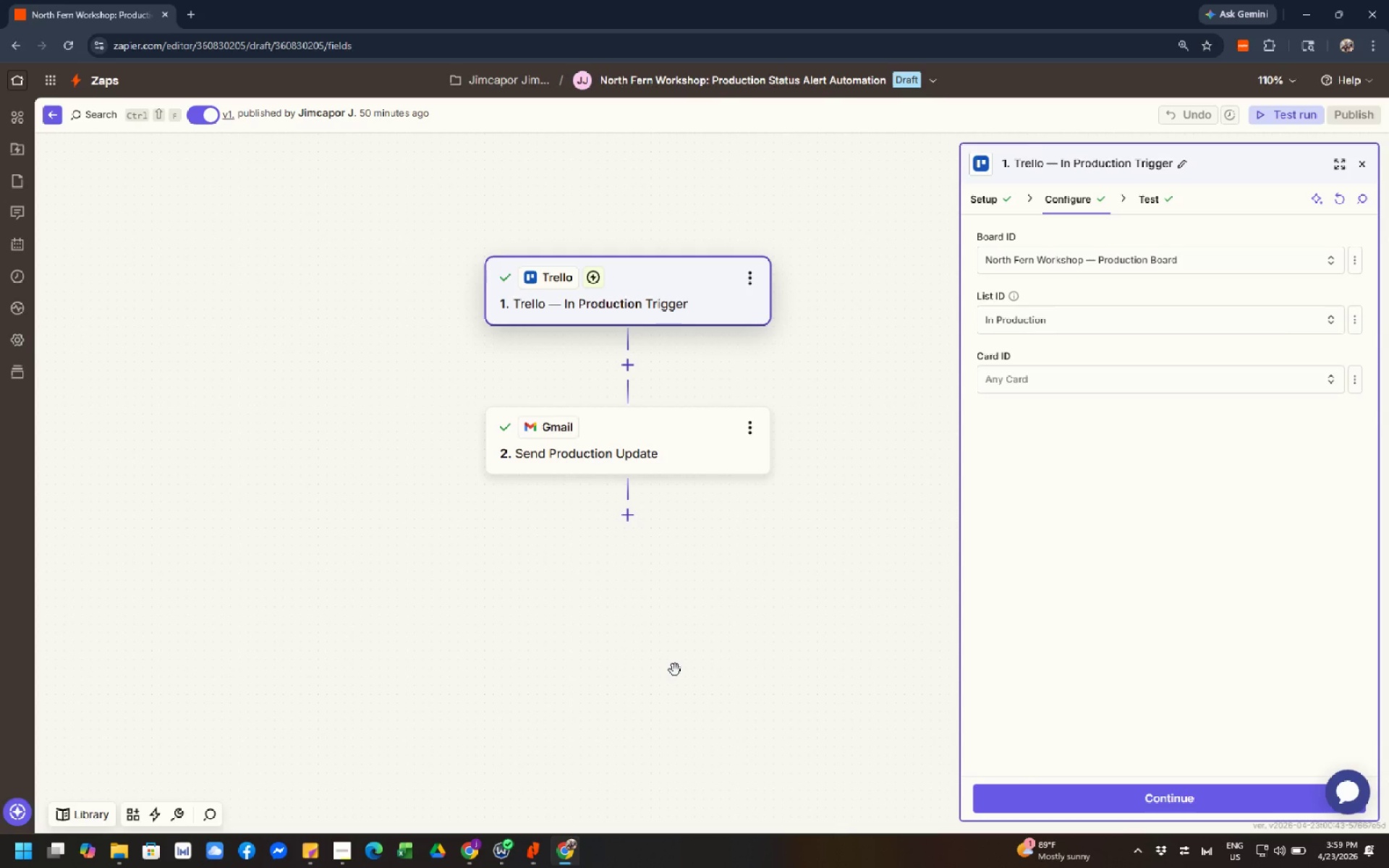 
wait(6.19)
 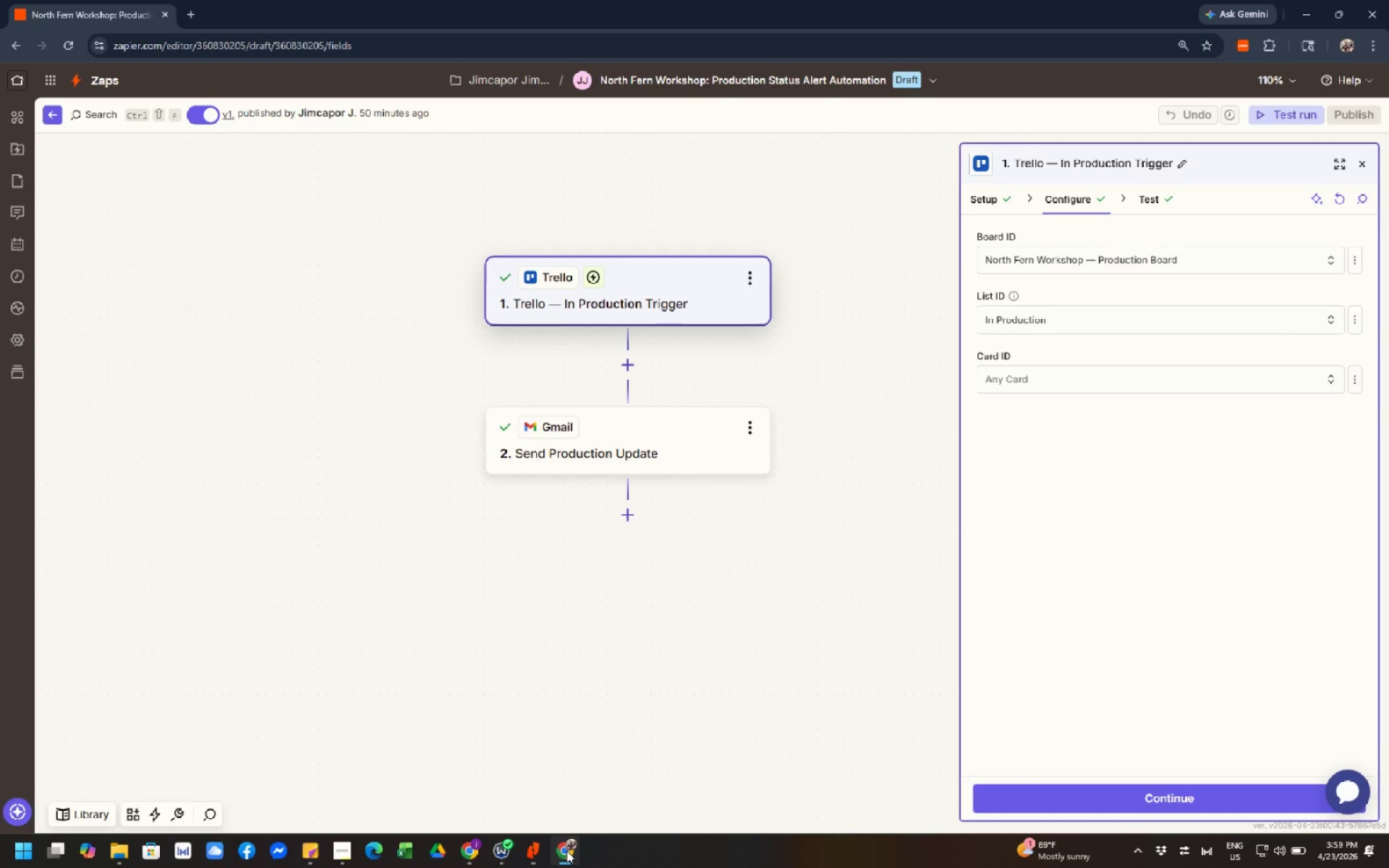 
left_click([479, 850])
 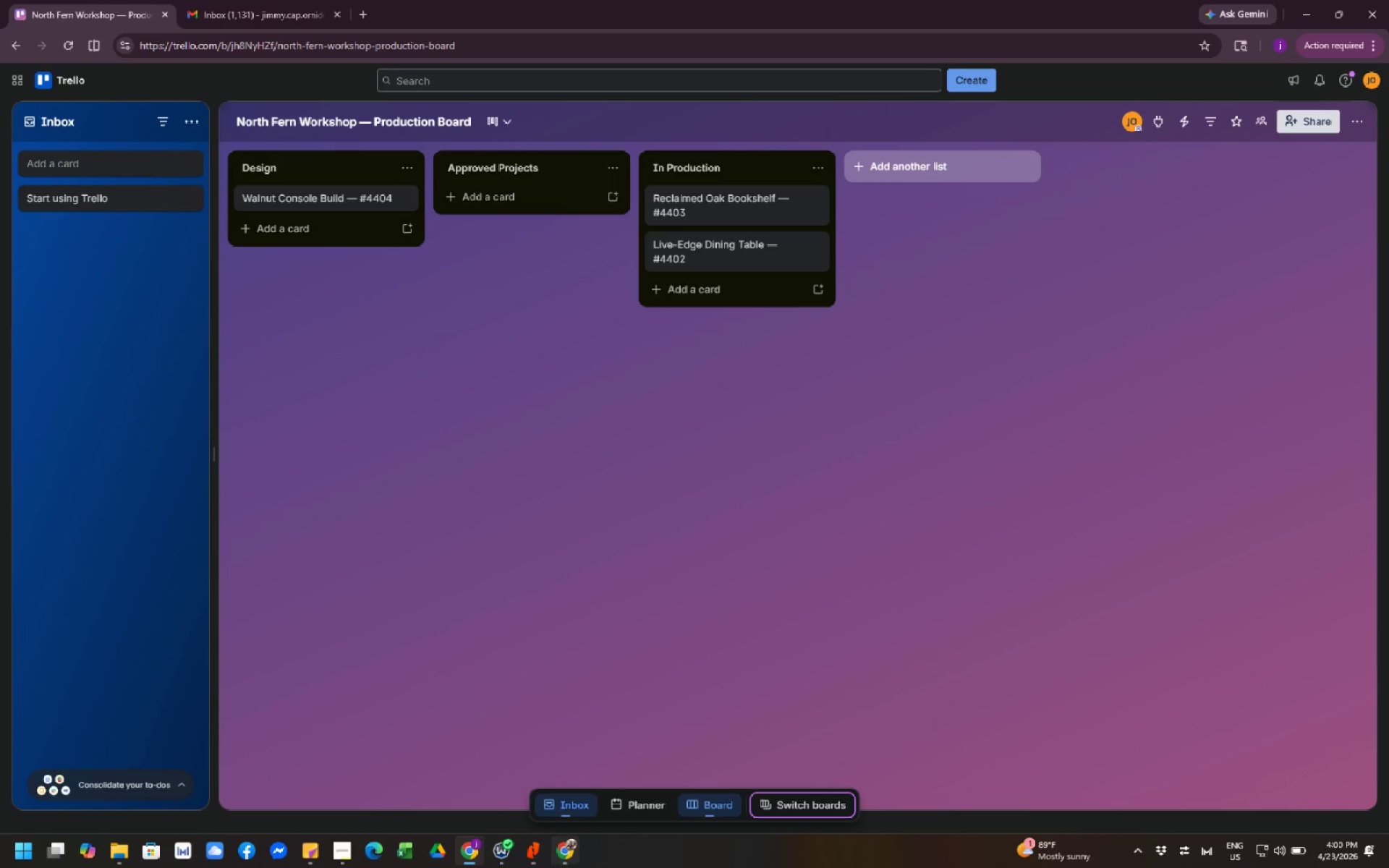 
wait(7.86)
 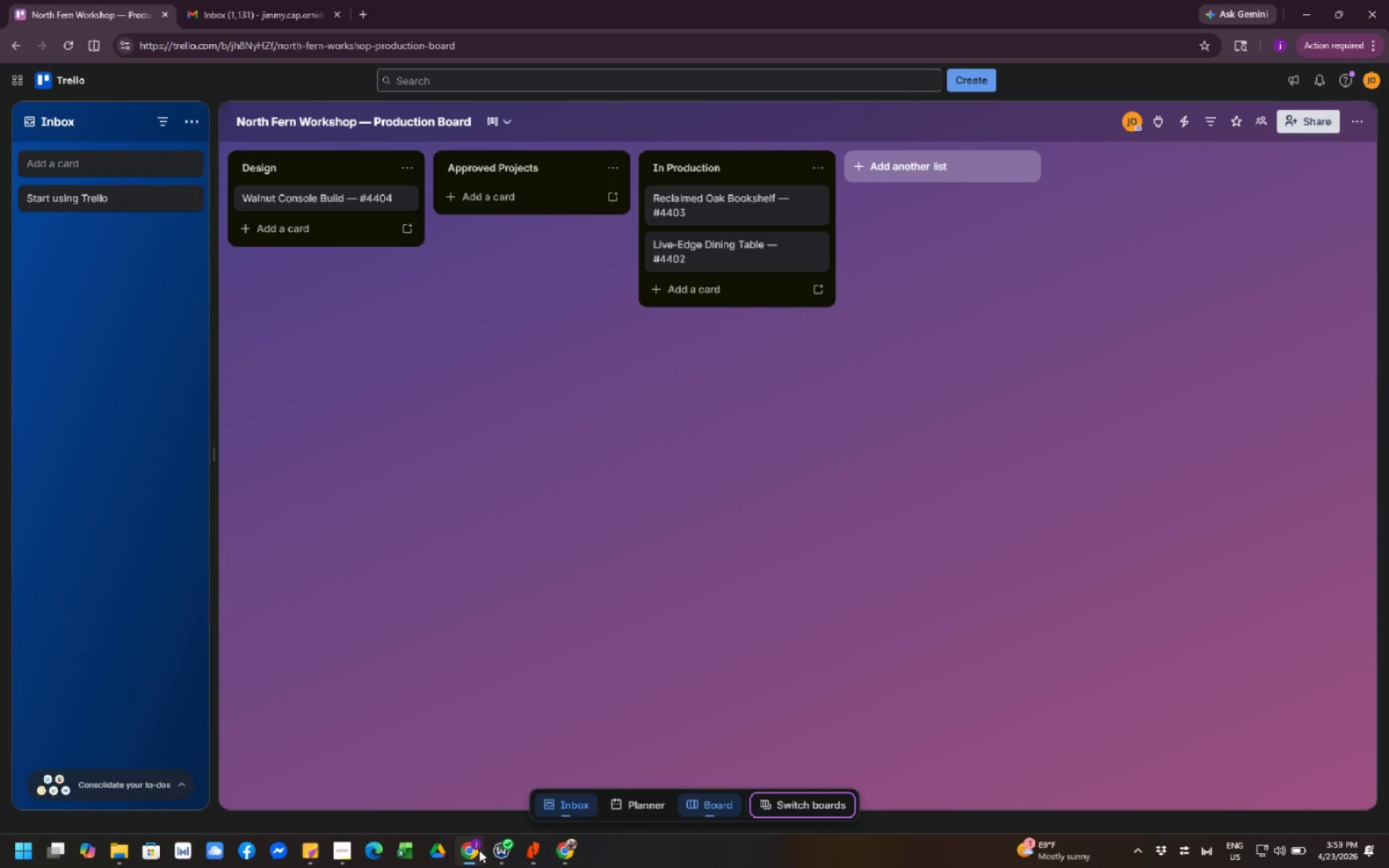 
left_click([567, 855])
 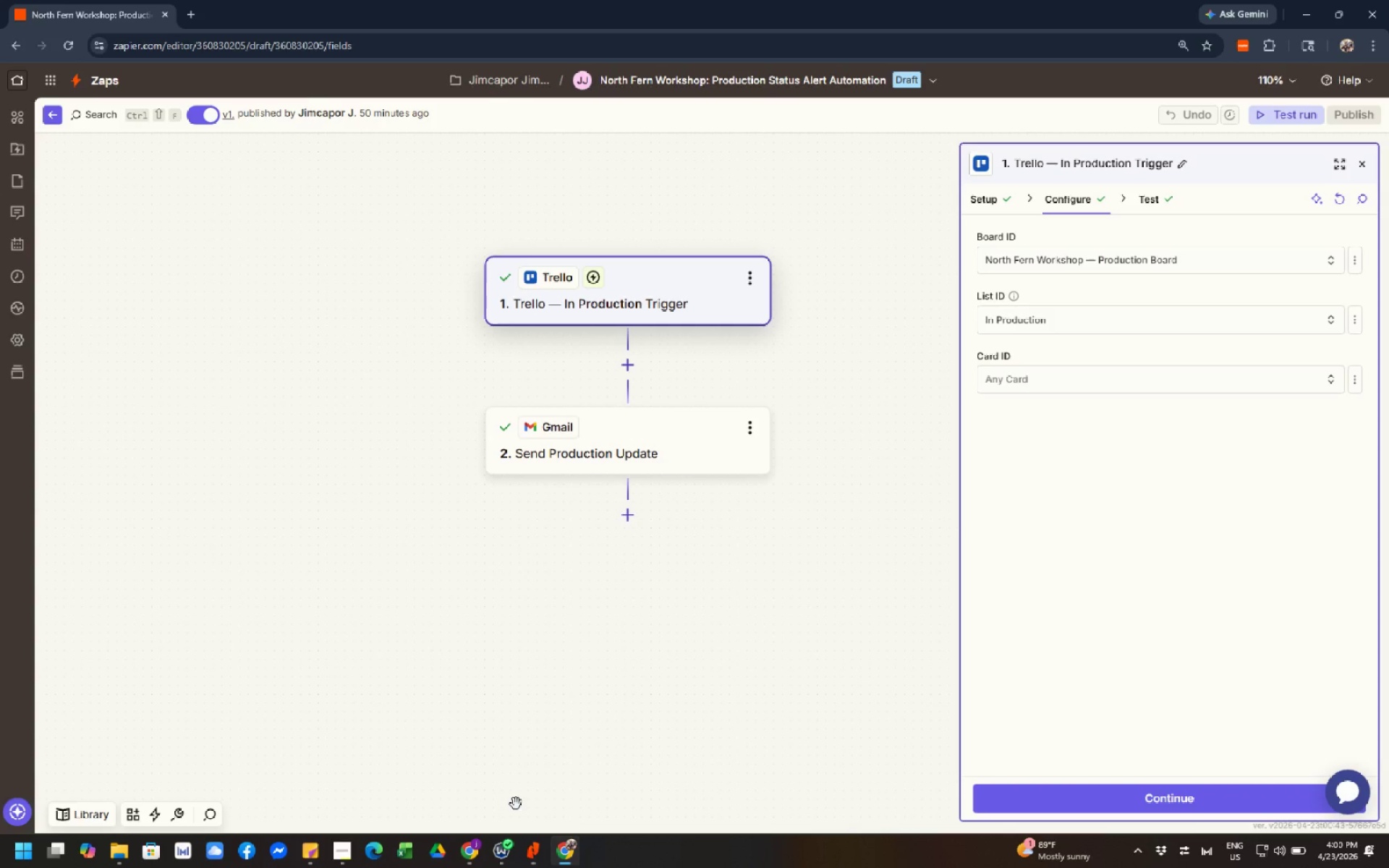 
wait(11.53)
 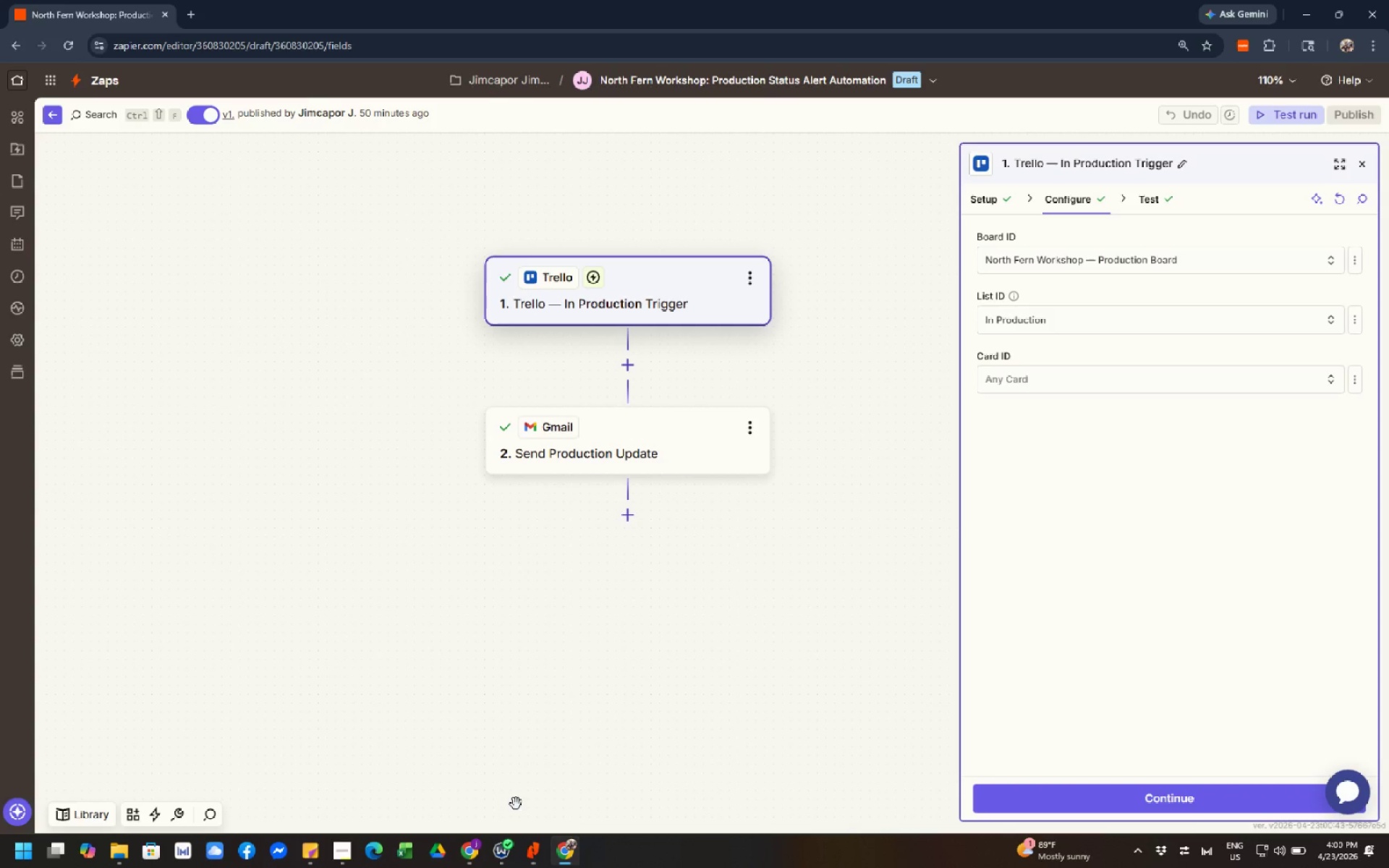 
left_click([476, 855])
 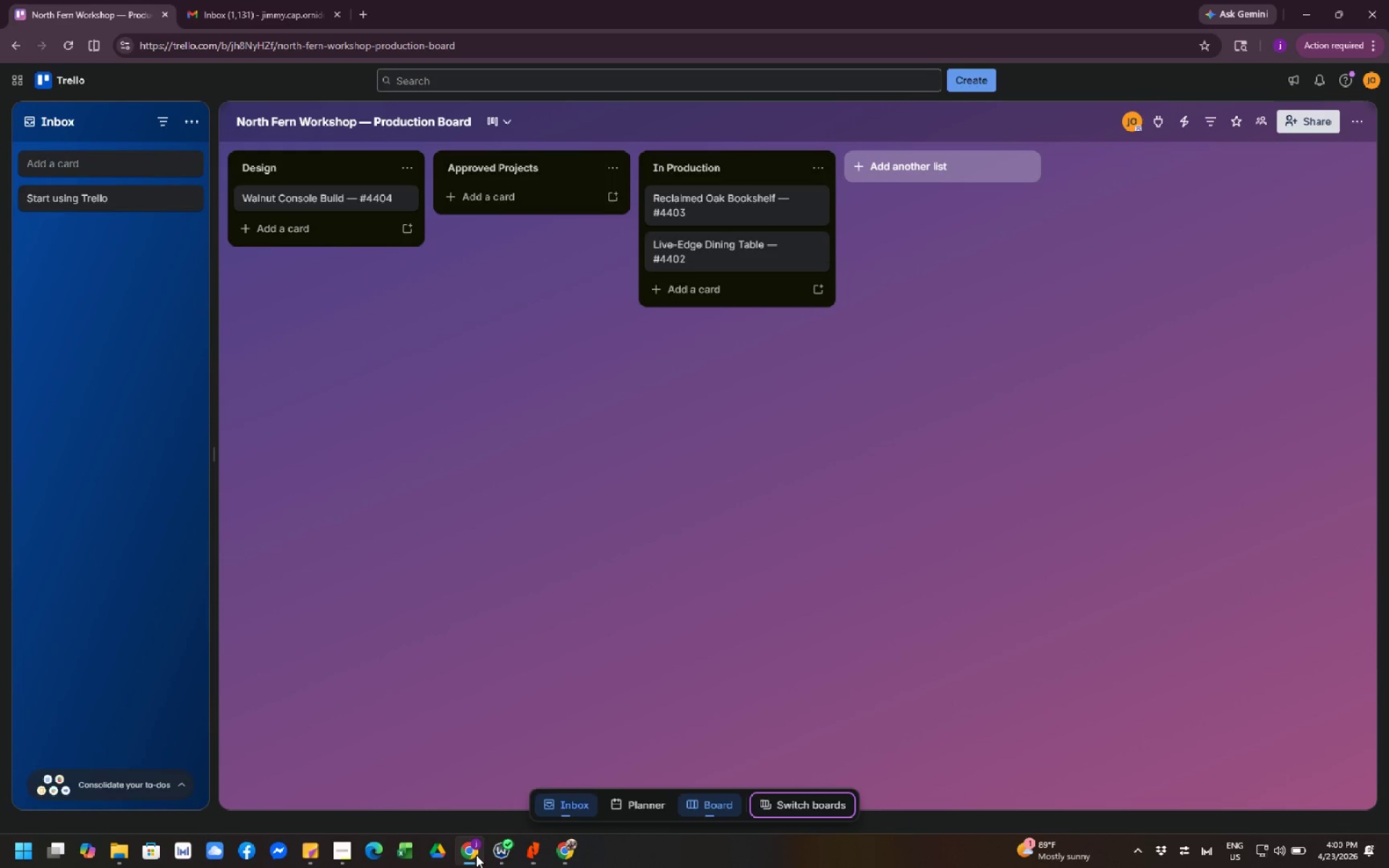 
wait(8.61)
 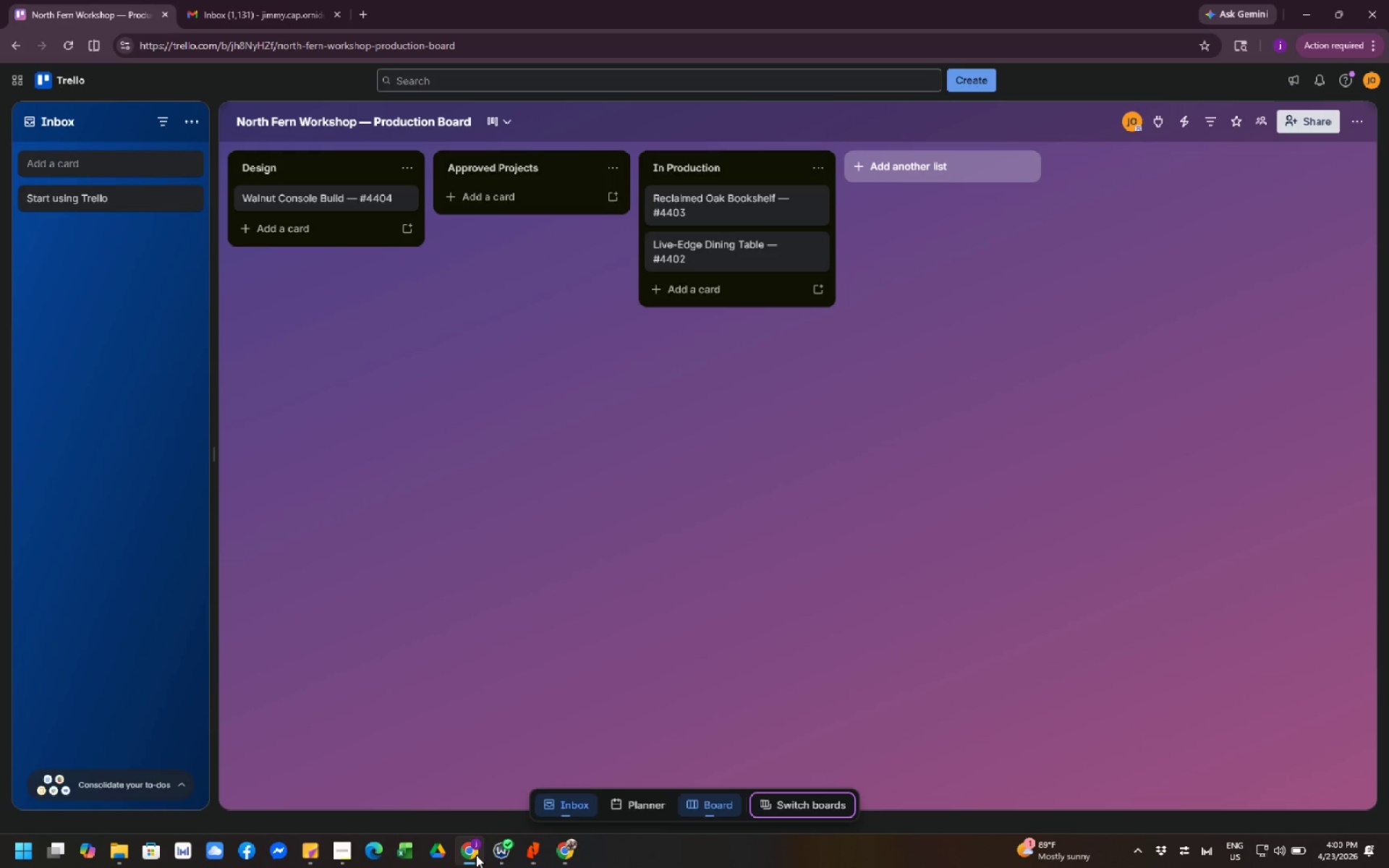 
left_click_drag(start_coordinate=[517, 642], to_coordinate=[569, 554])
 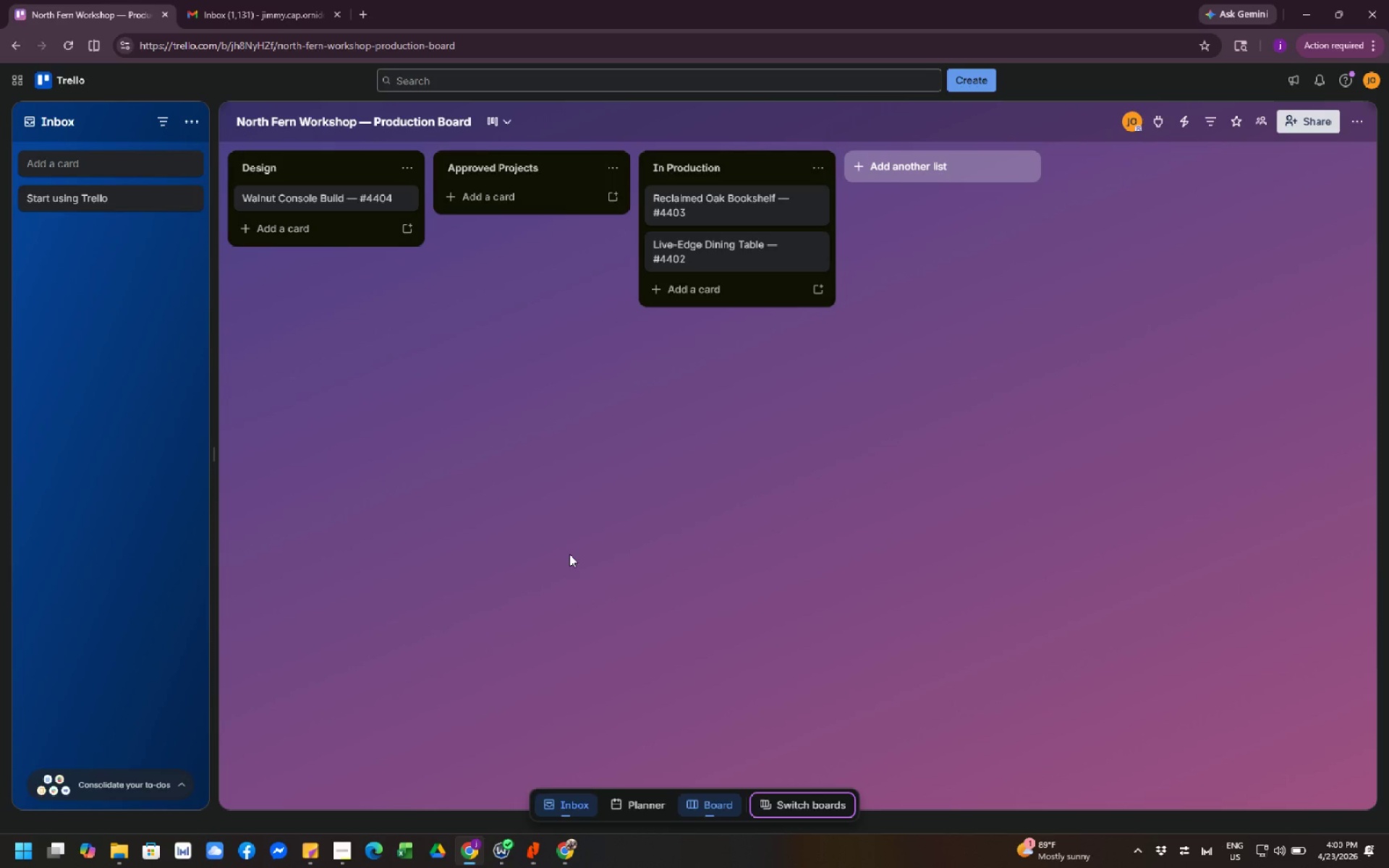 
left_click_drag(start_coordinate=[569, 554], to_coordinate=[562, 472])
 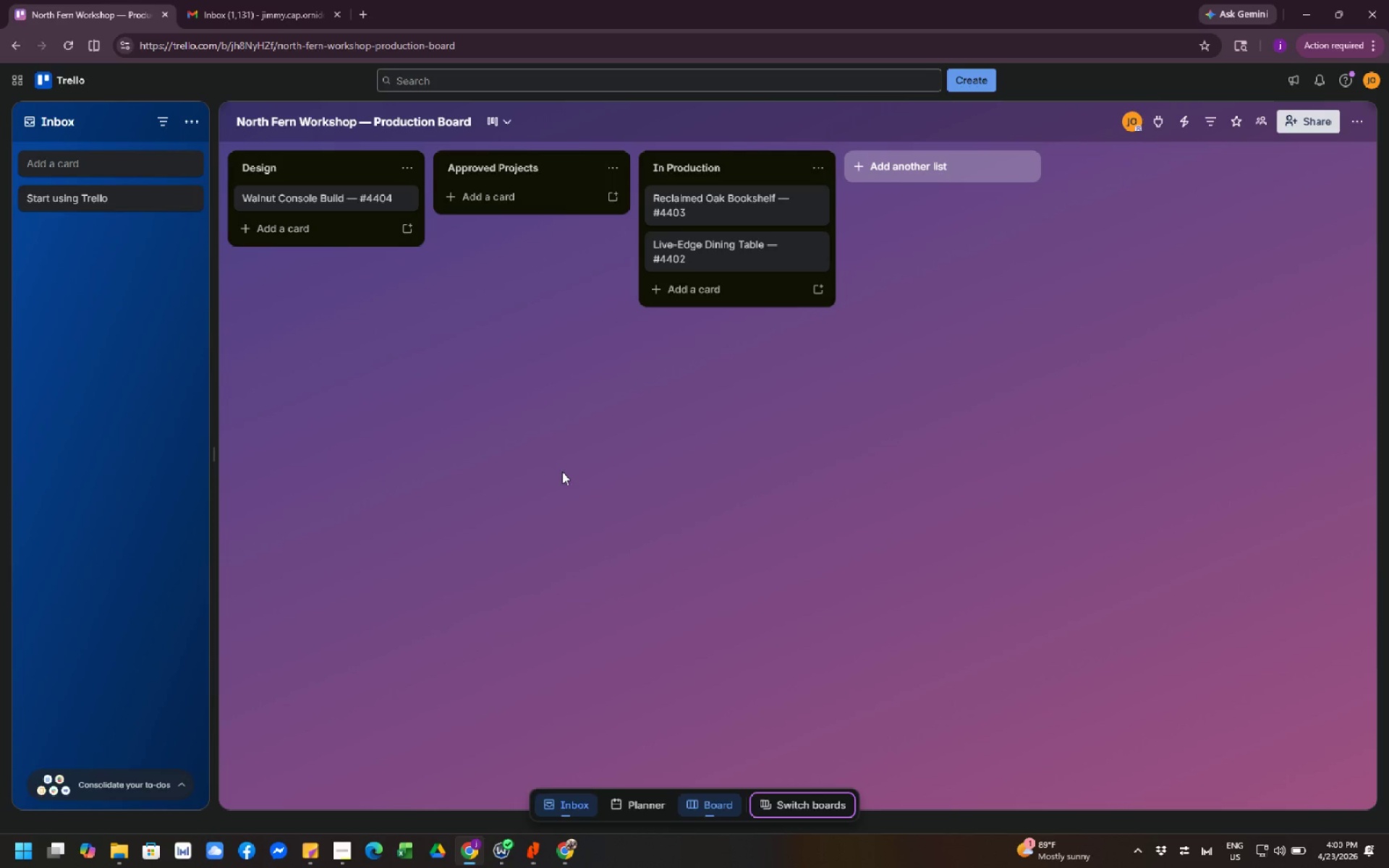 
left_click_drag(start_coordinate=[562, 472], to_coordinate=[483, 367])
 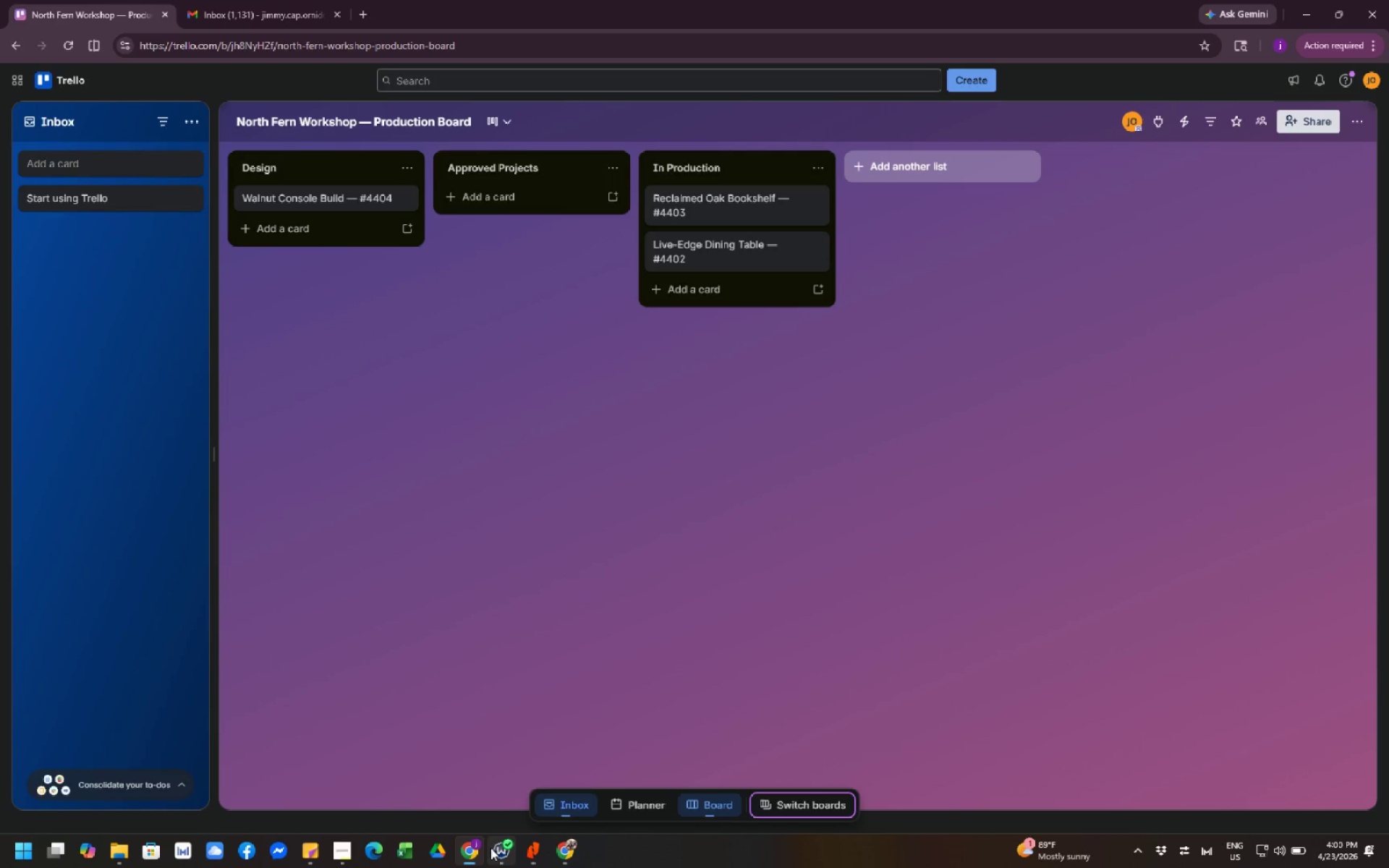 
left_click([479, 848])
 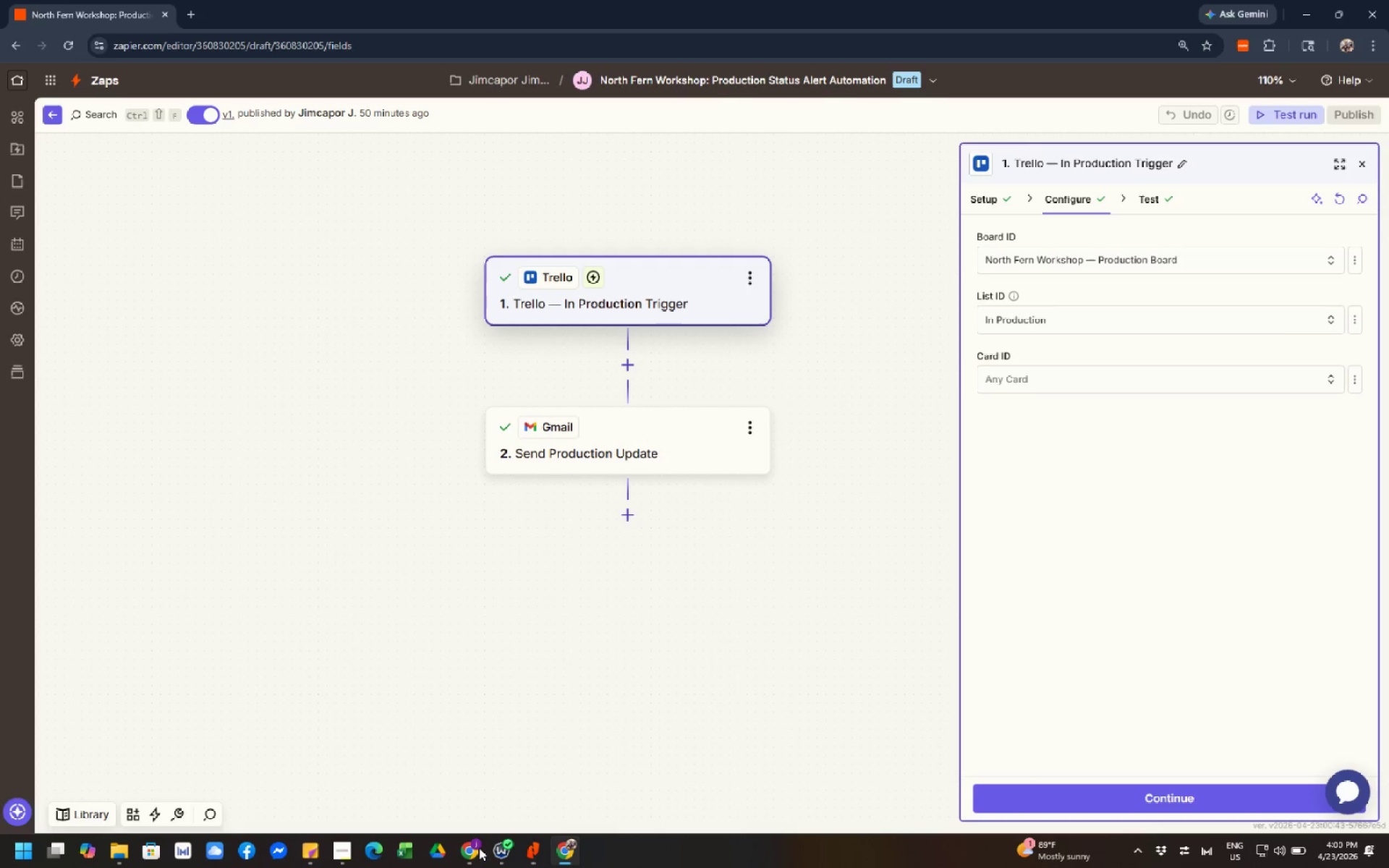 
left_click([479, 848])
 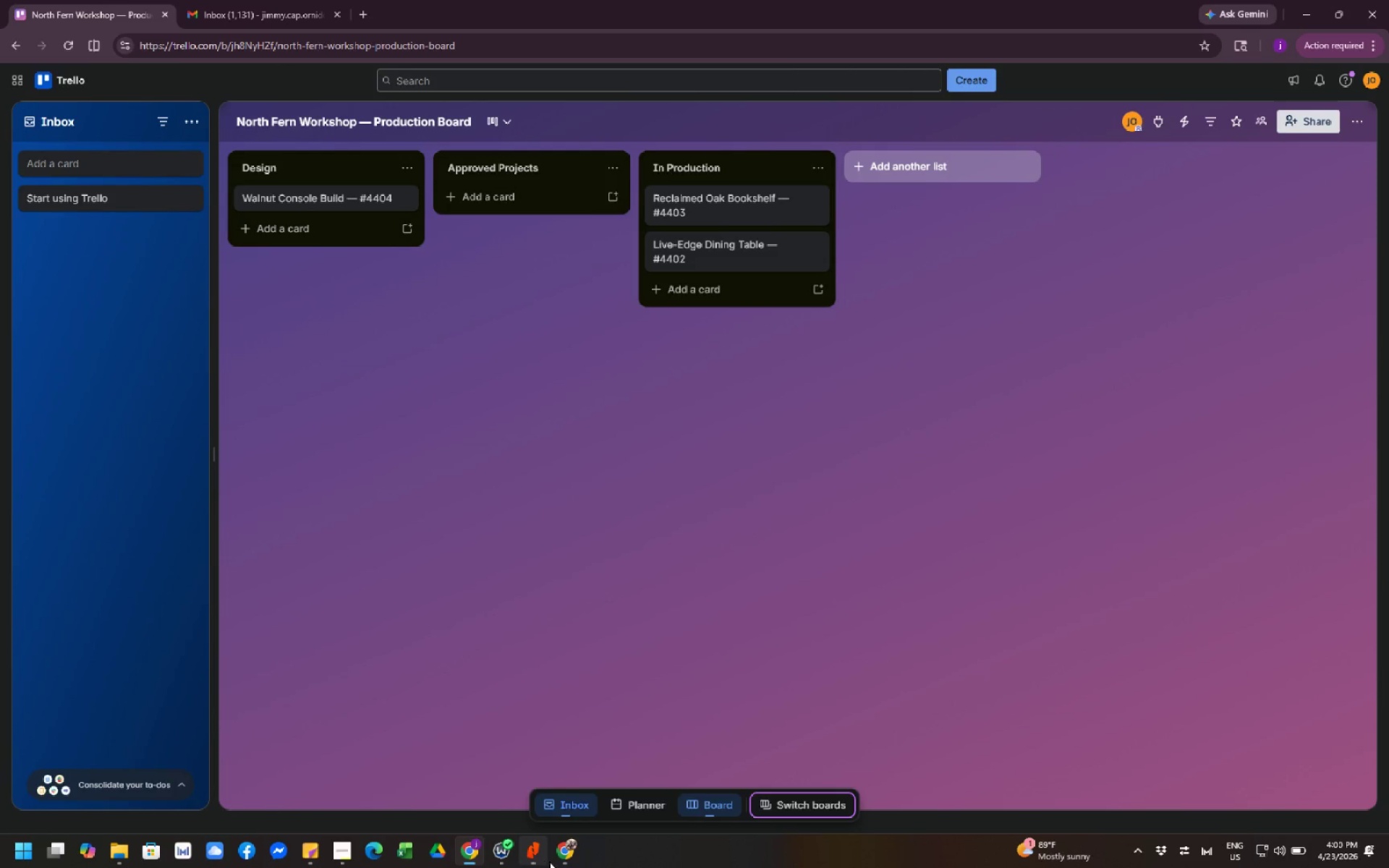 
left_click([564, 862])
 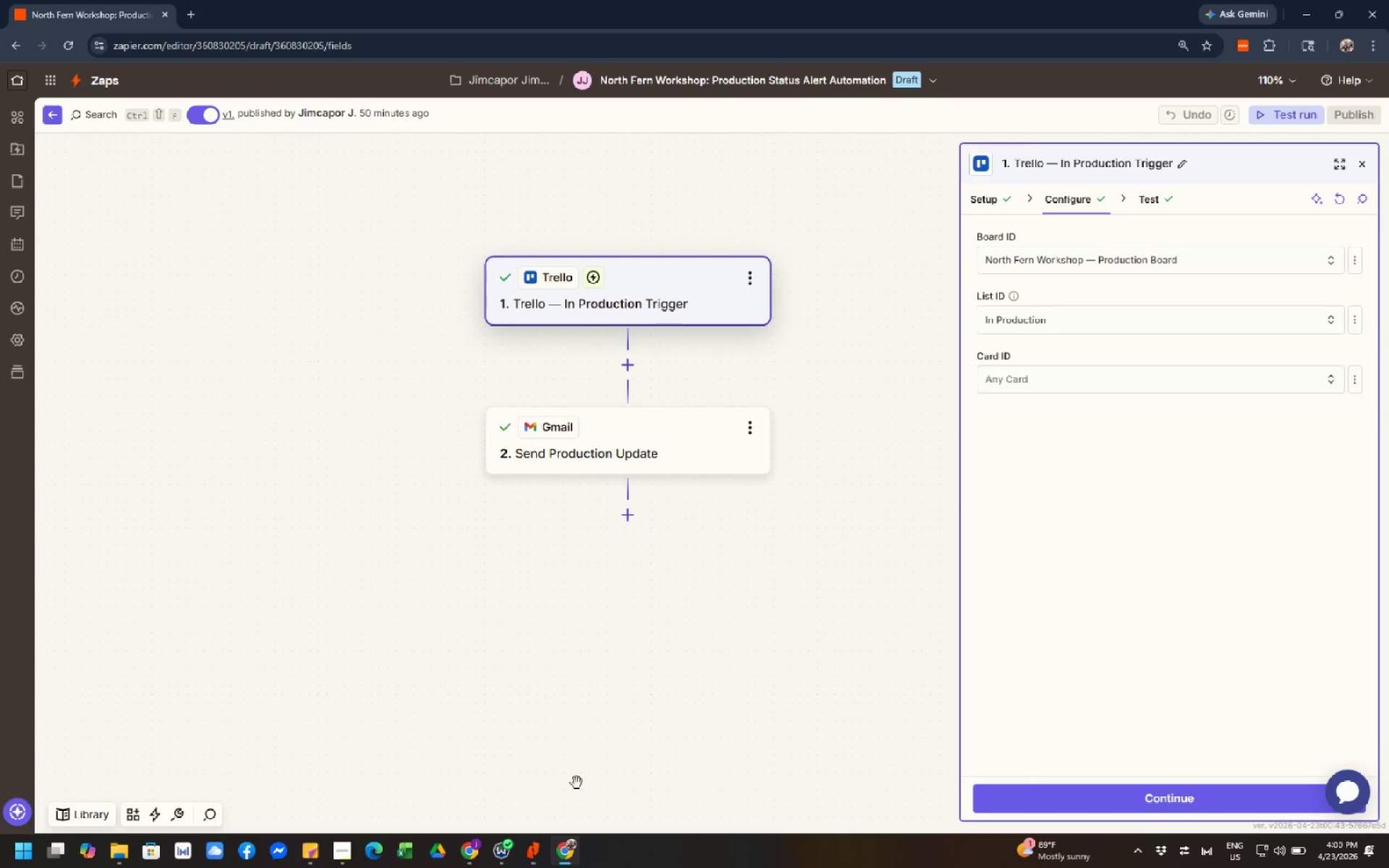 
wait(6.7)
 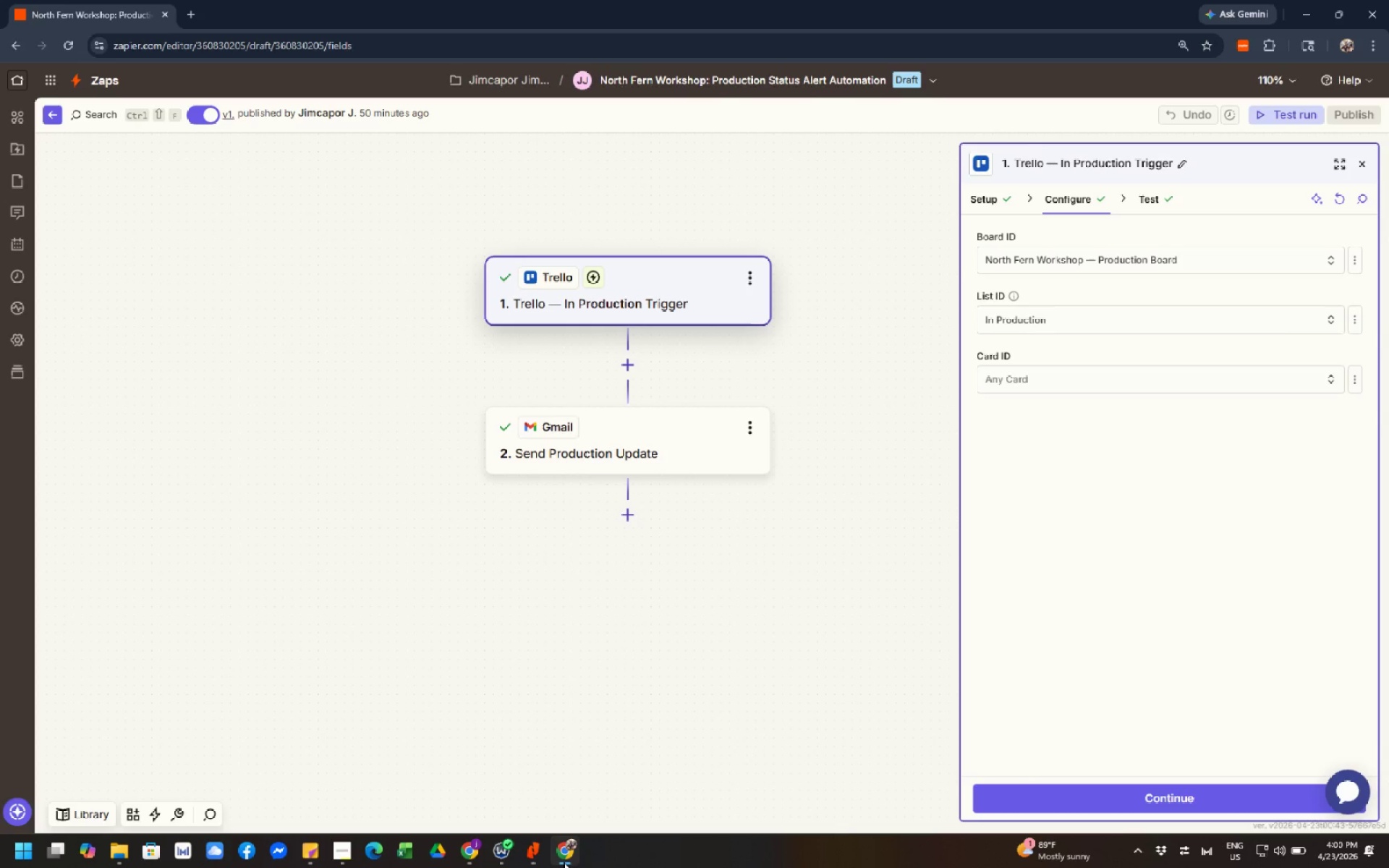 
left_click([594, 722])
 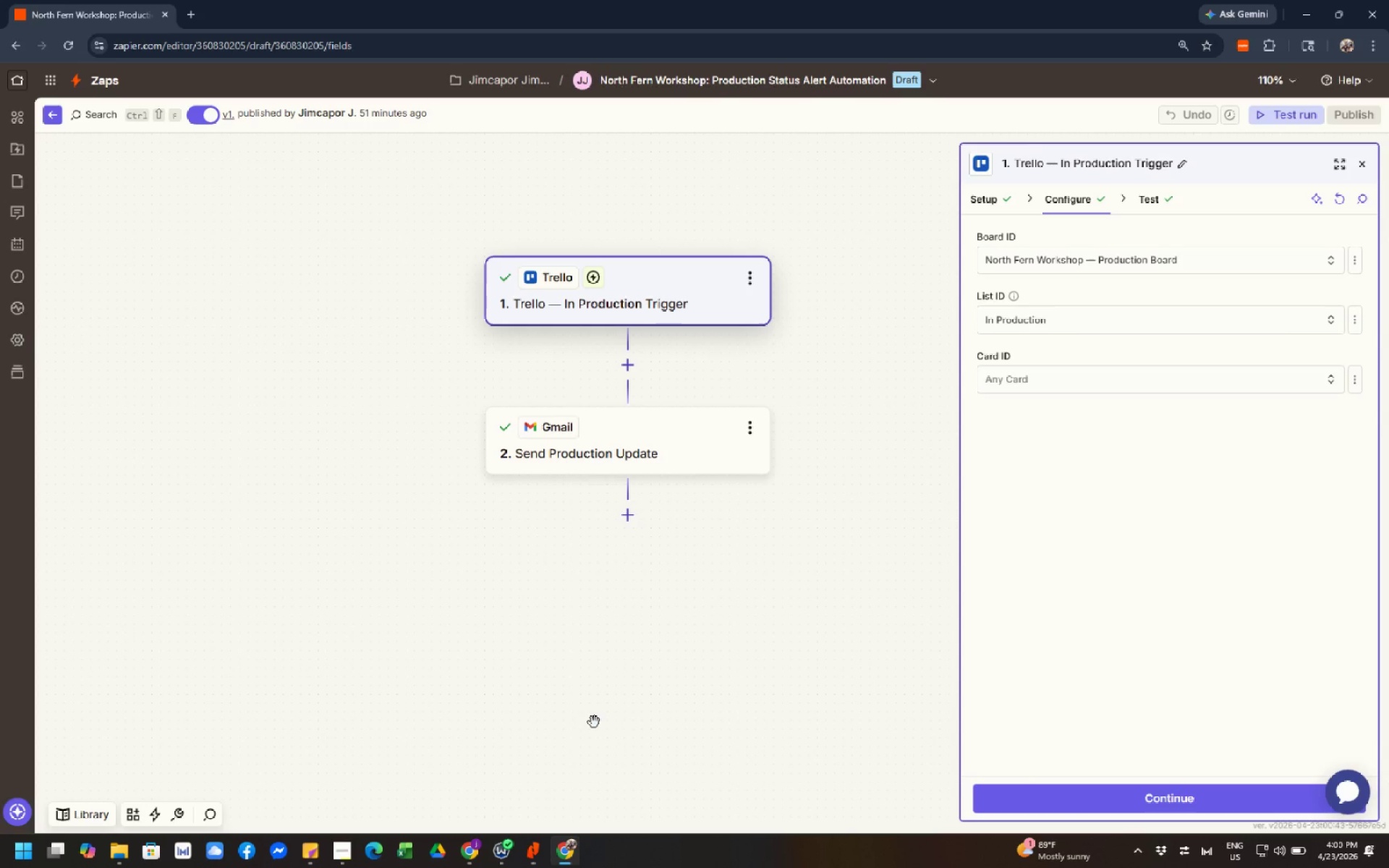 
wait(9.78)
 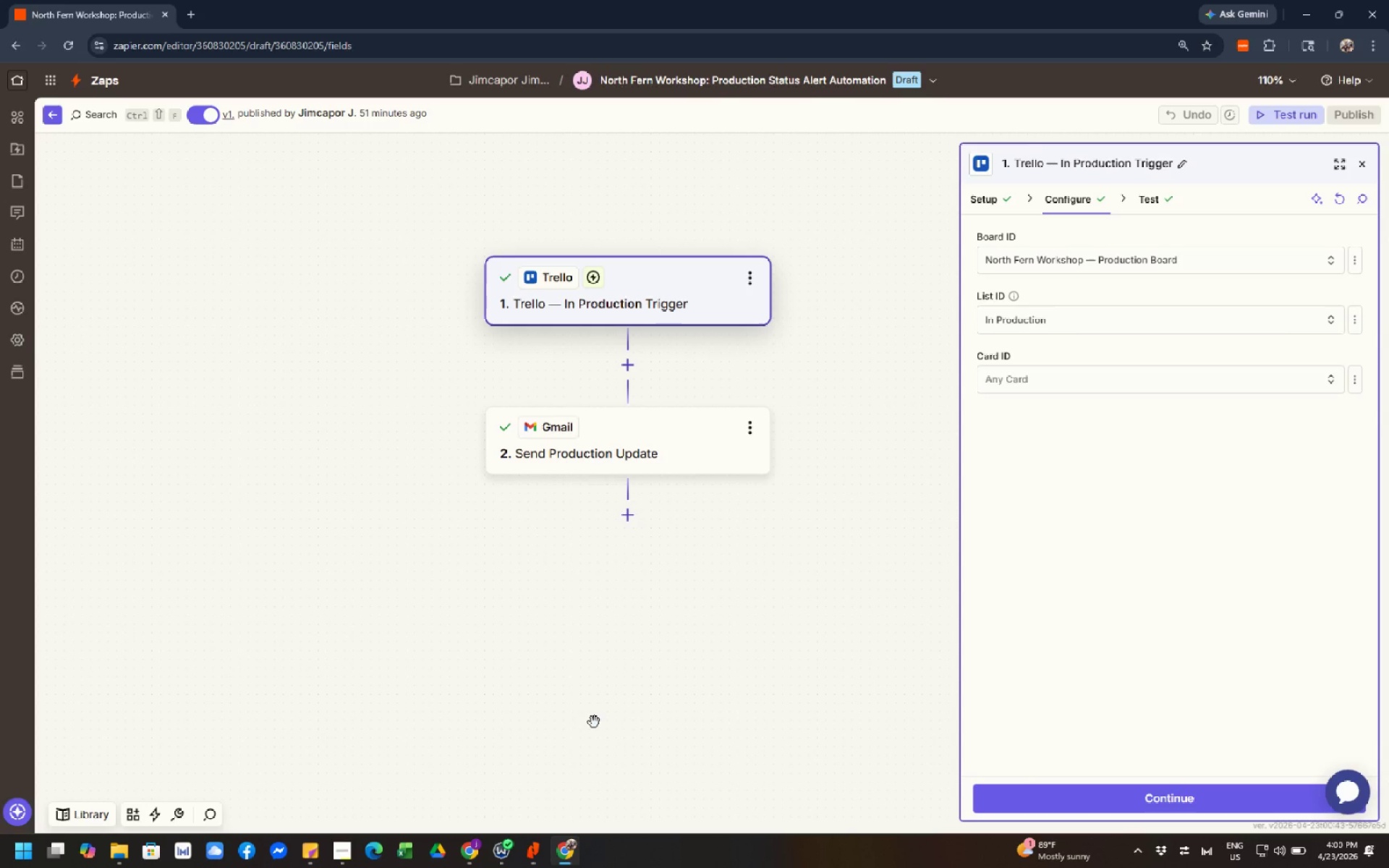 
left_click([475, 856])
 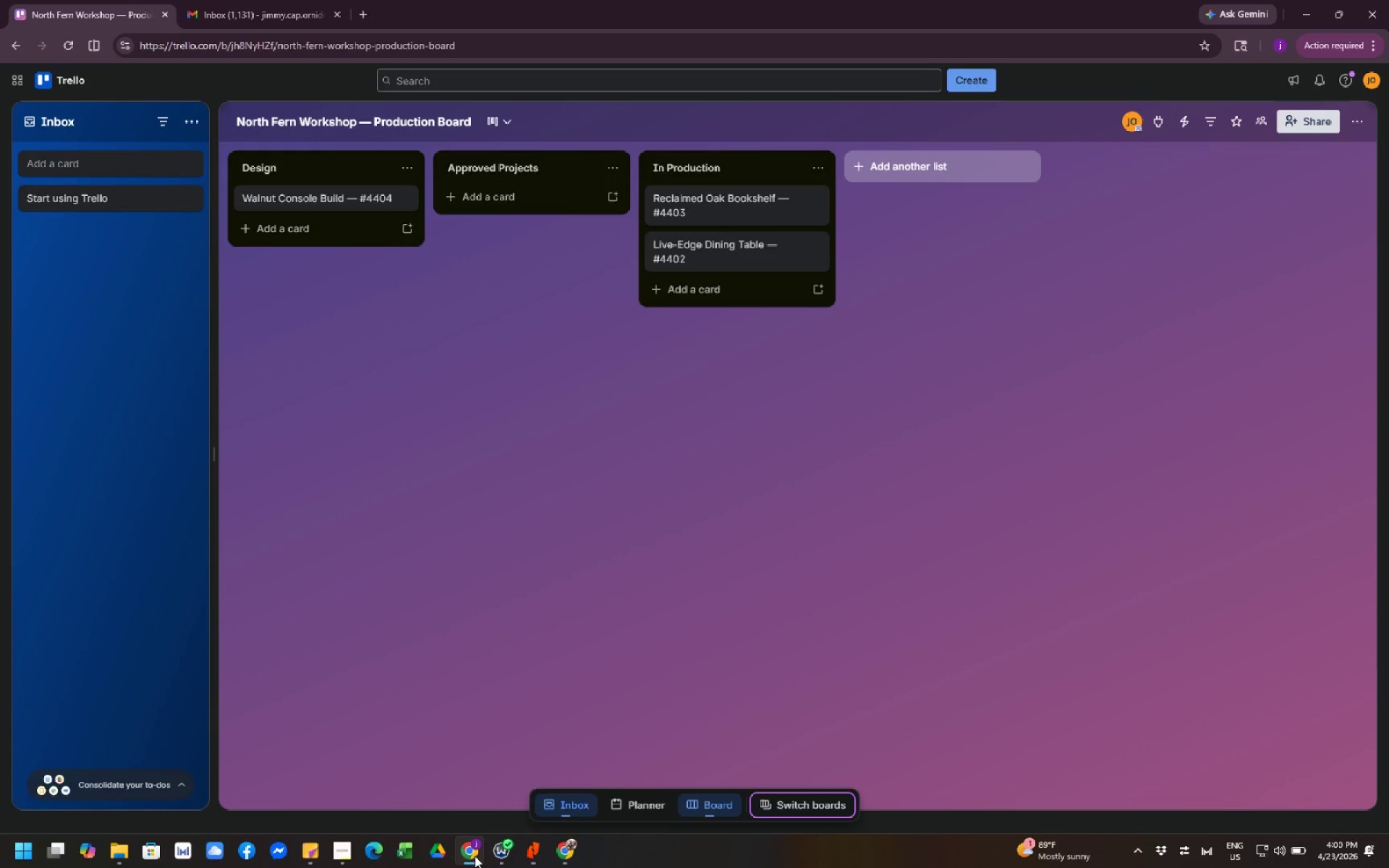 
wait(9.56)
 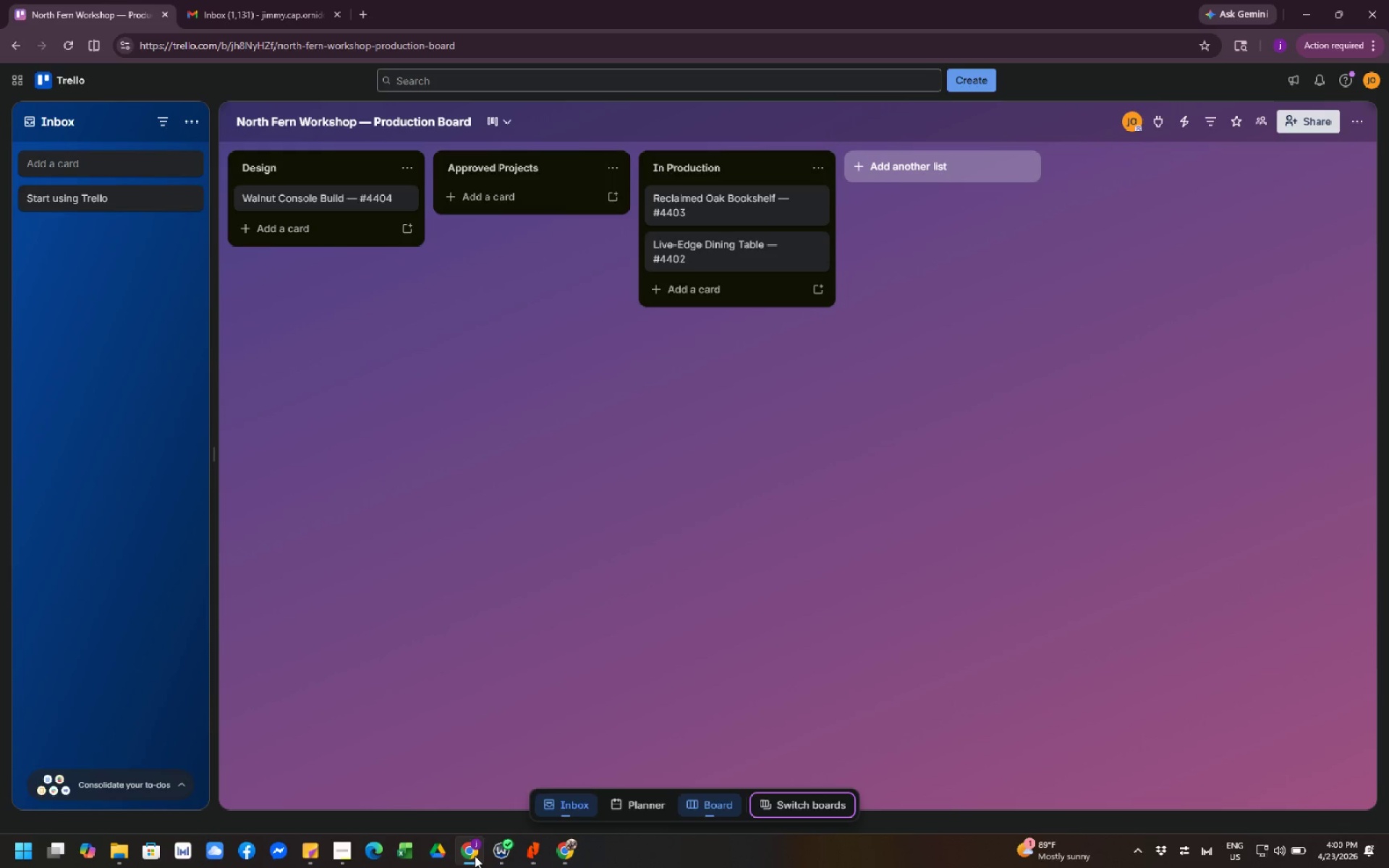 
left_click([564, 851])
 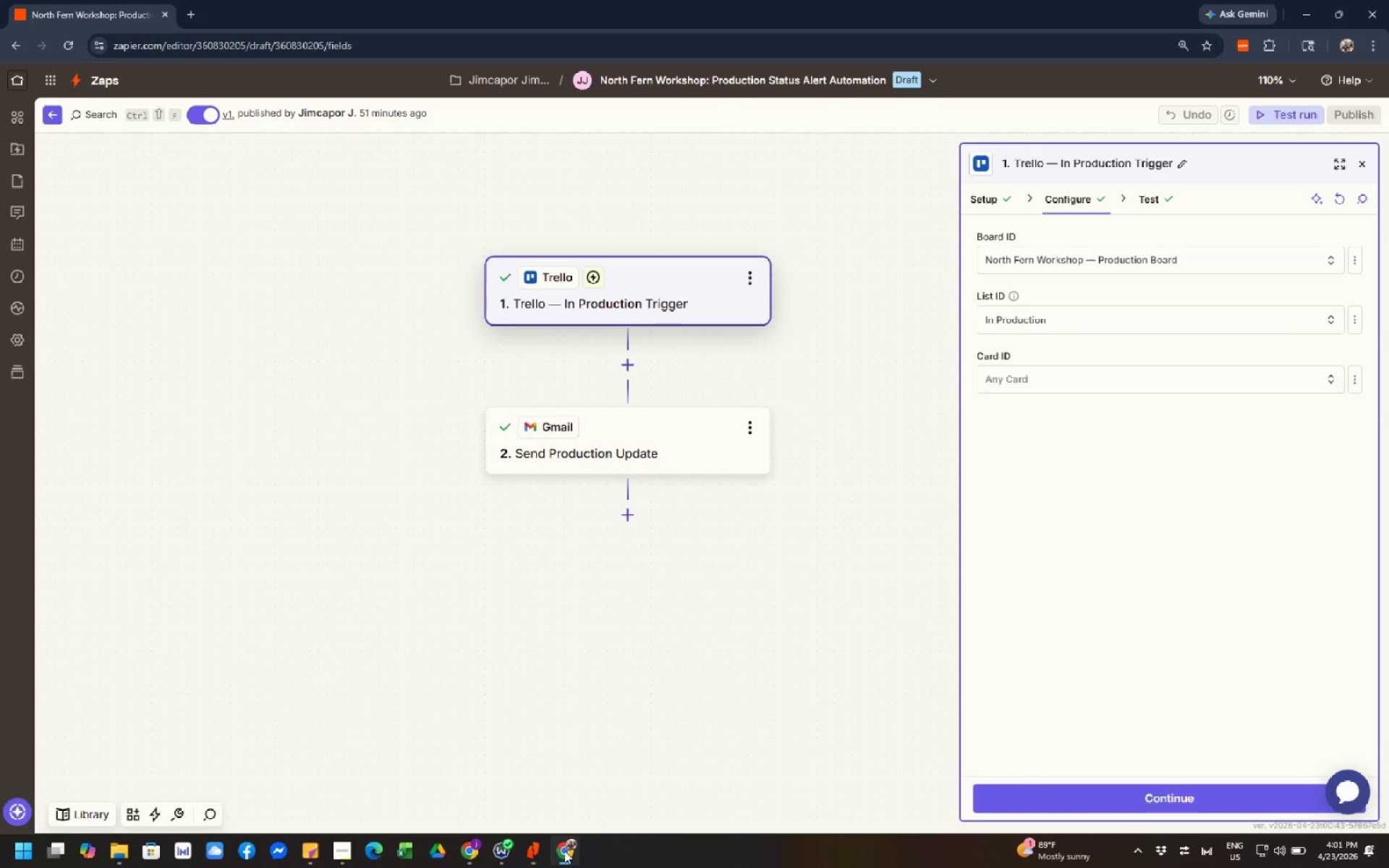 
wait(11.24)
 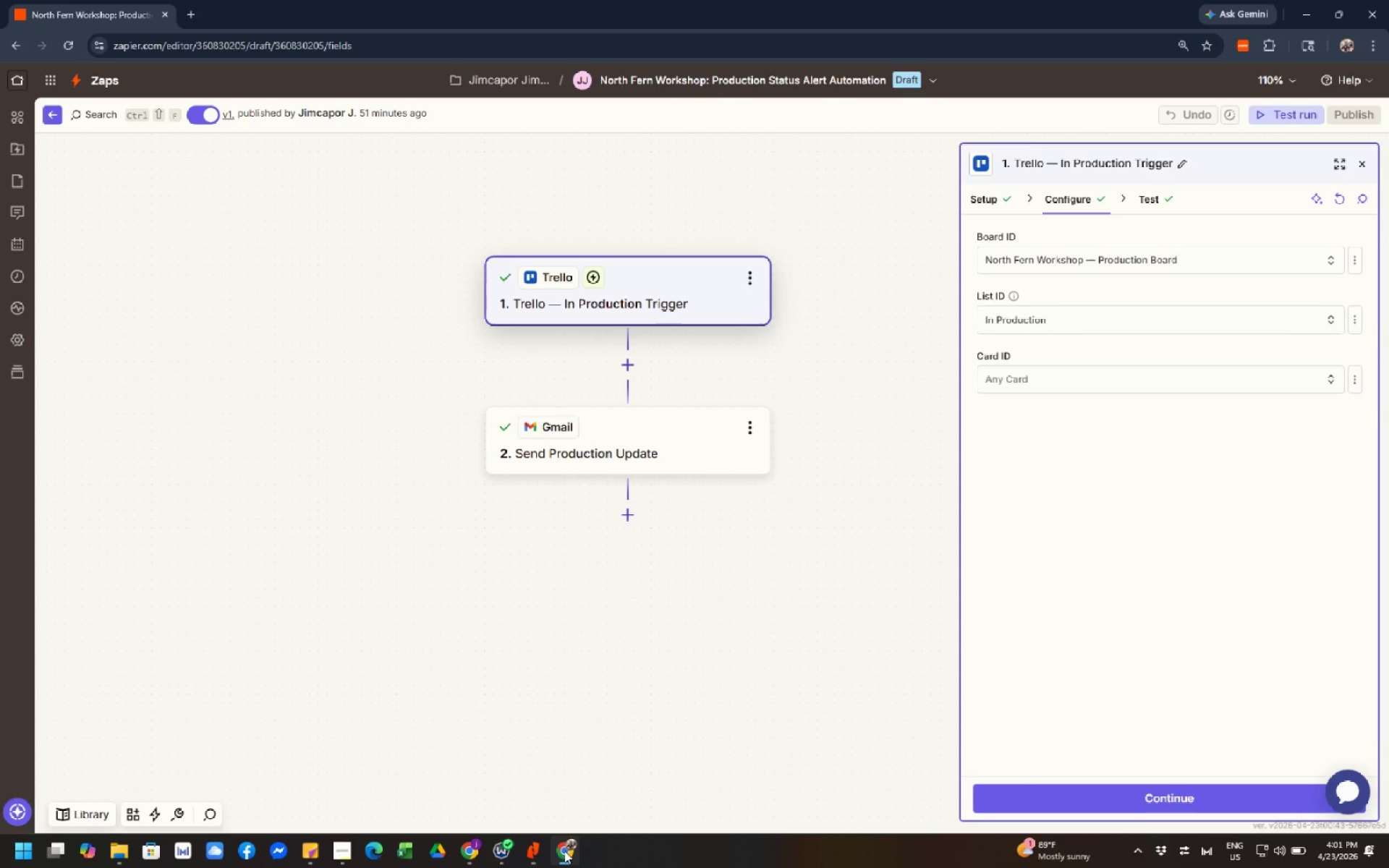 
left_click([464, 854])
 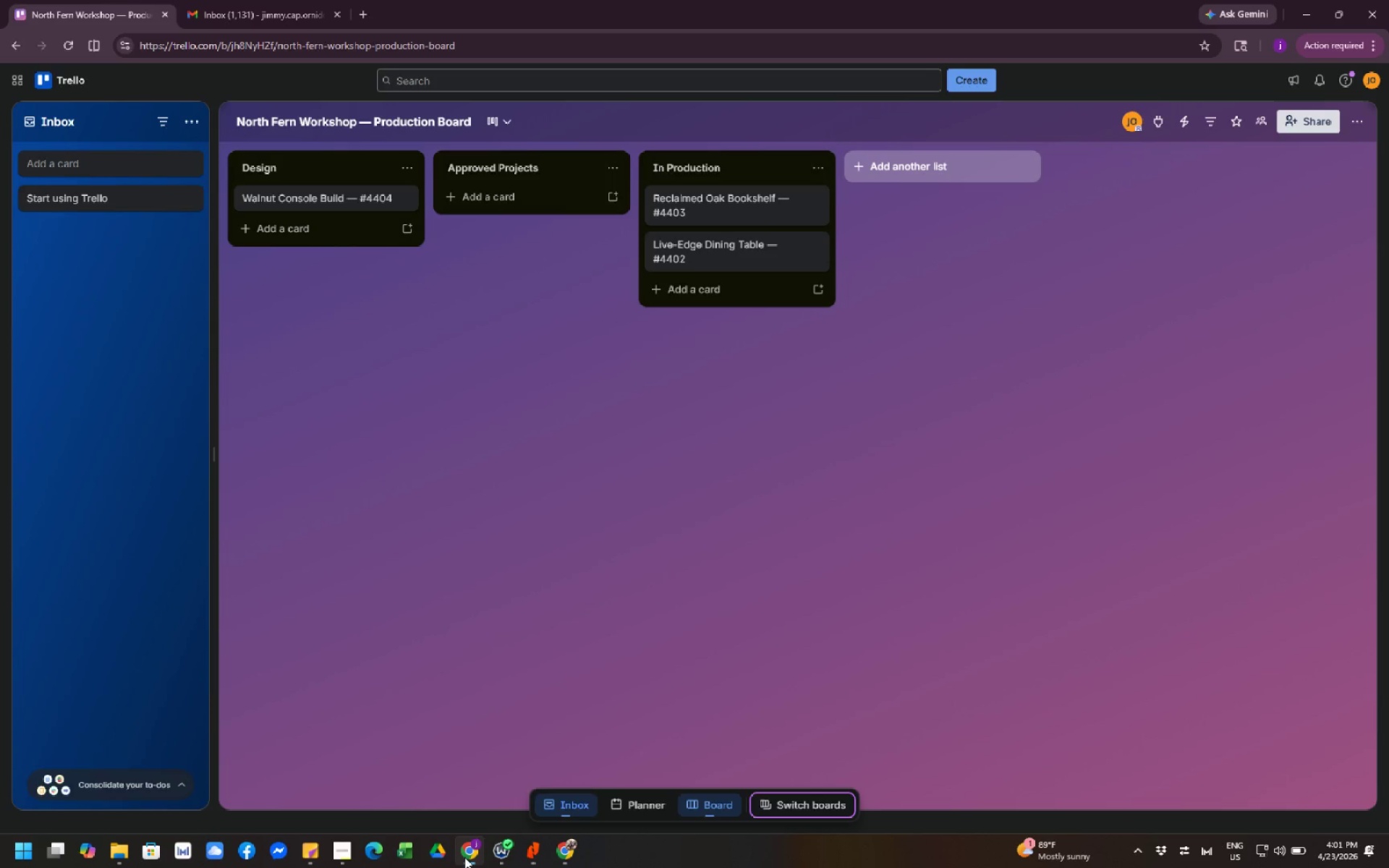 
wait(26.31)
 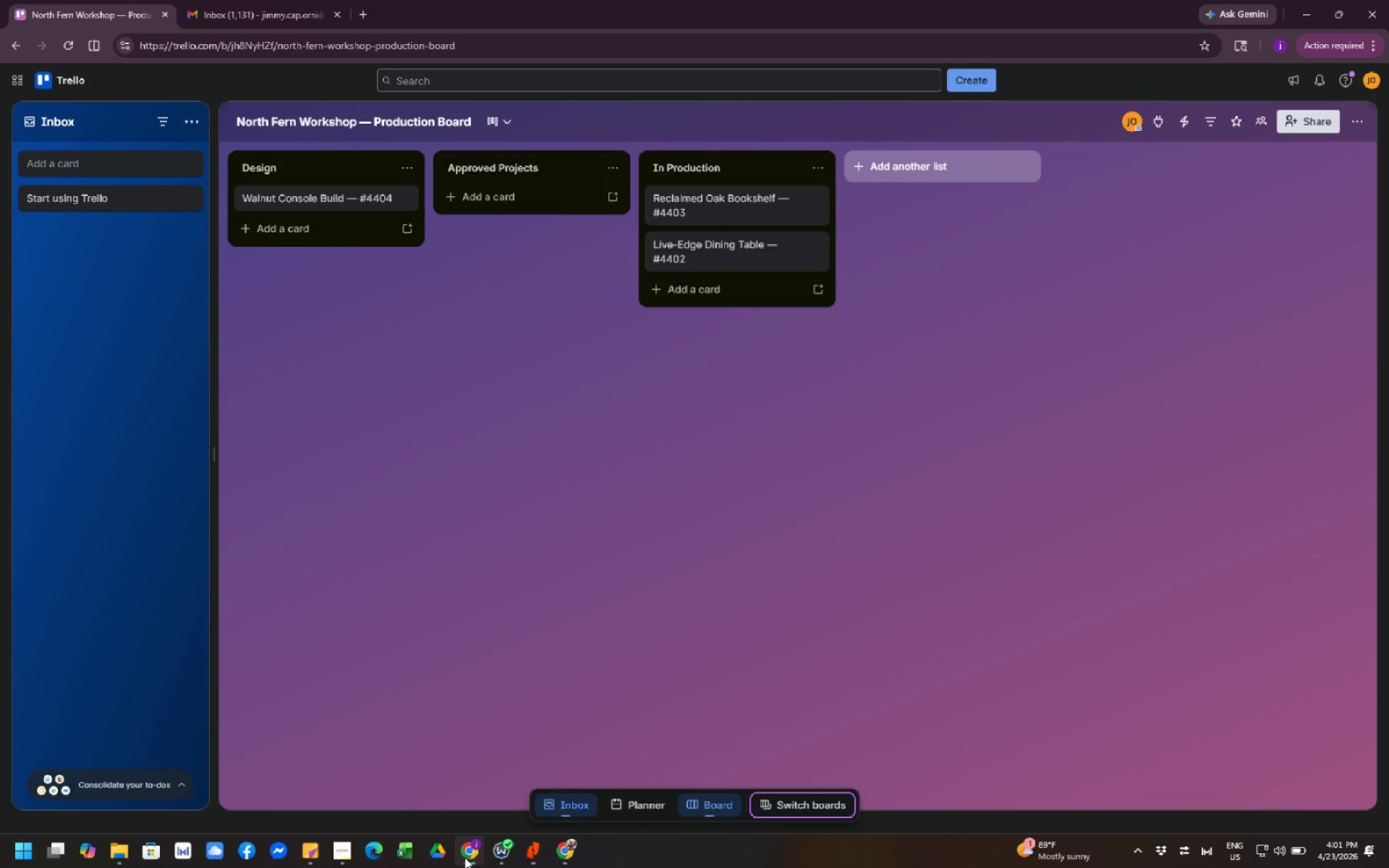 
left_click([266, 27])
 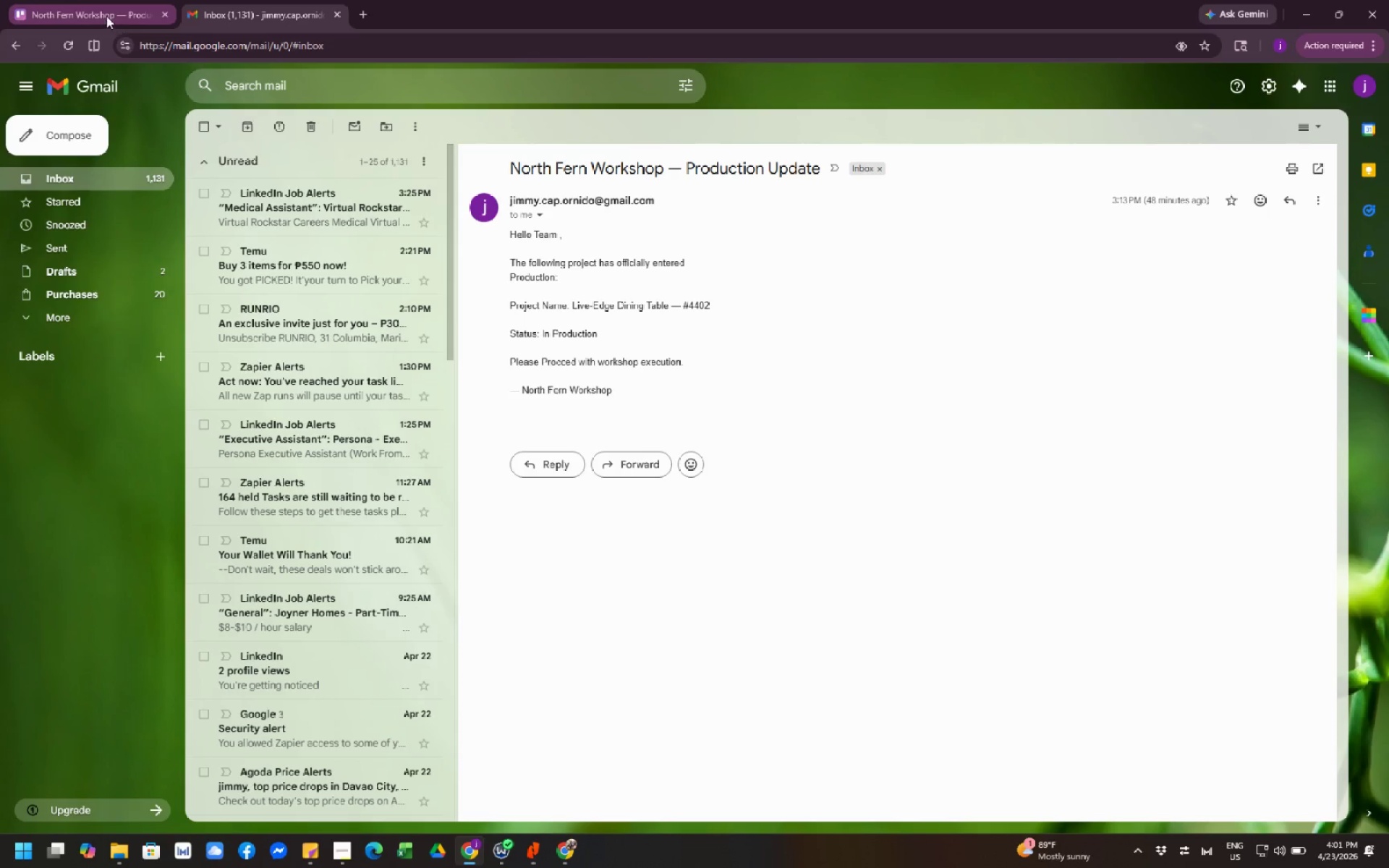 
left_click([101, 14])
 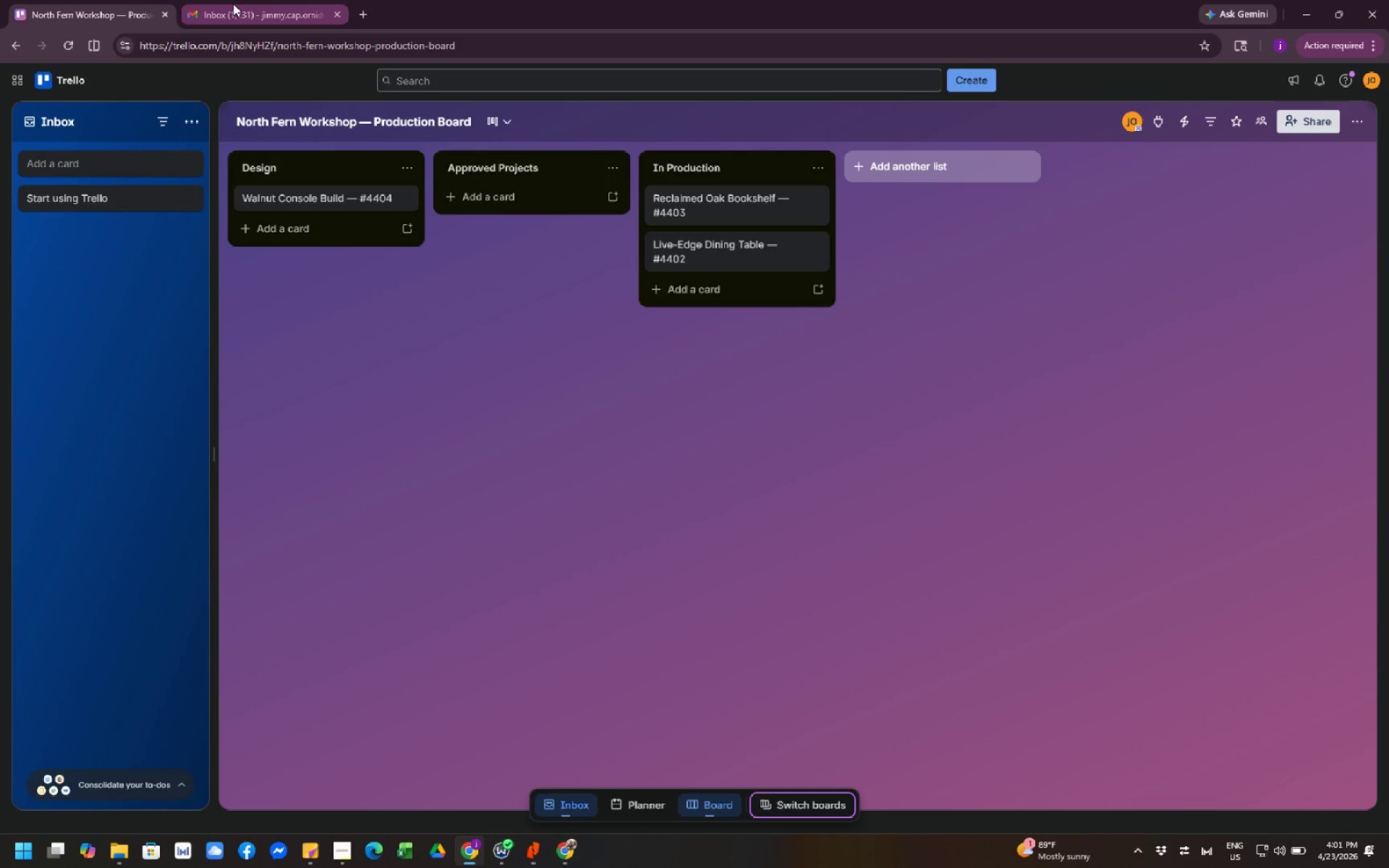 
left_click([233, 4])
 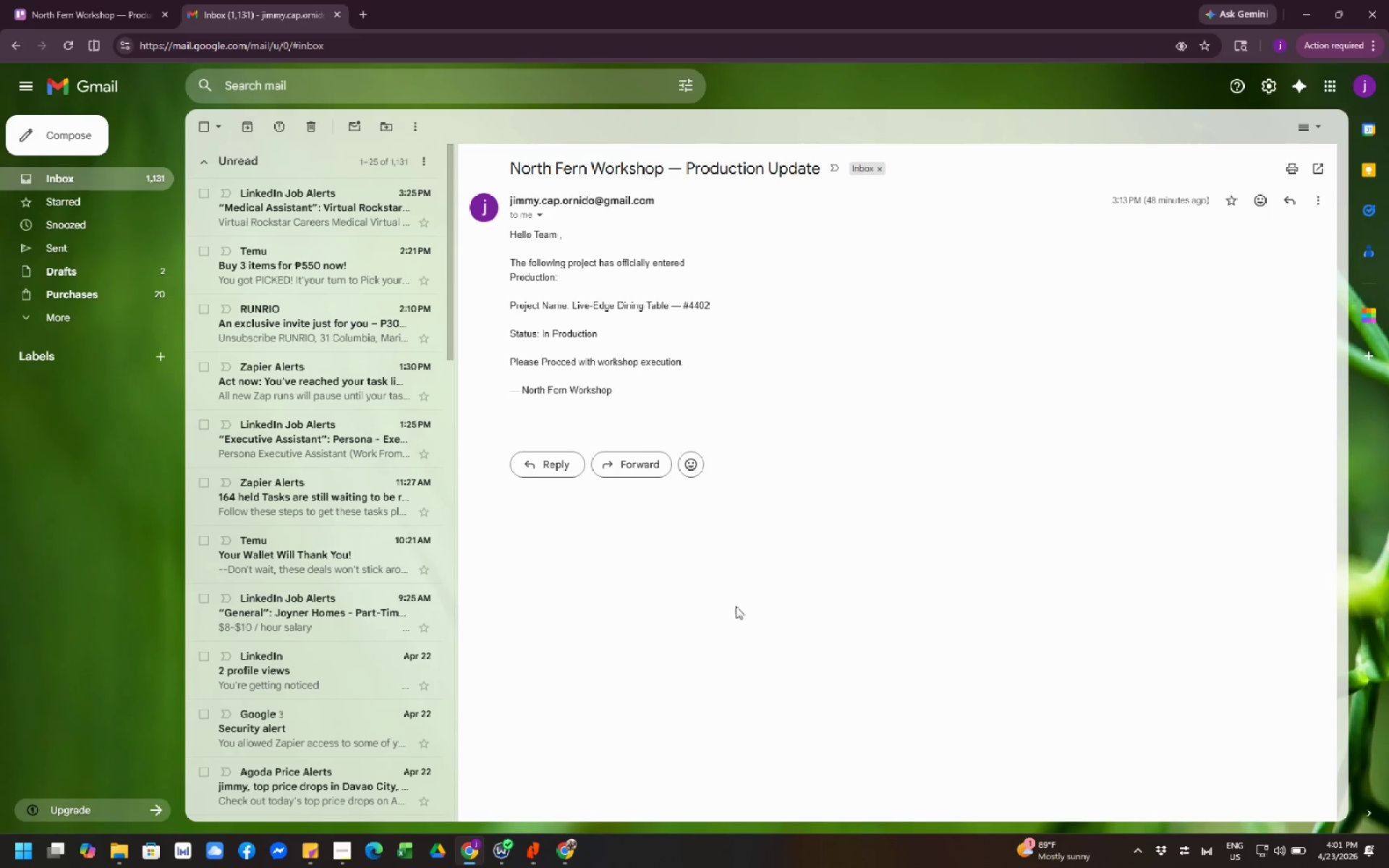 
left_click_drag(start_coordinate=[736, 606], to_coordinate=[730, 429])
 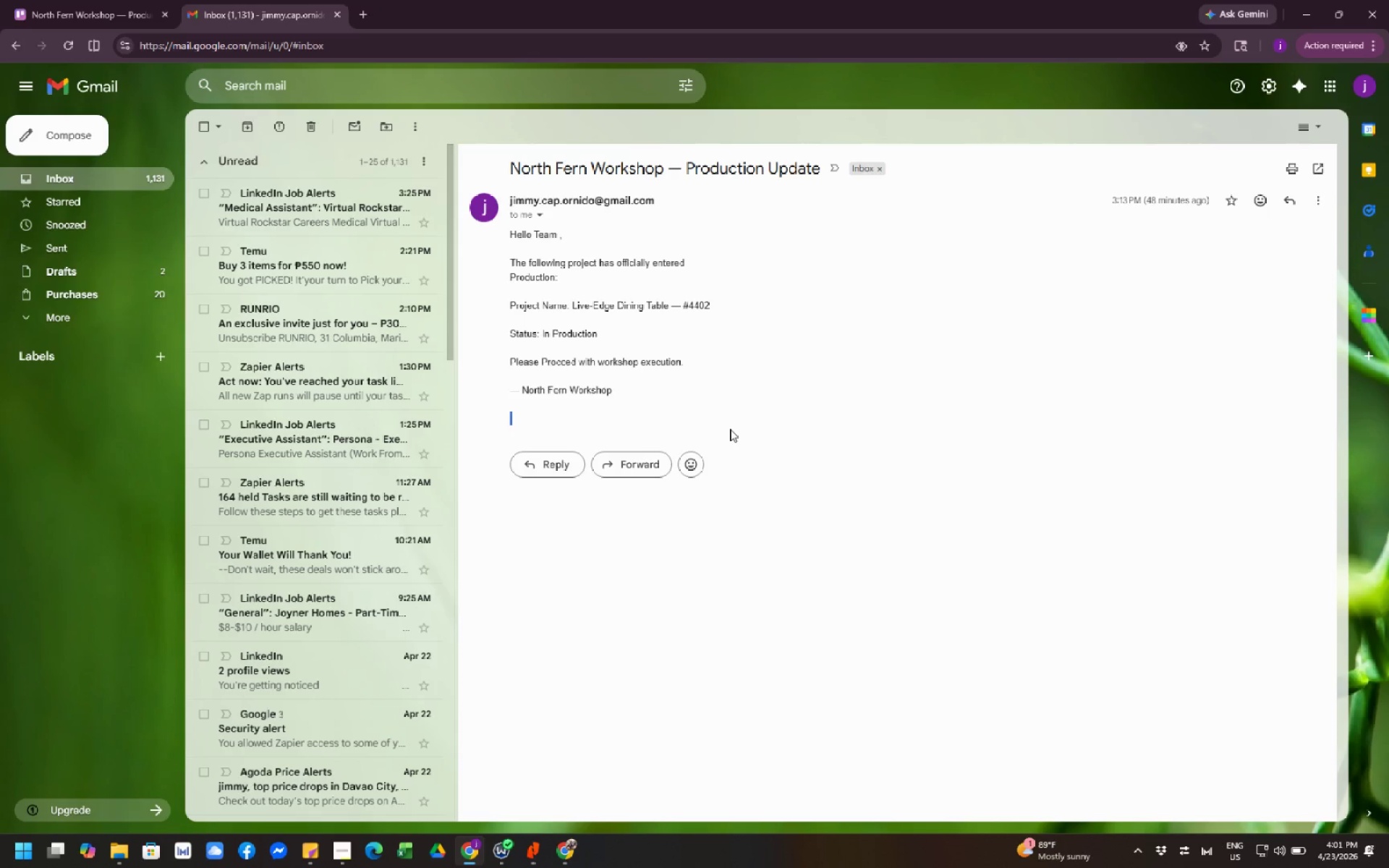 
left_click([730, 429])
 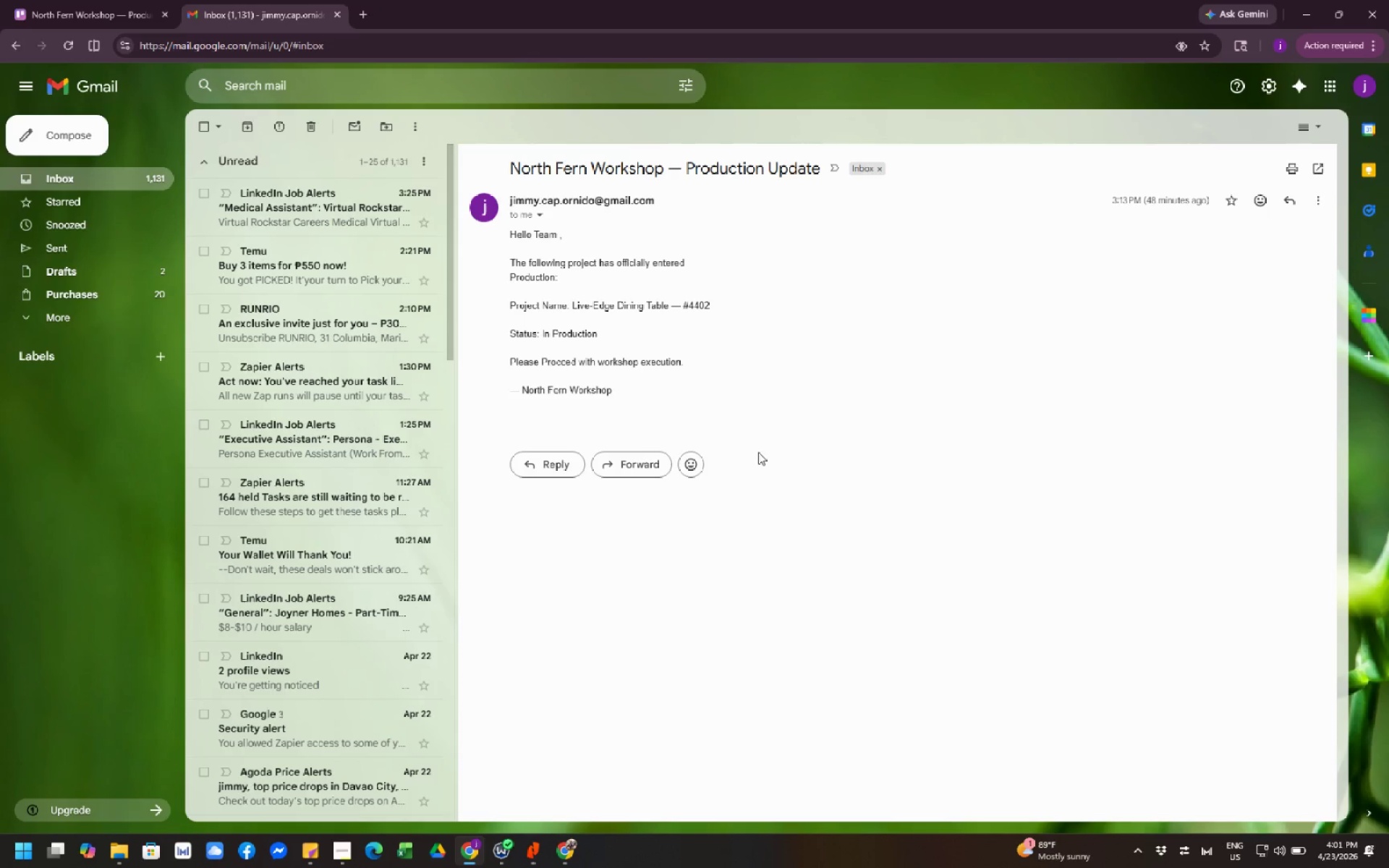 
wait(7.58)
 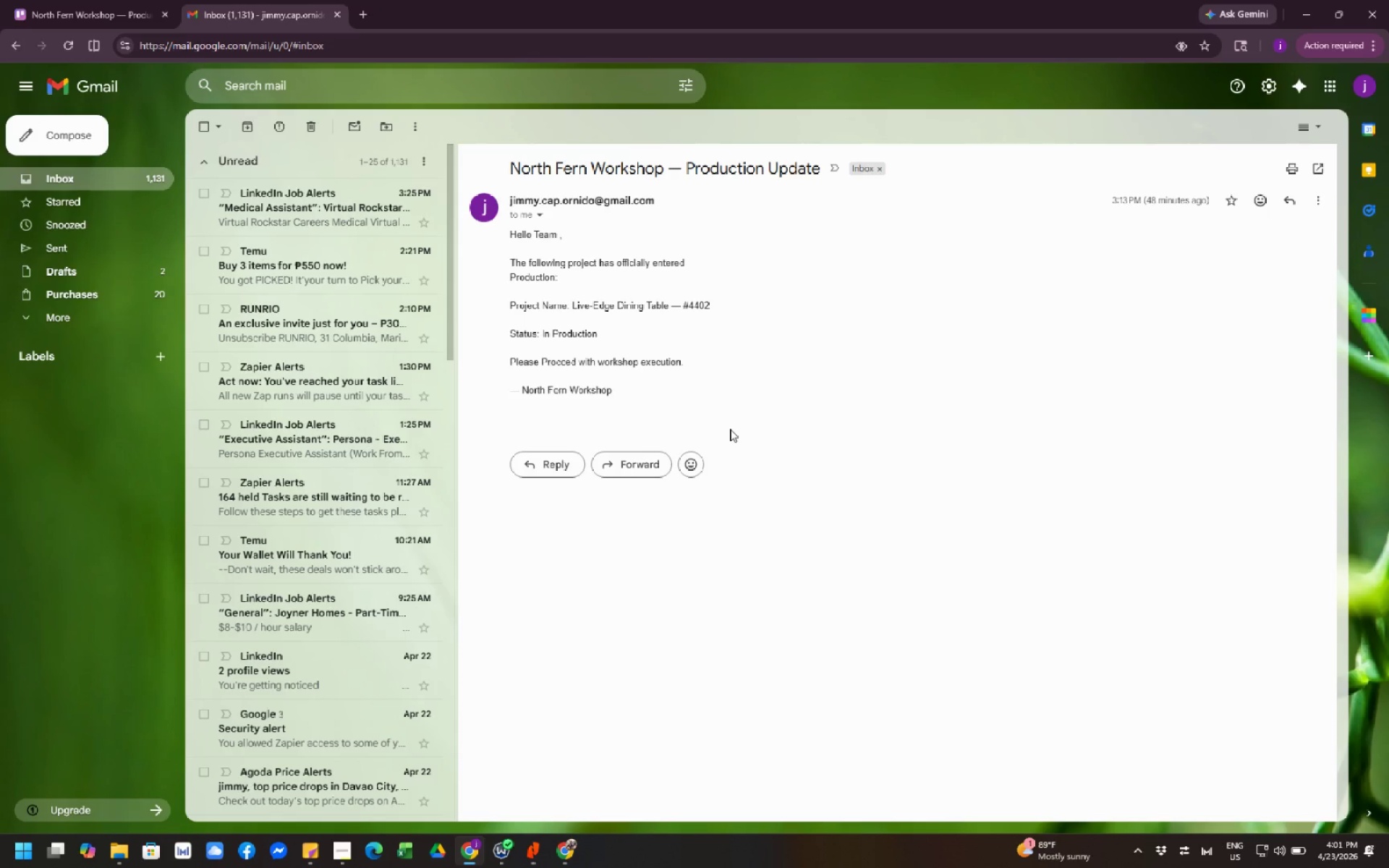 
left_click([557, 848])
 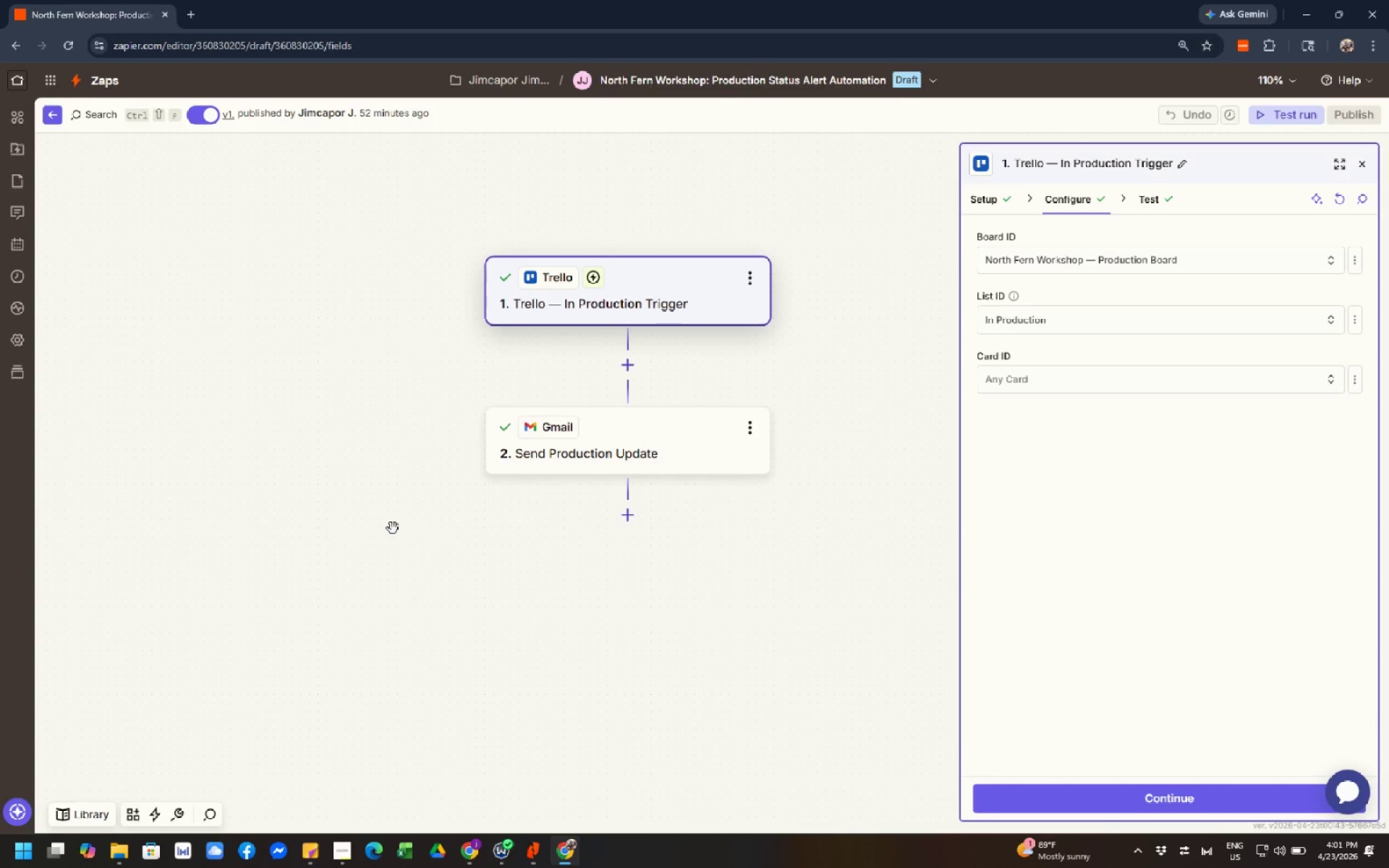 
left_click_drag(start_coordinate=[393, 528], to_coordinate=[349, 620])
 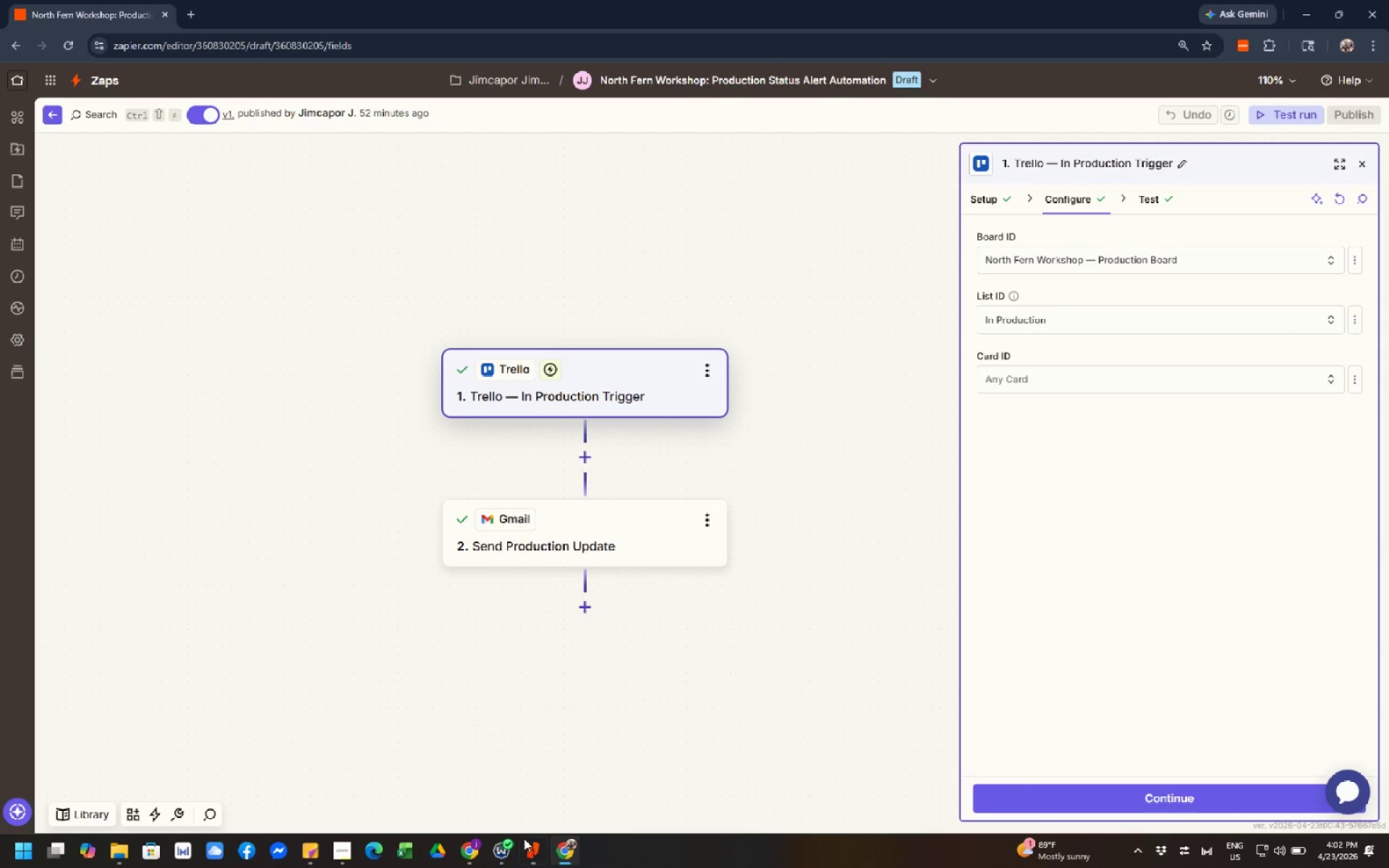 
left_click([472, 856])
 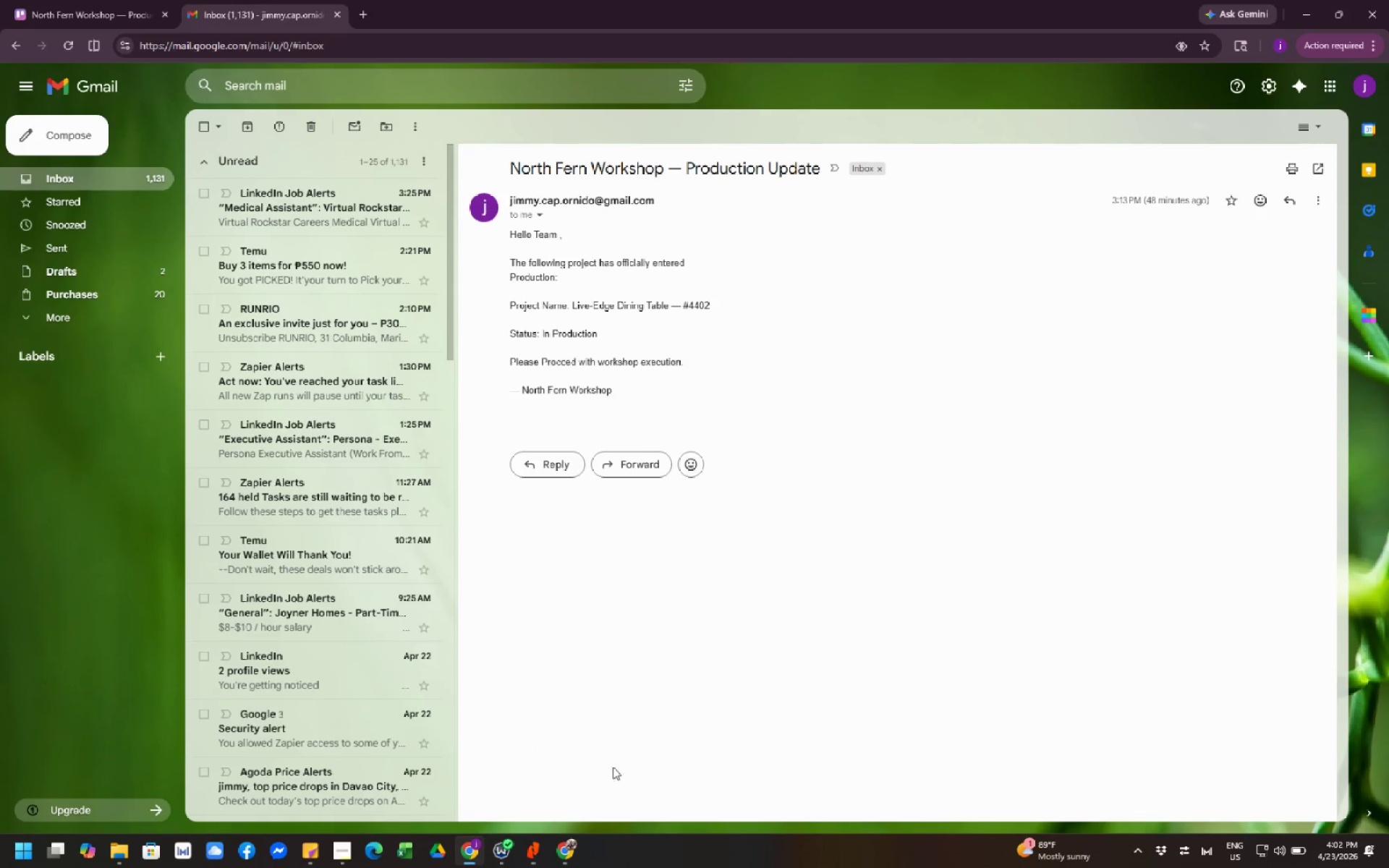 
left_click([569, 851])
 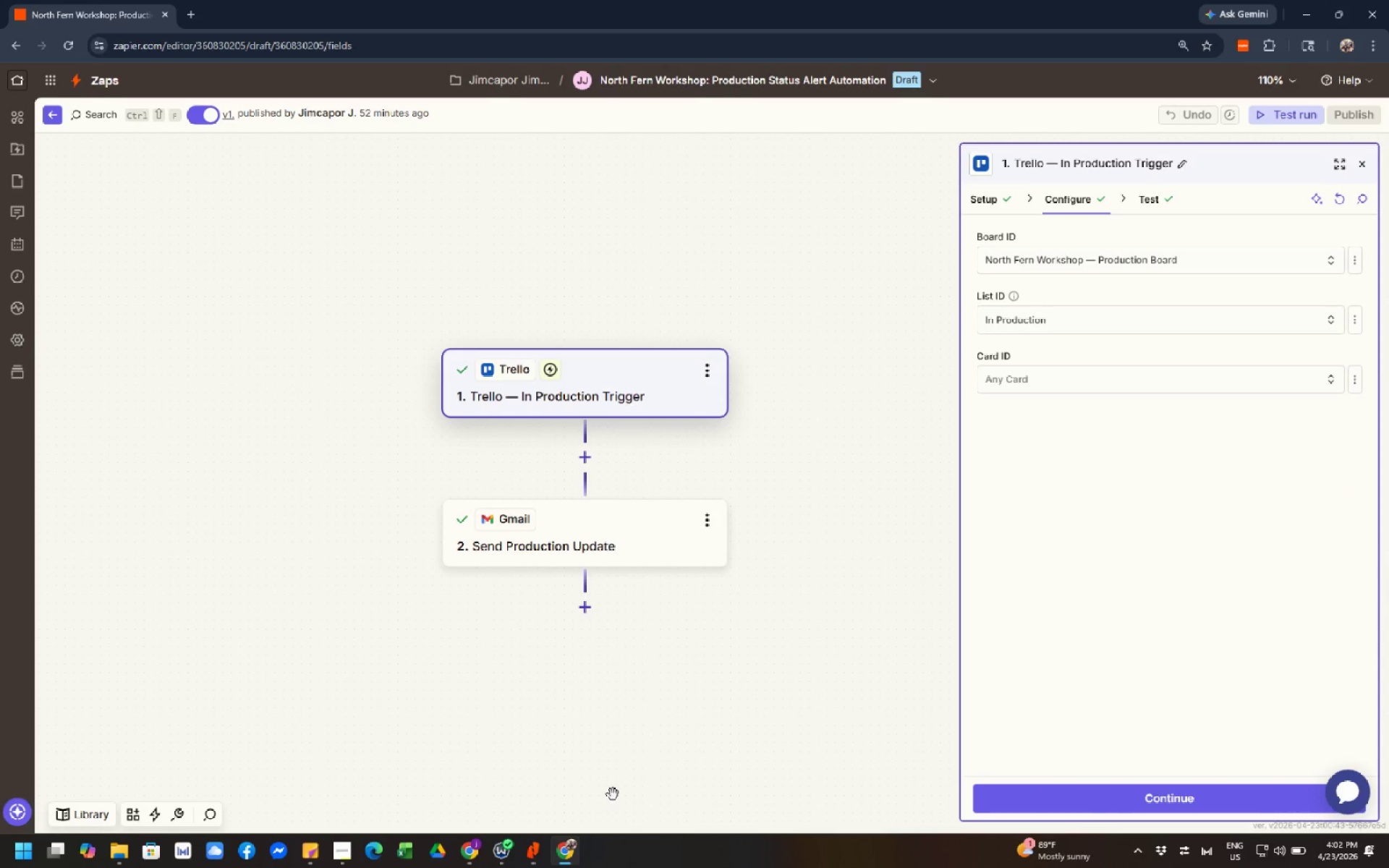 
left_click_drag(start_coordinate=[617, 791], to_coordinate=[595, 725])
 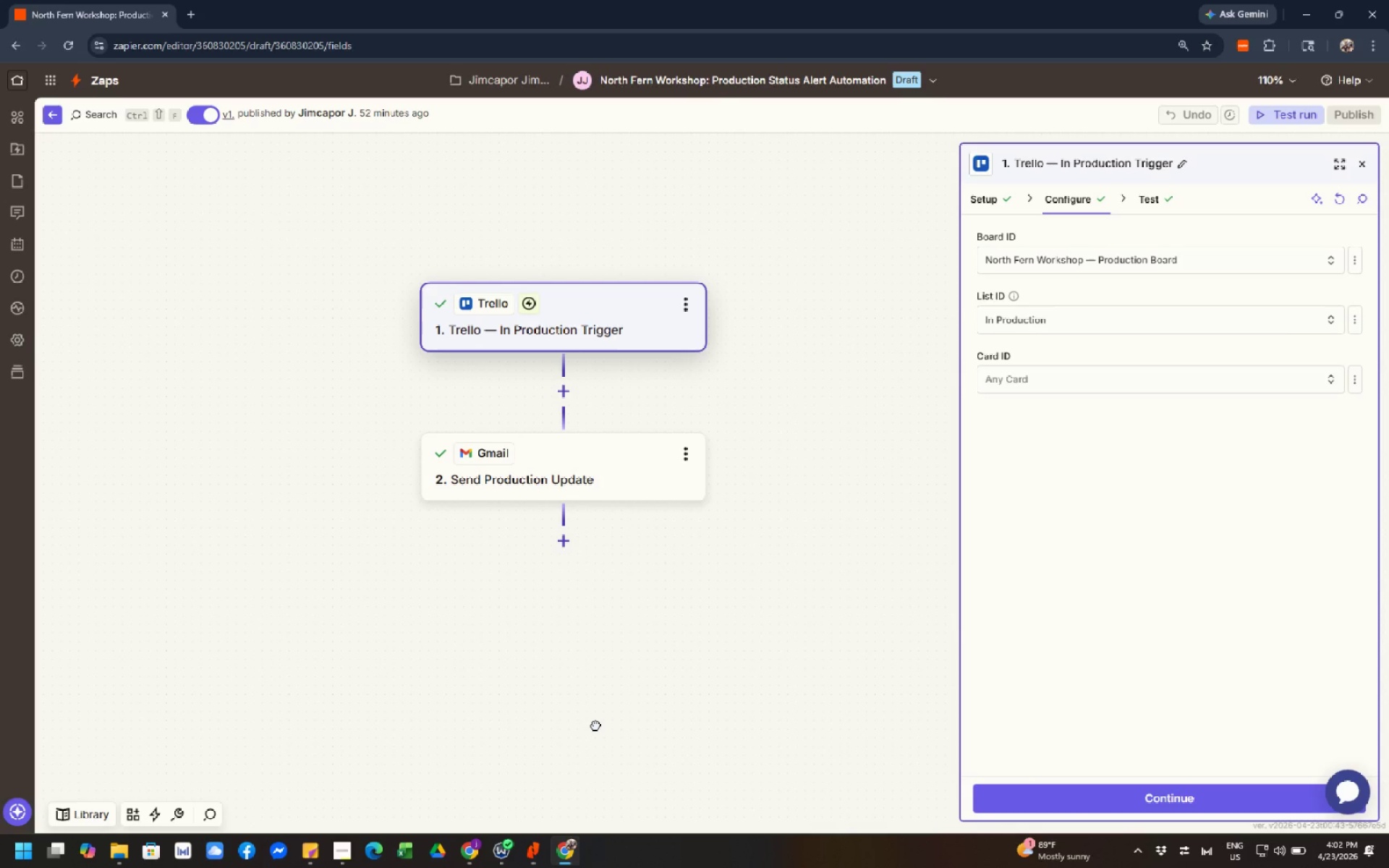 
left_click_drag(start_coordinate=[595, 725], to_coordinate=[551, 773])
 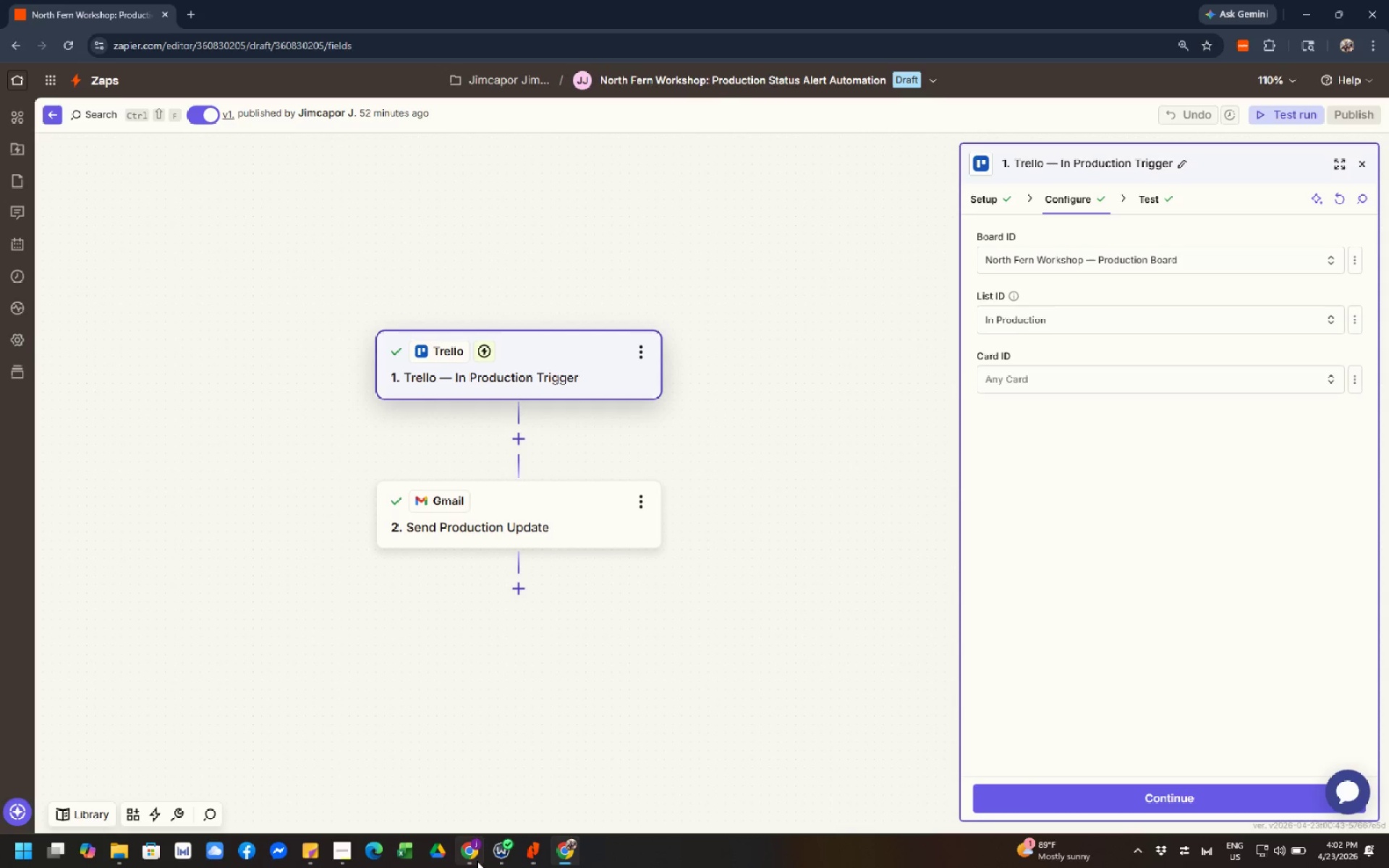 
left_click([477, 859])
 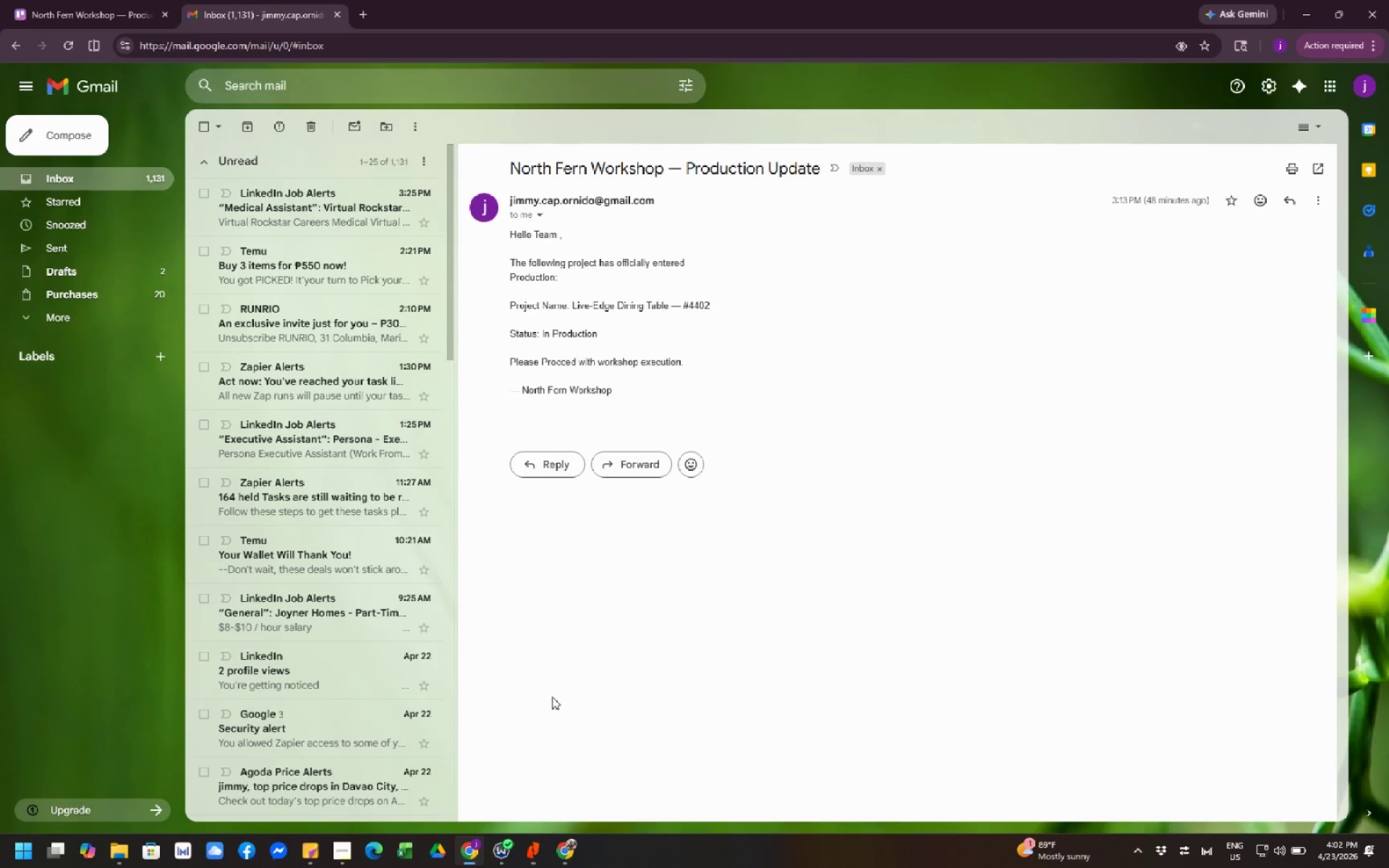 
left_click_drag(start_coordinate=[558, 686], to_coordinate=[527, 622])
 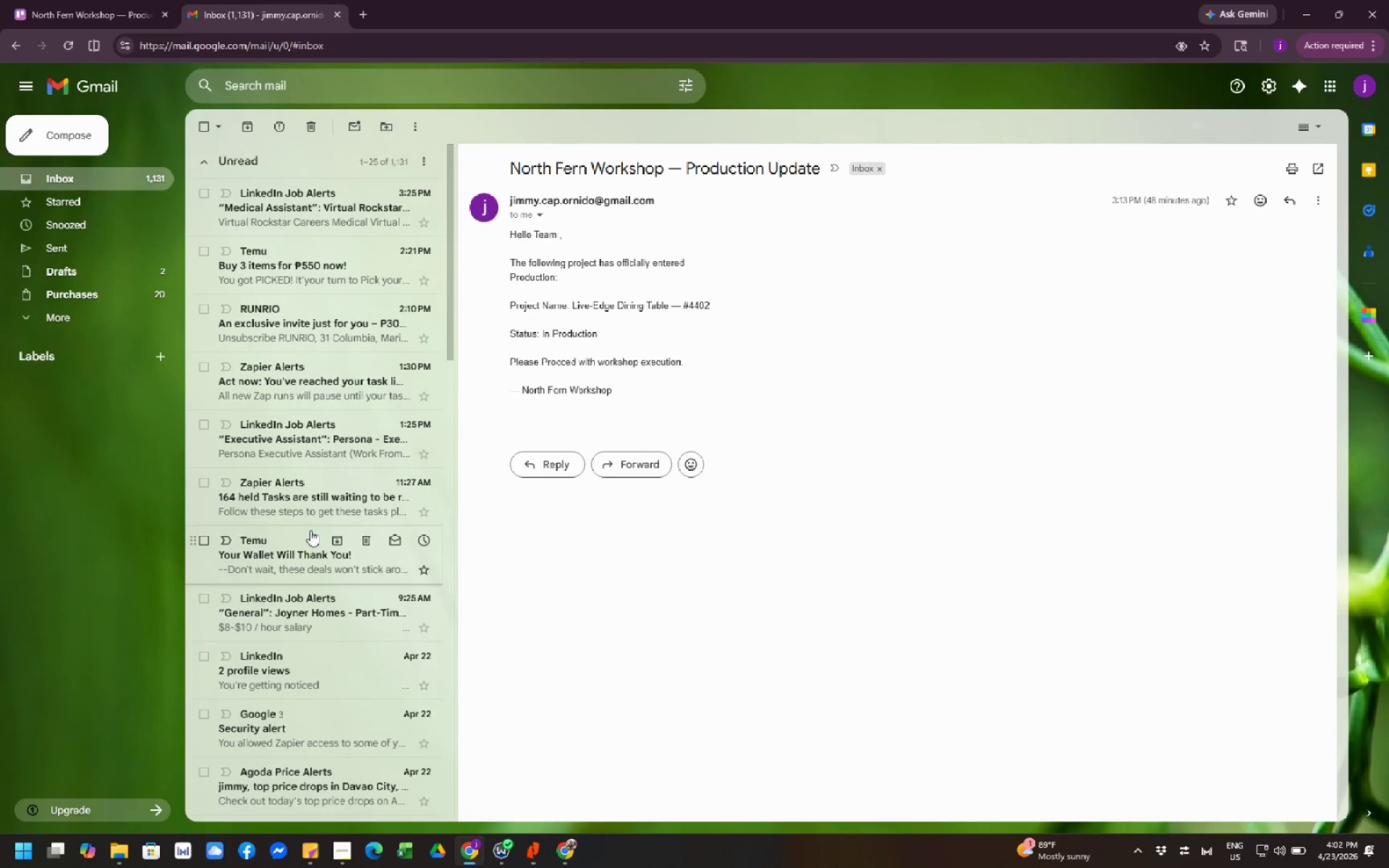 
left_click([550, 562])
 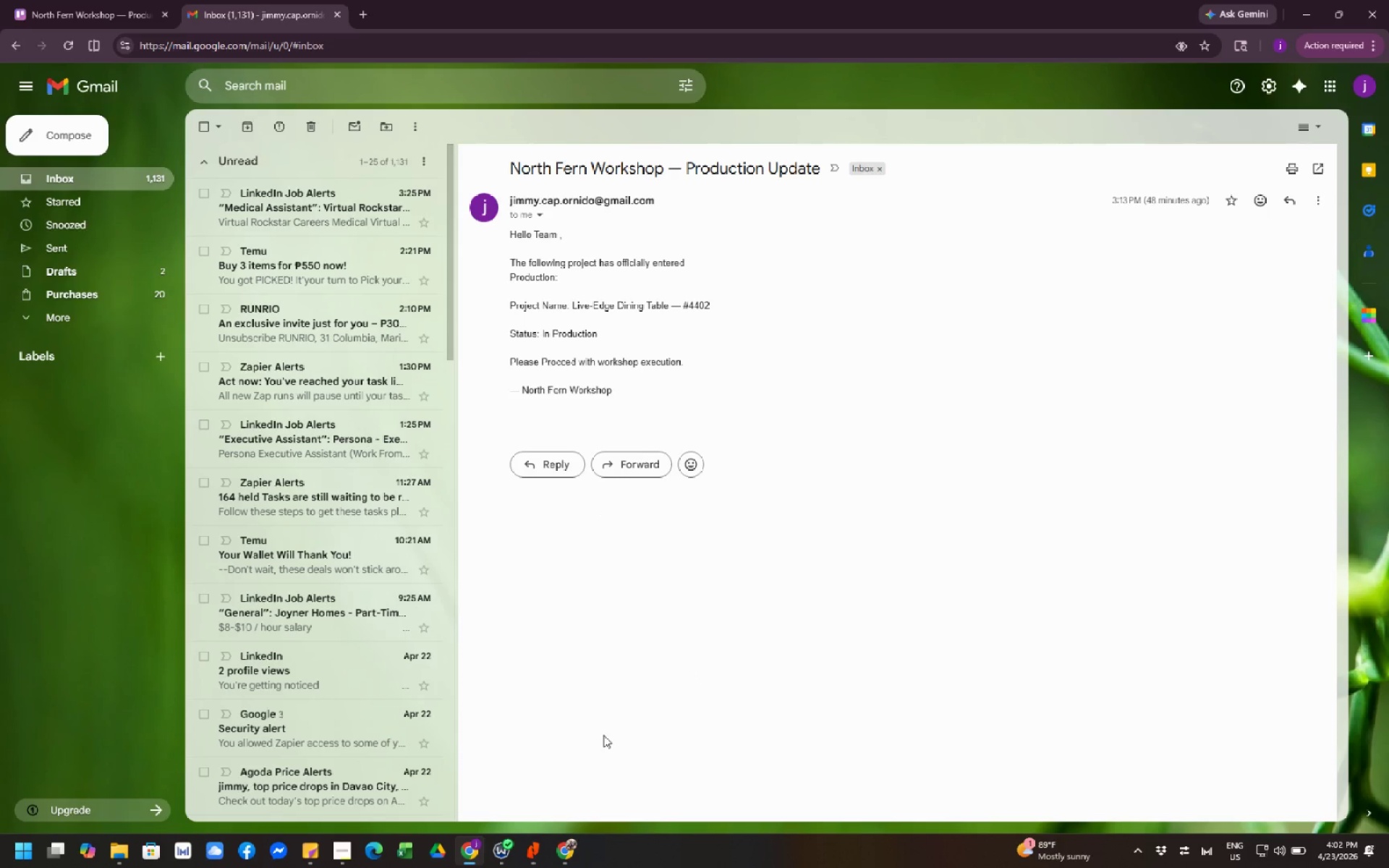 
wait(5.45)
 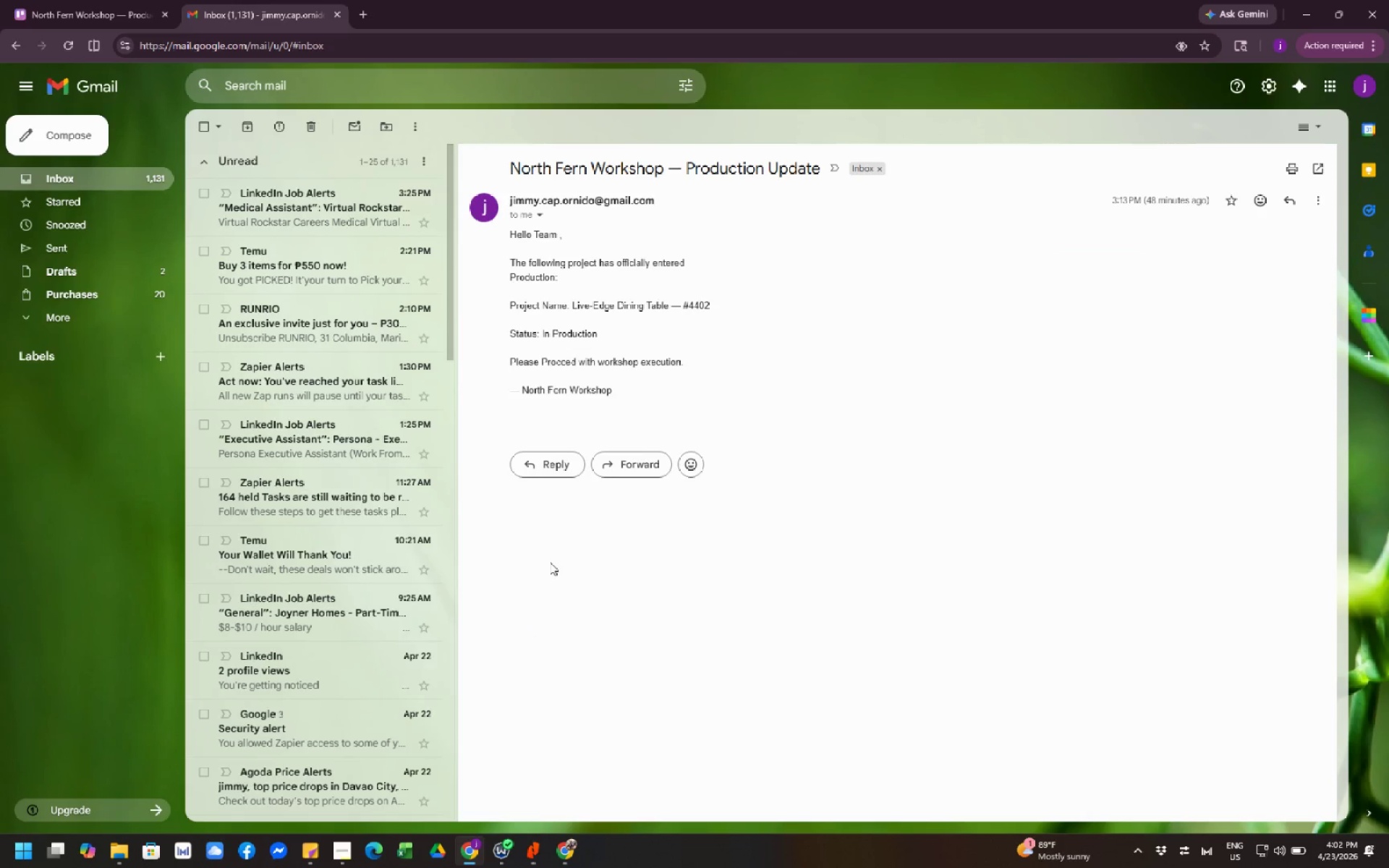 
left_click([561, 848])
 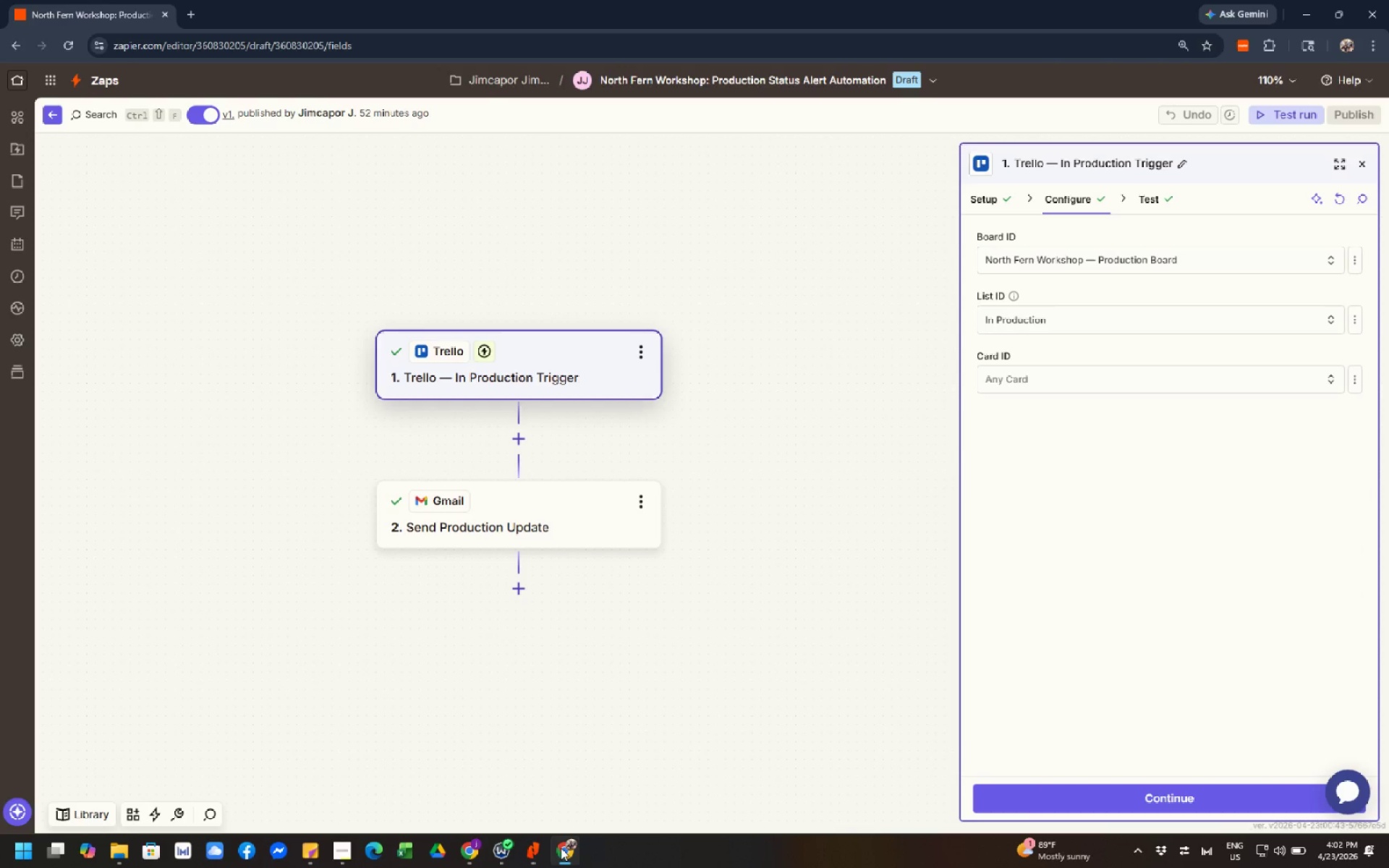 
wait(10.17)
 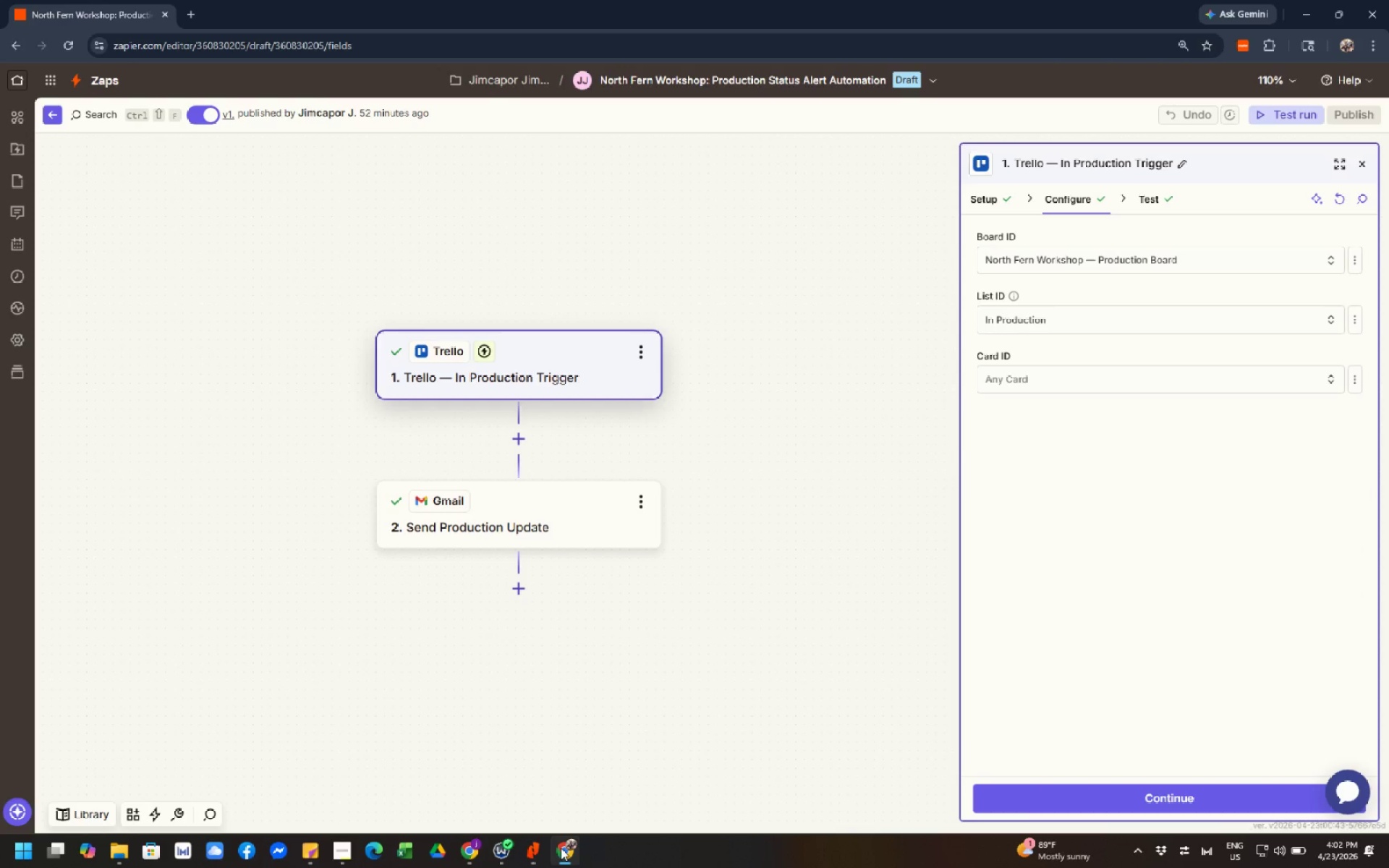 
left_click([540, 616])
 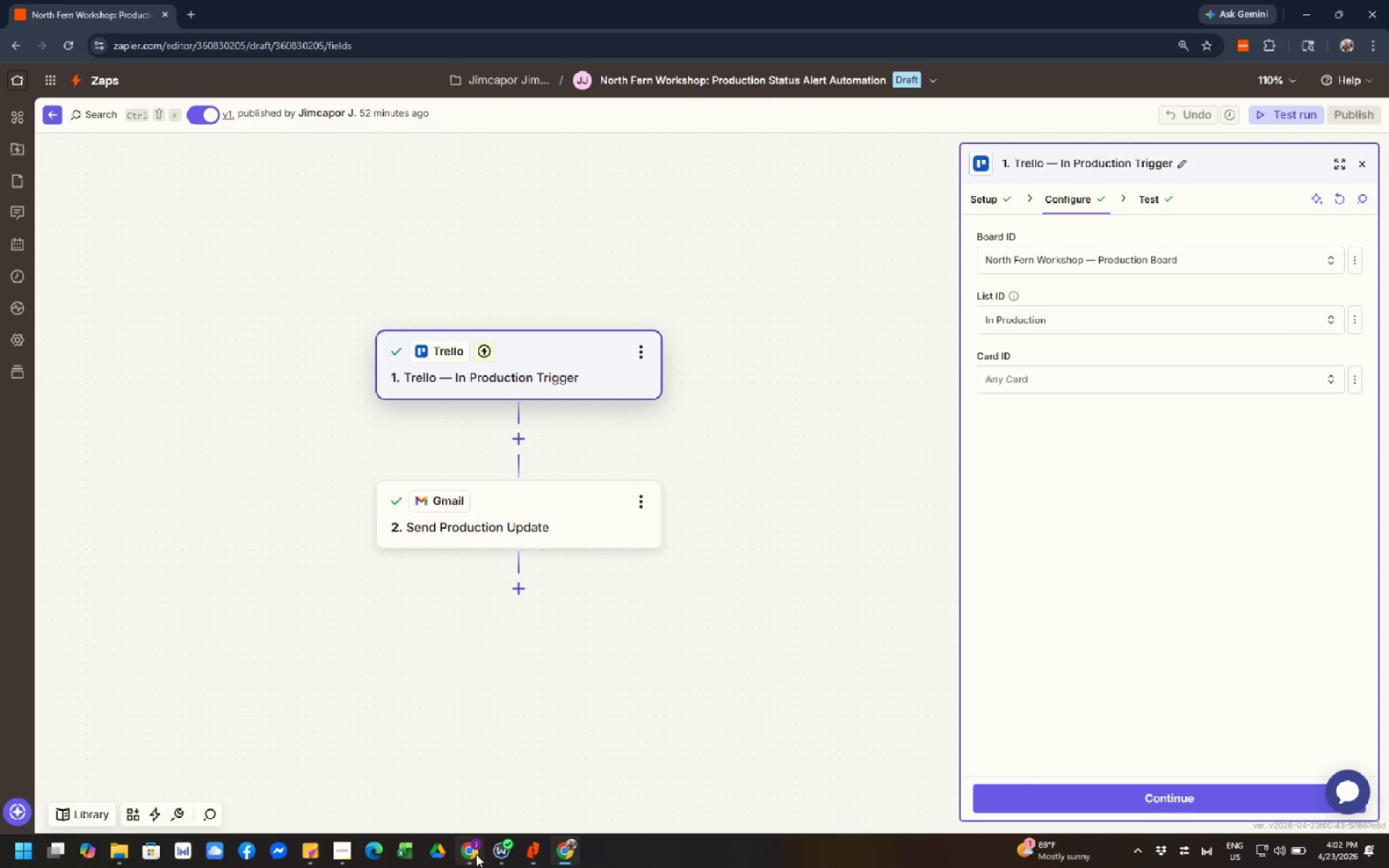 
left_click([473, 854])
 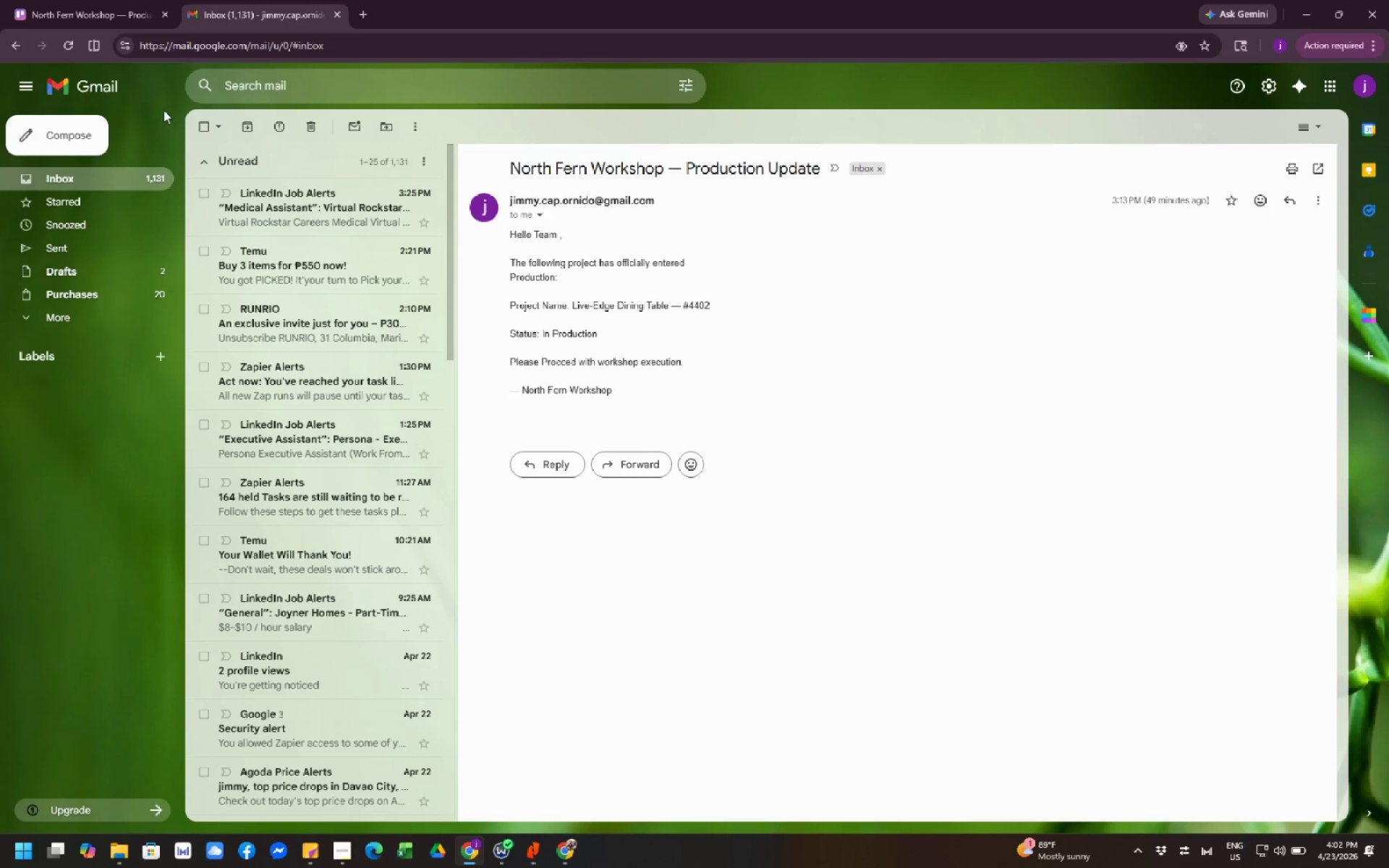 
wait(6.01)
 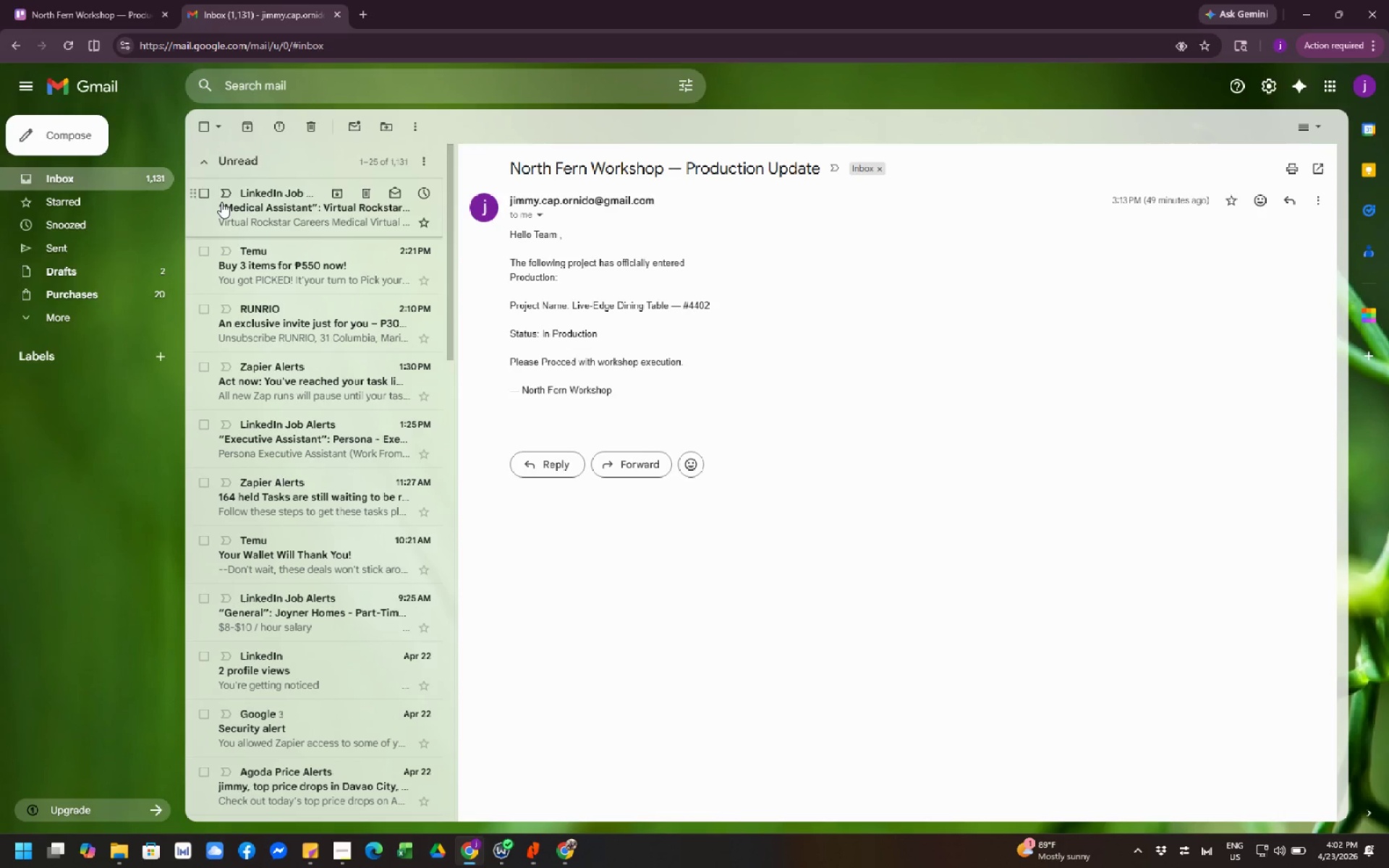 
left_click([75, 10])
 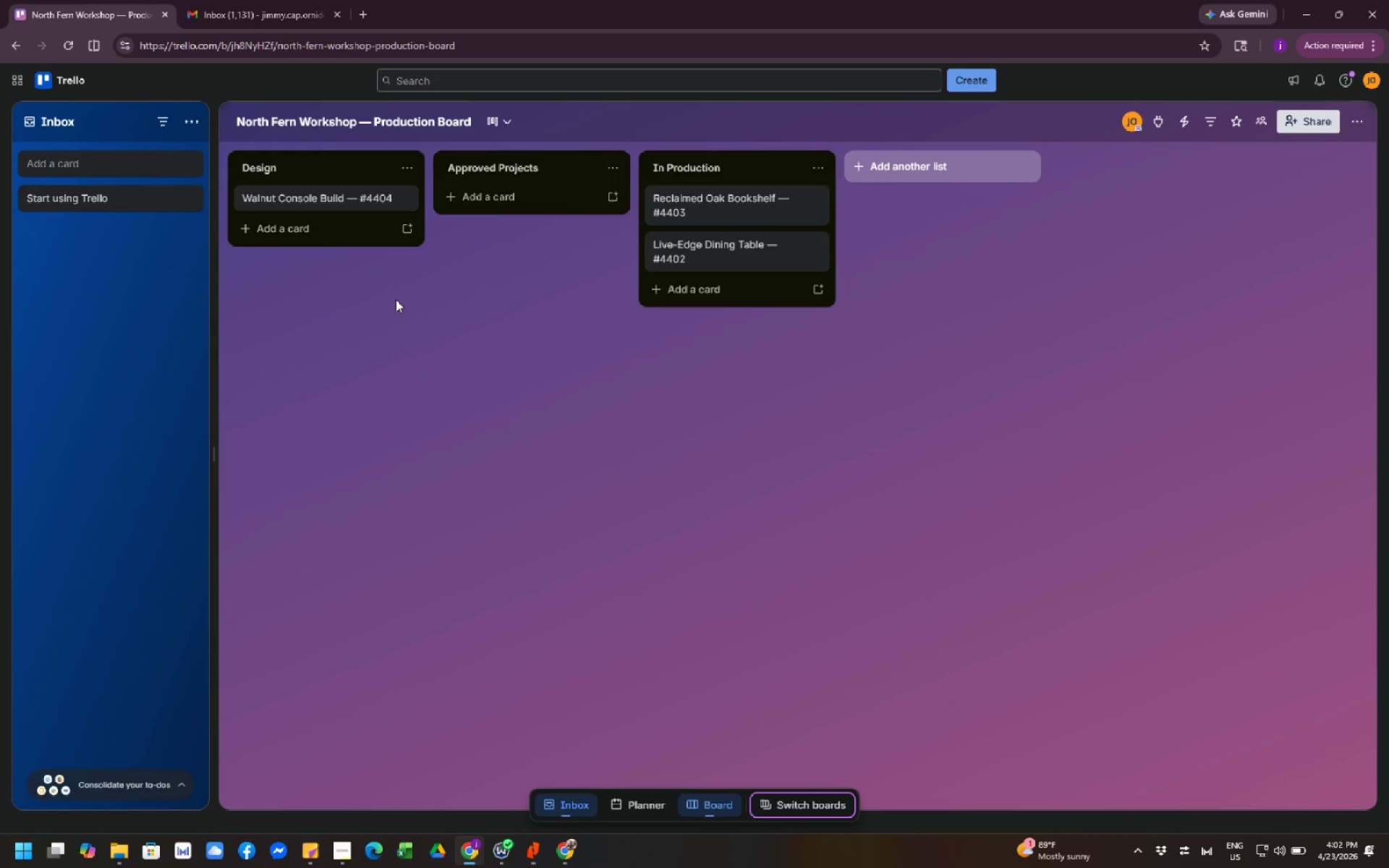 
left_click([396, 299])
 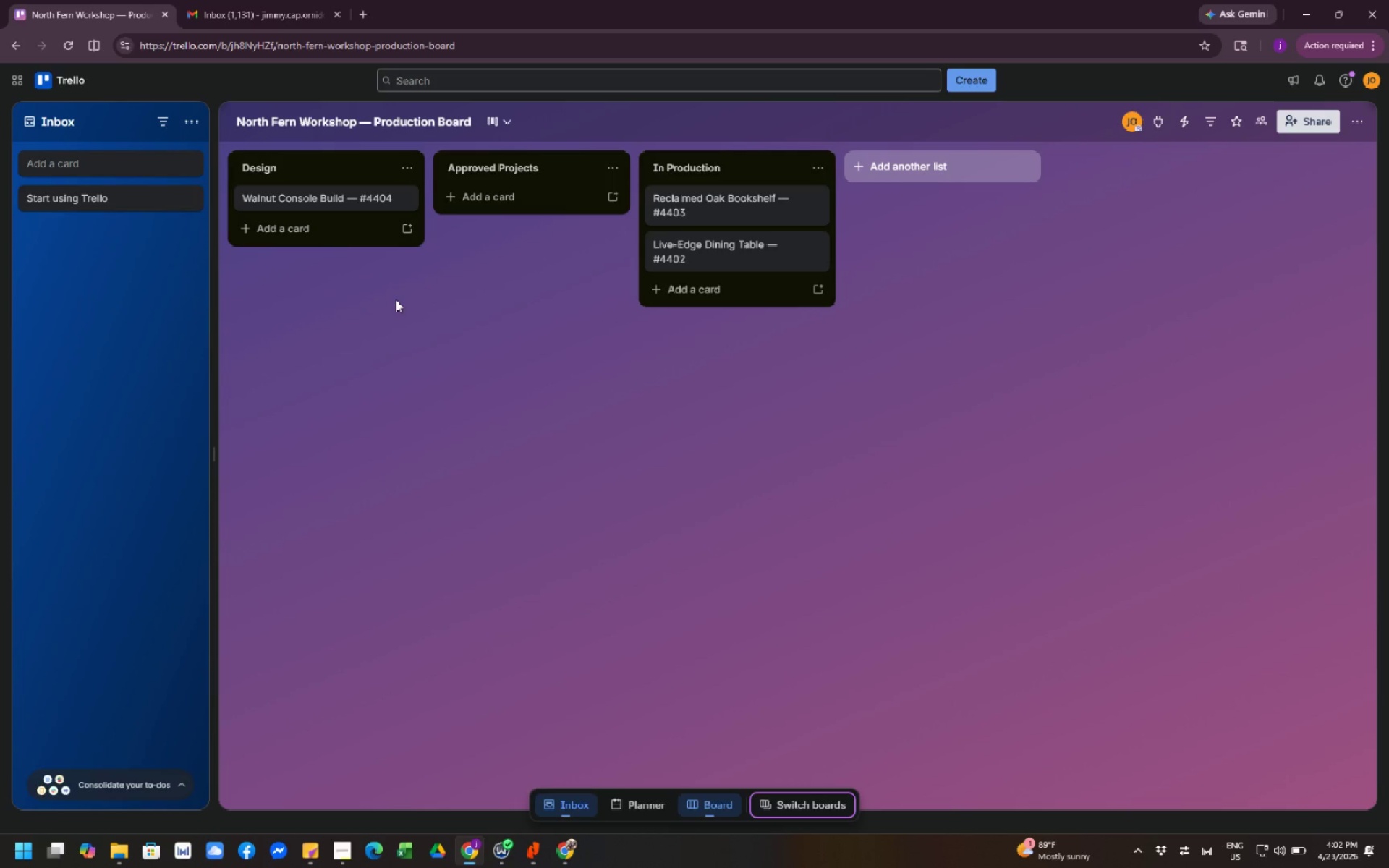 
wait(11.11)
 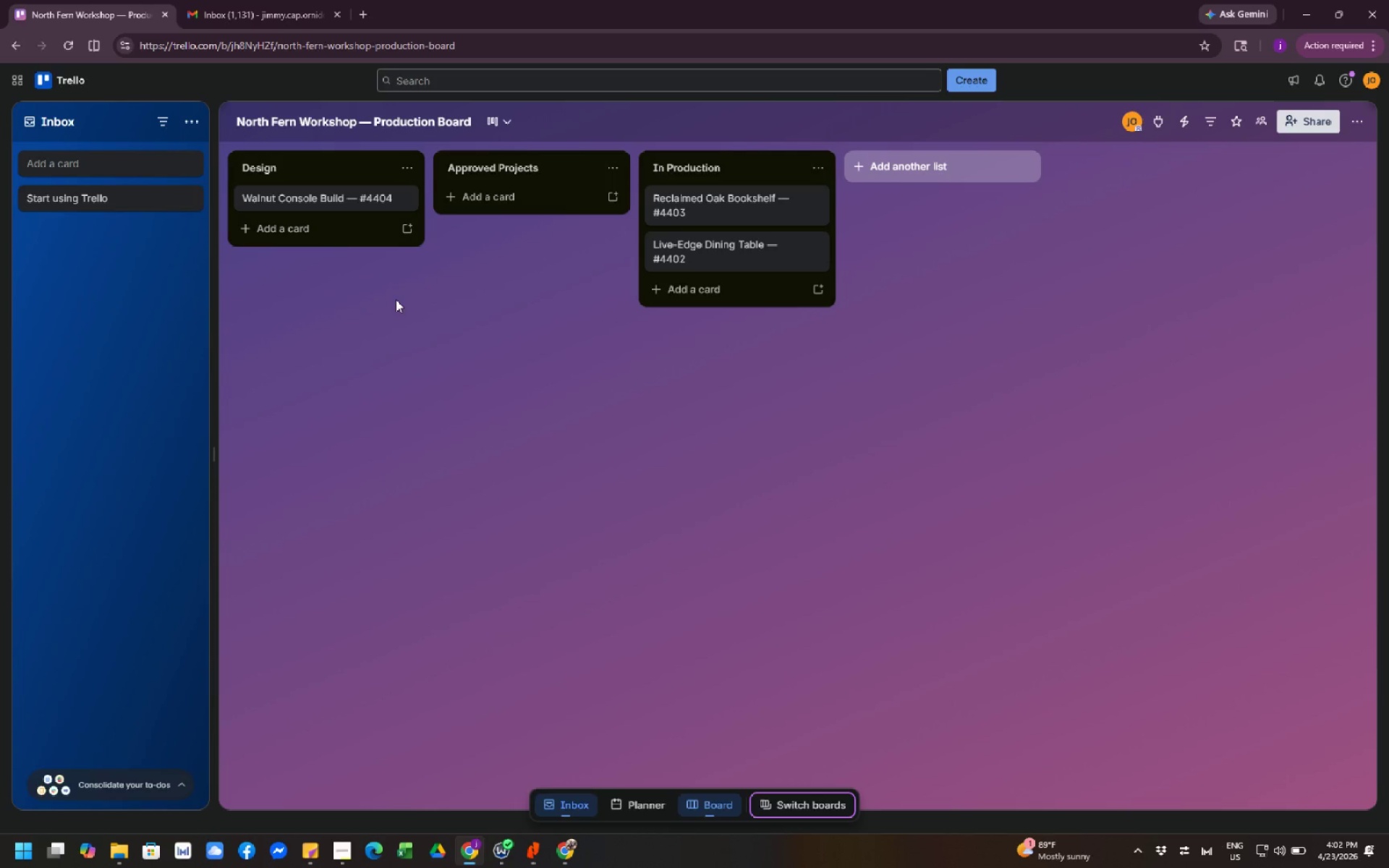 
left_click([504, 395])
 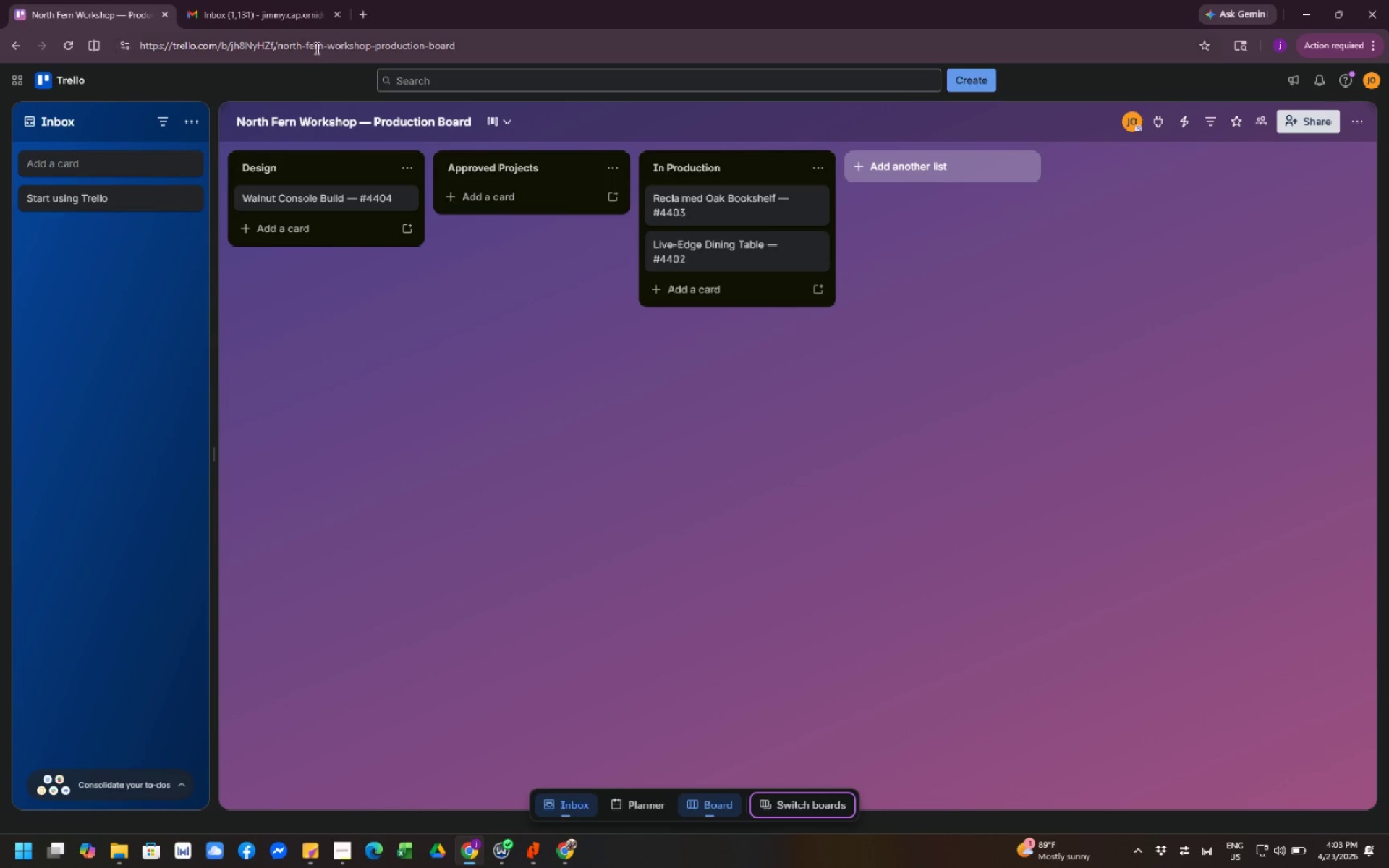 
left_click([273, 20])
 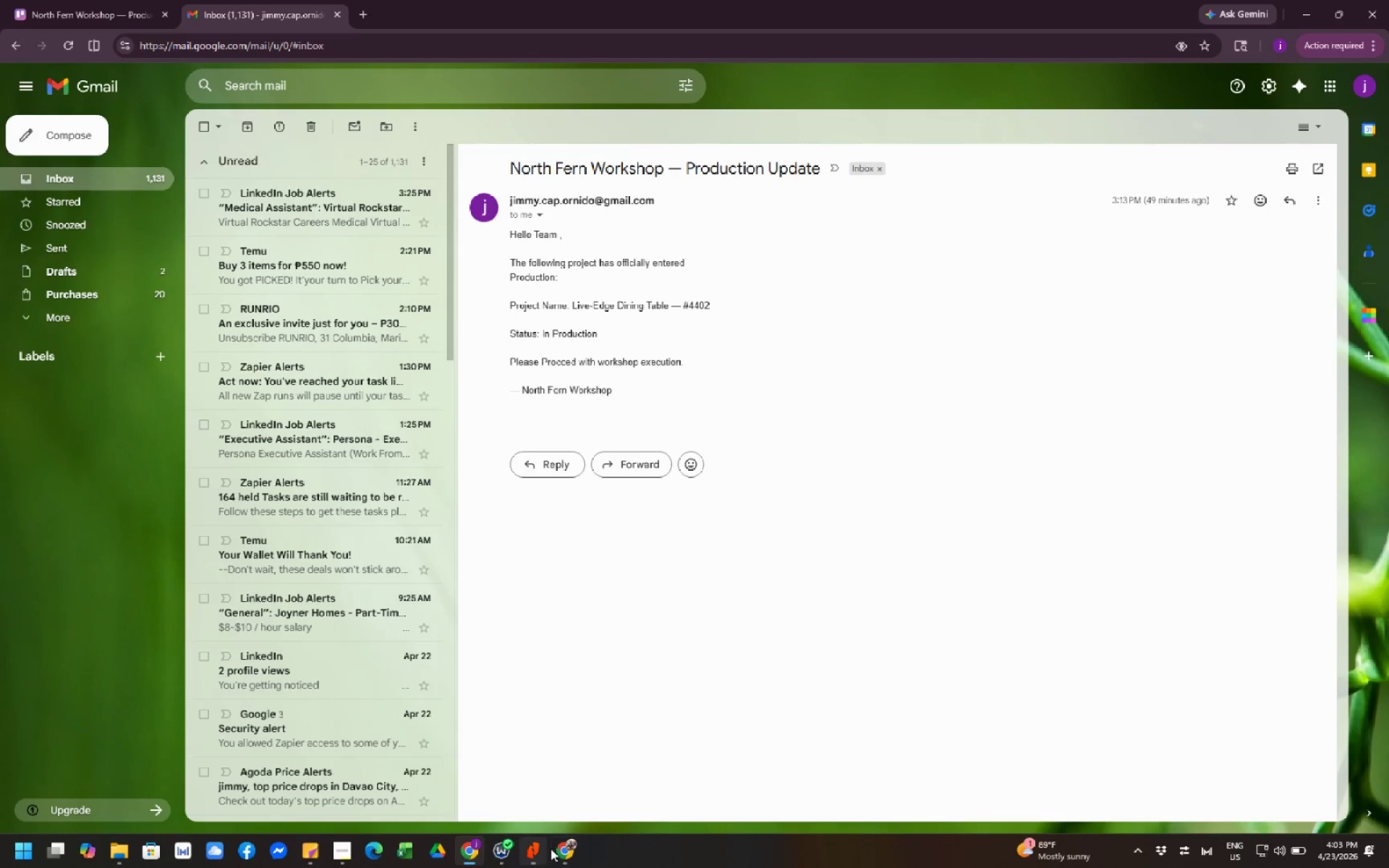 
left_click([558, 851])
 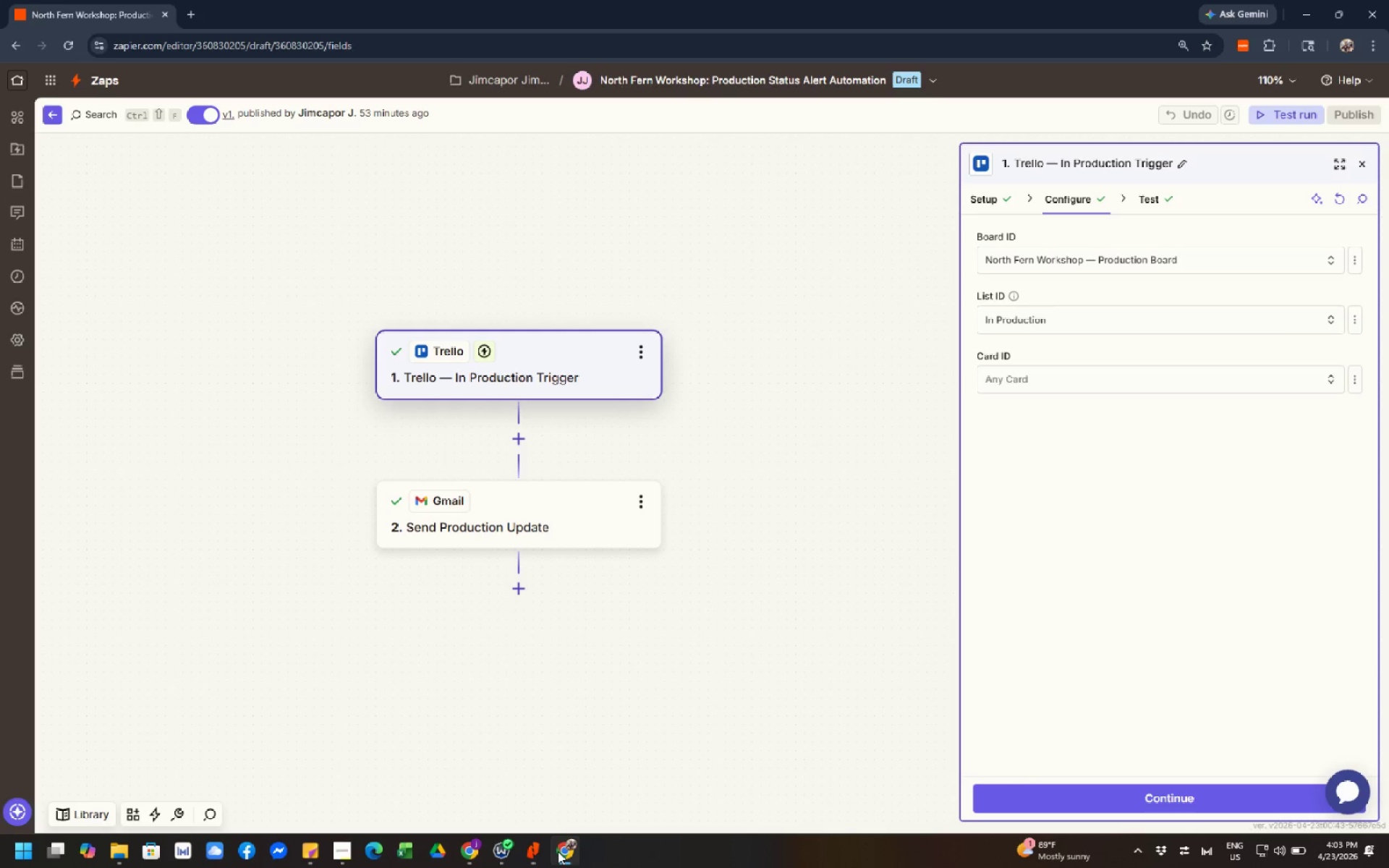 
wait(19.25)
 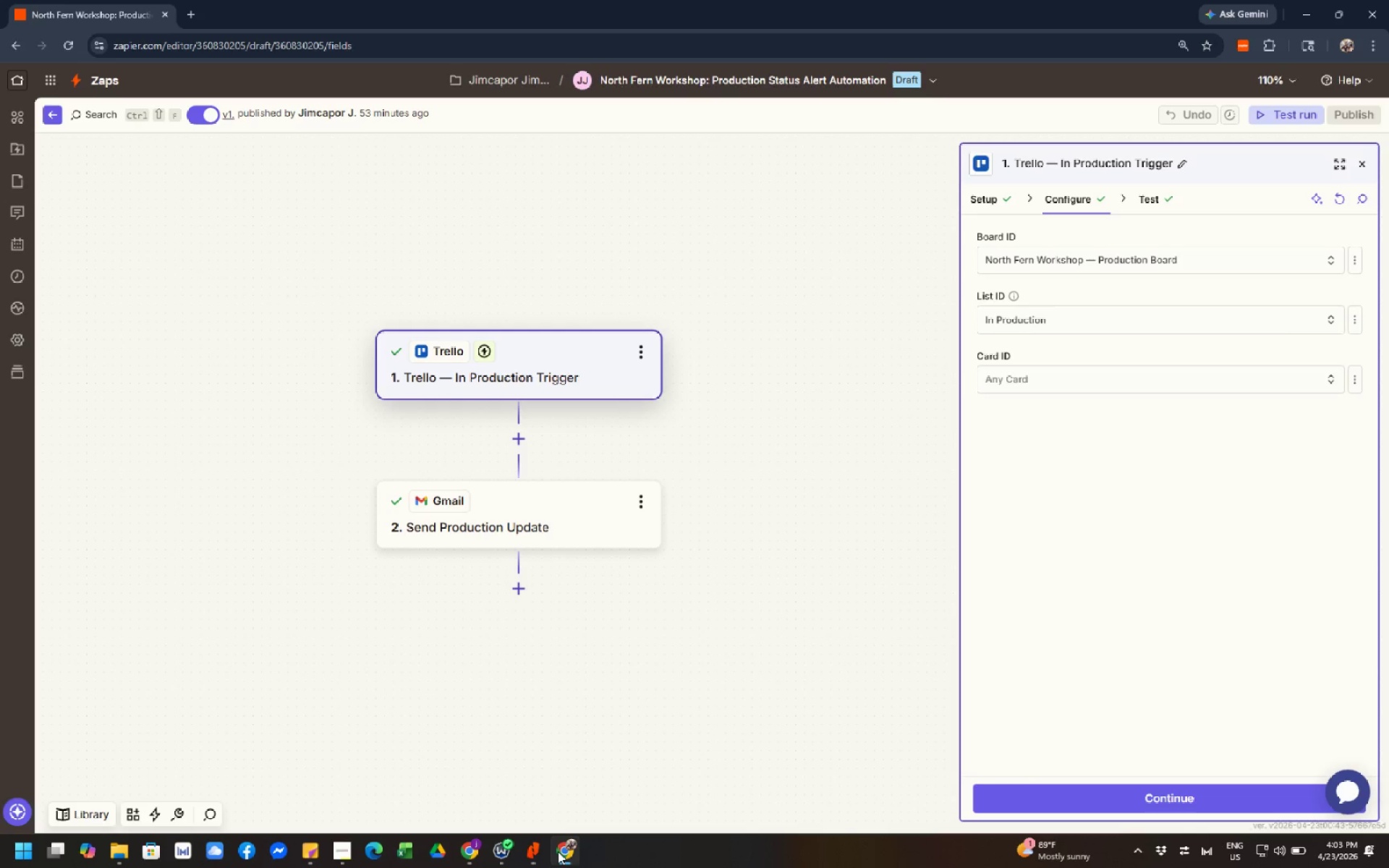 
left_click([462, 861])
 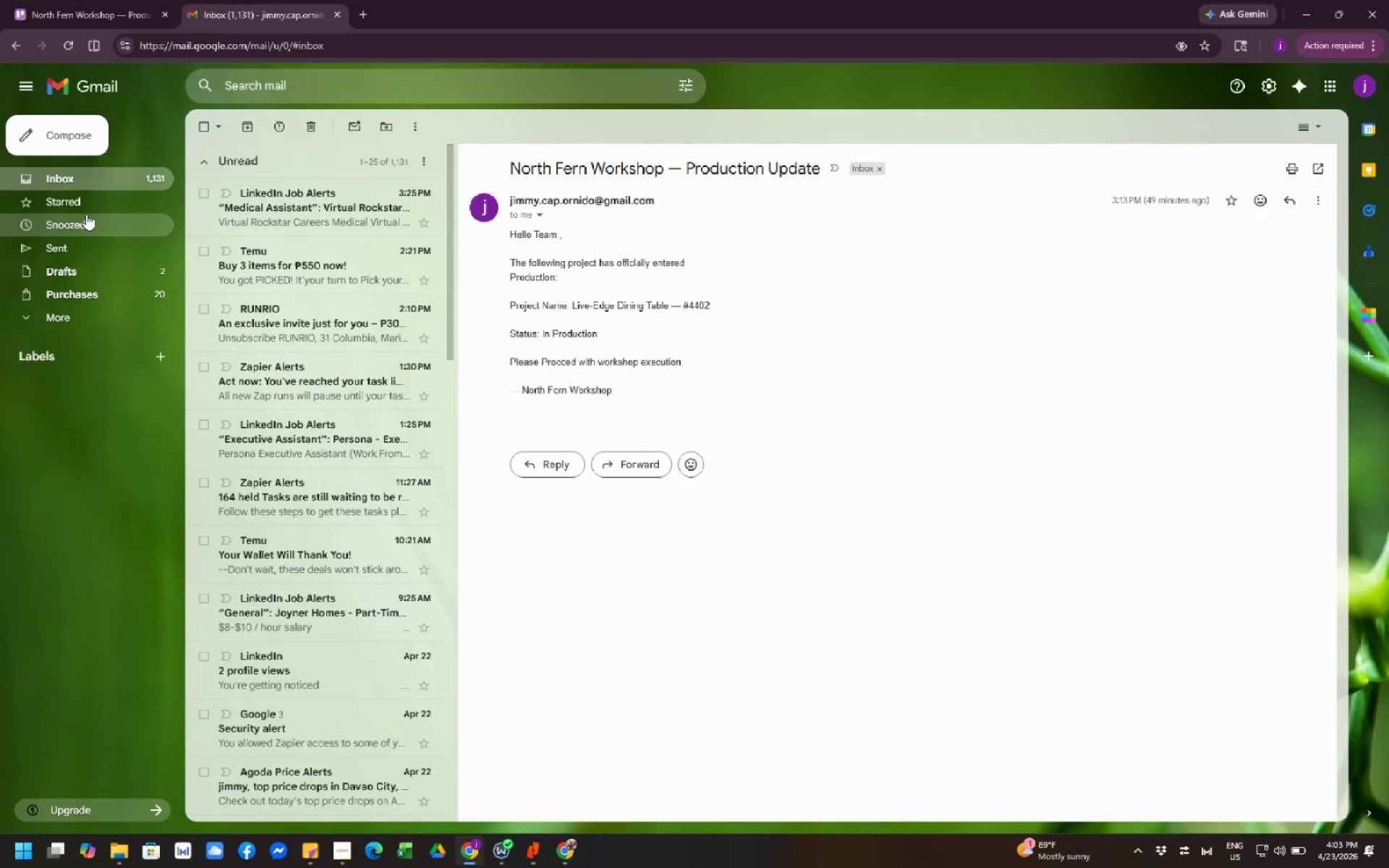 
left_click([30, 20])
 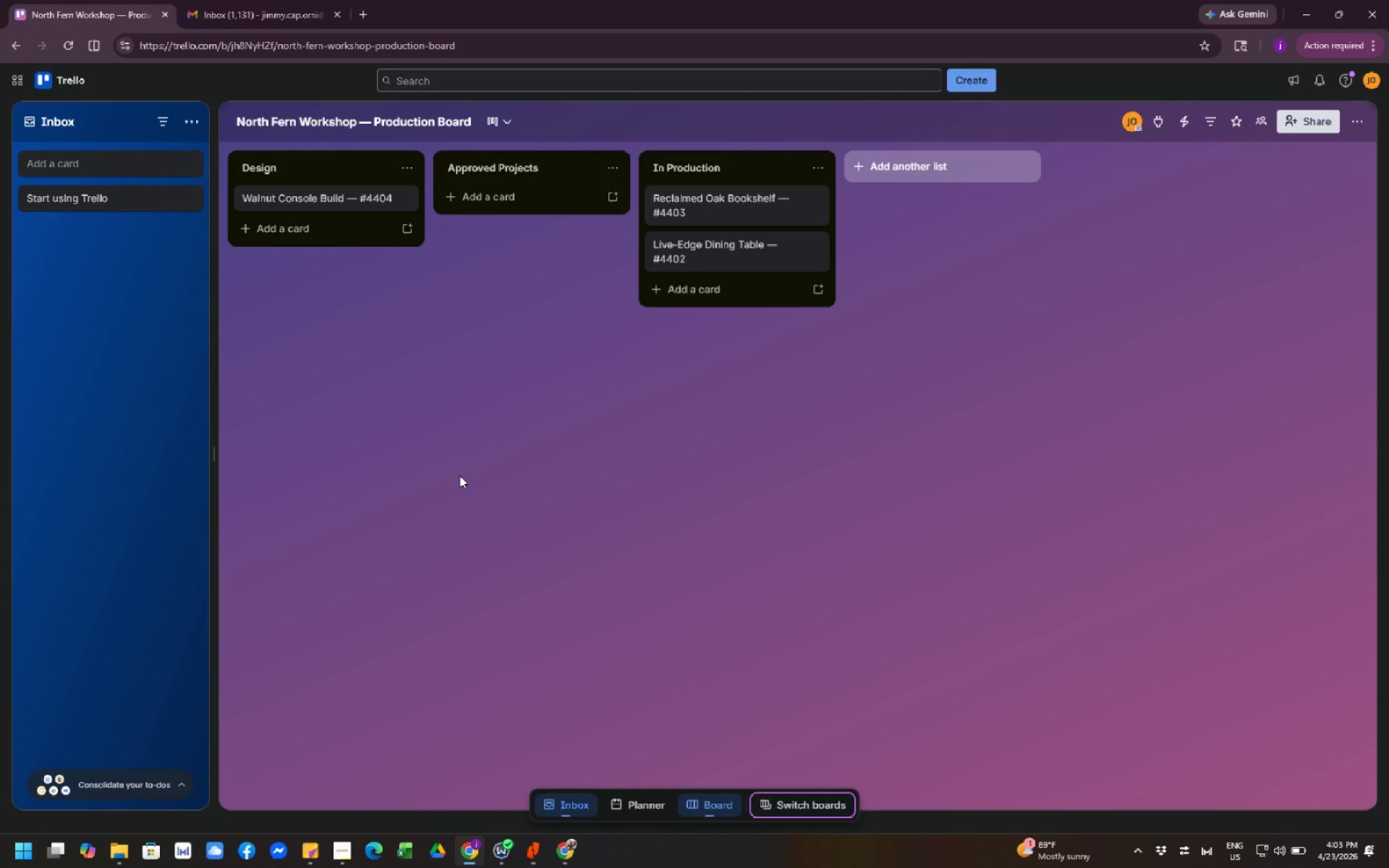 
wait(35.17)
 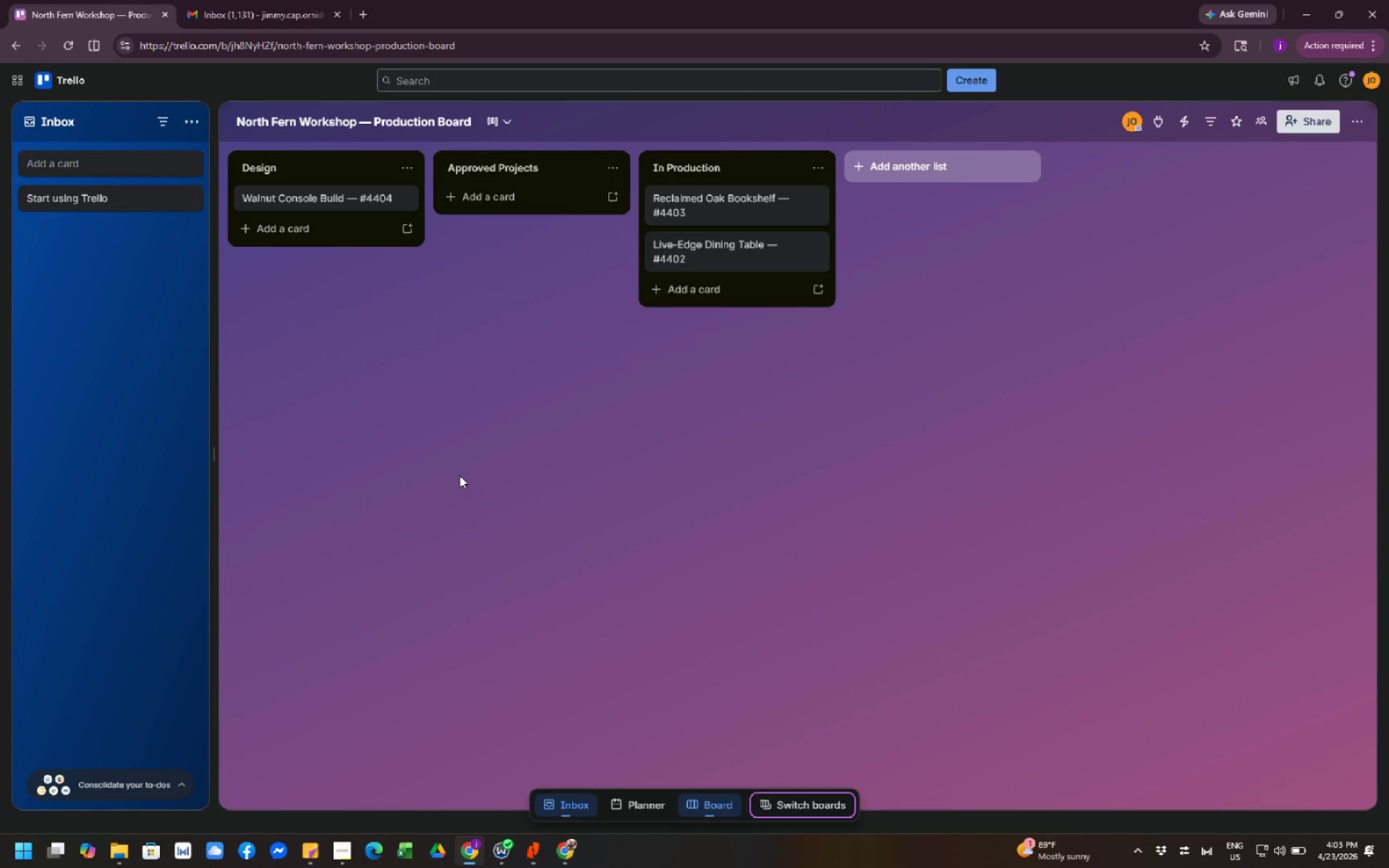 
left_click([480, 529])
 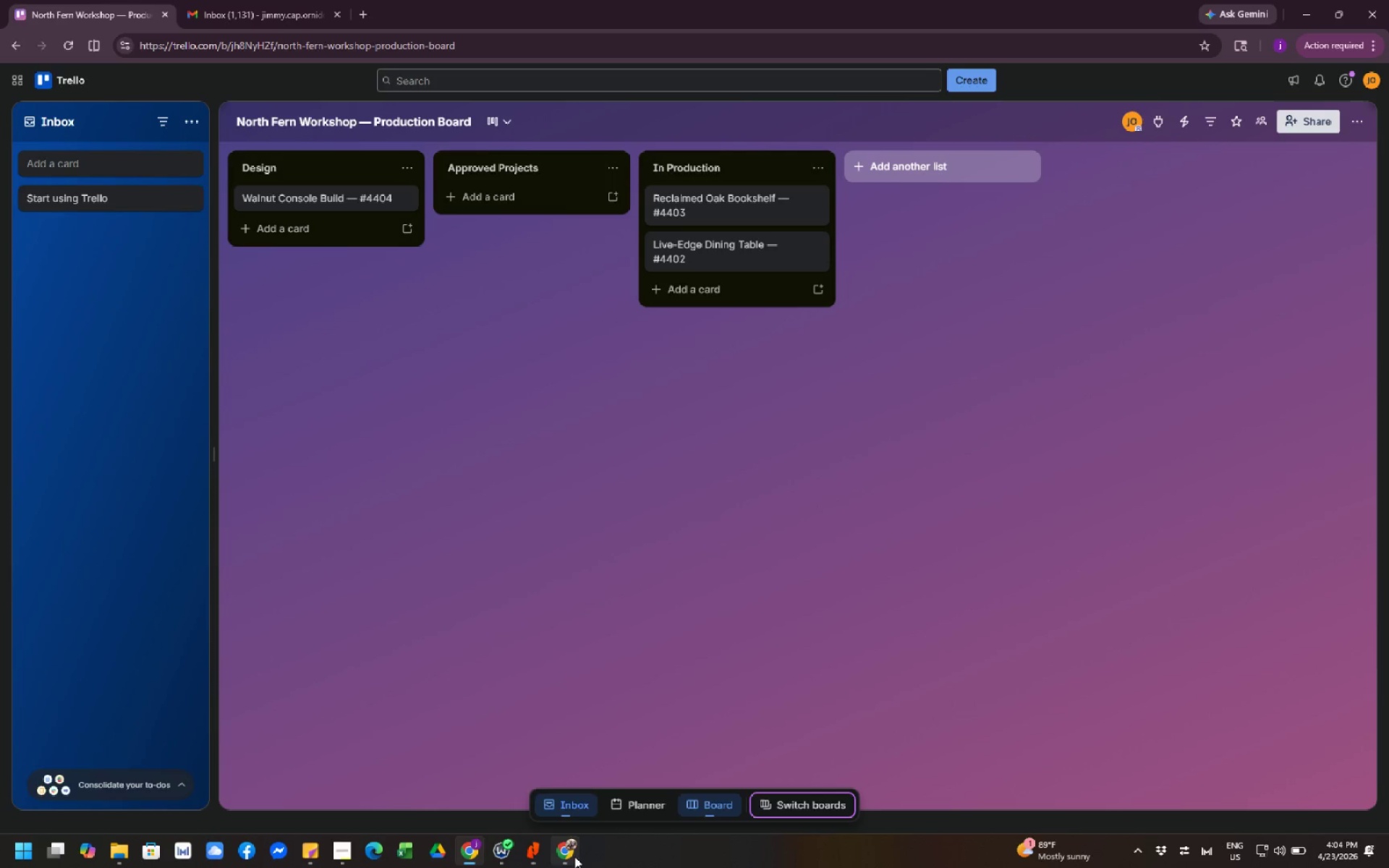 
left_click([575, 859])
 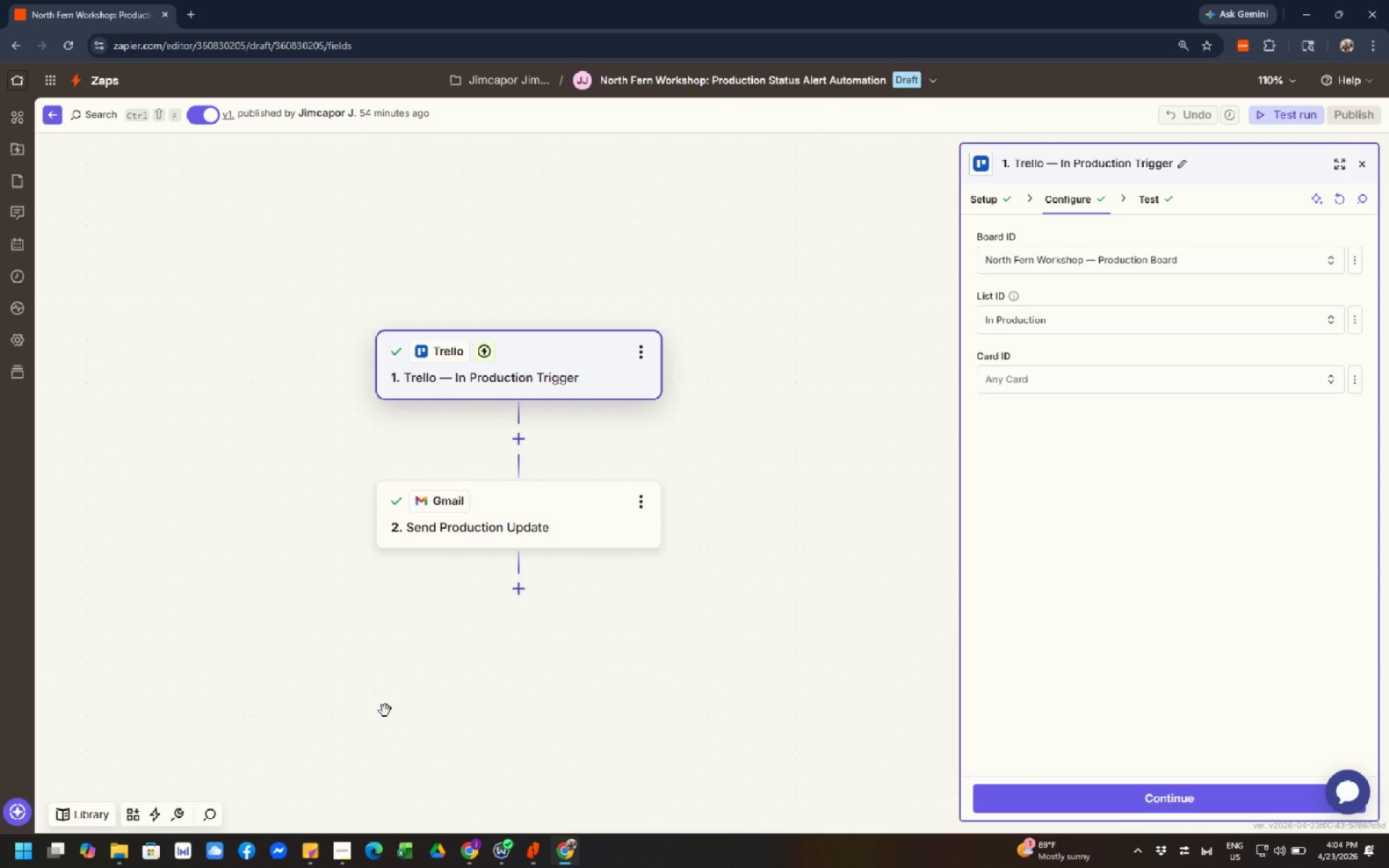 
left_click([347, 689])
 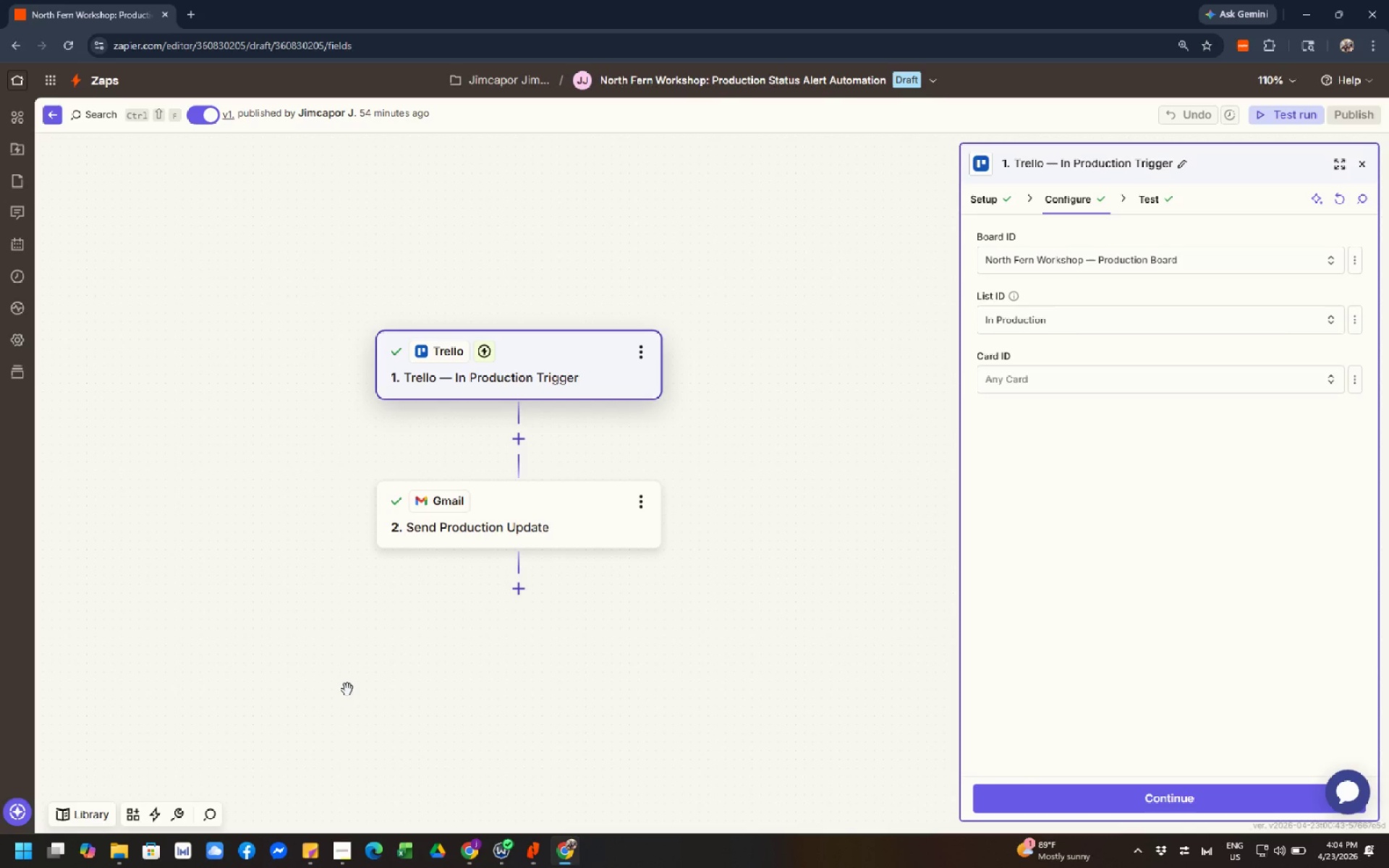 
wait(8.86)
 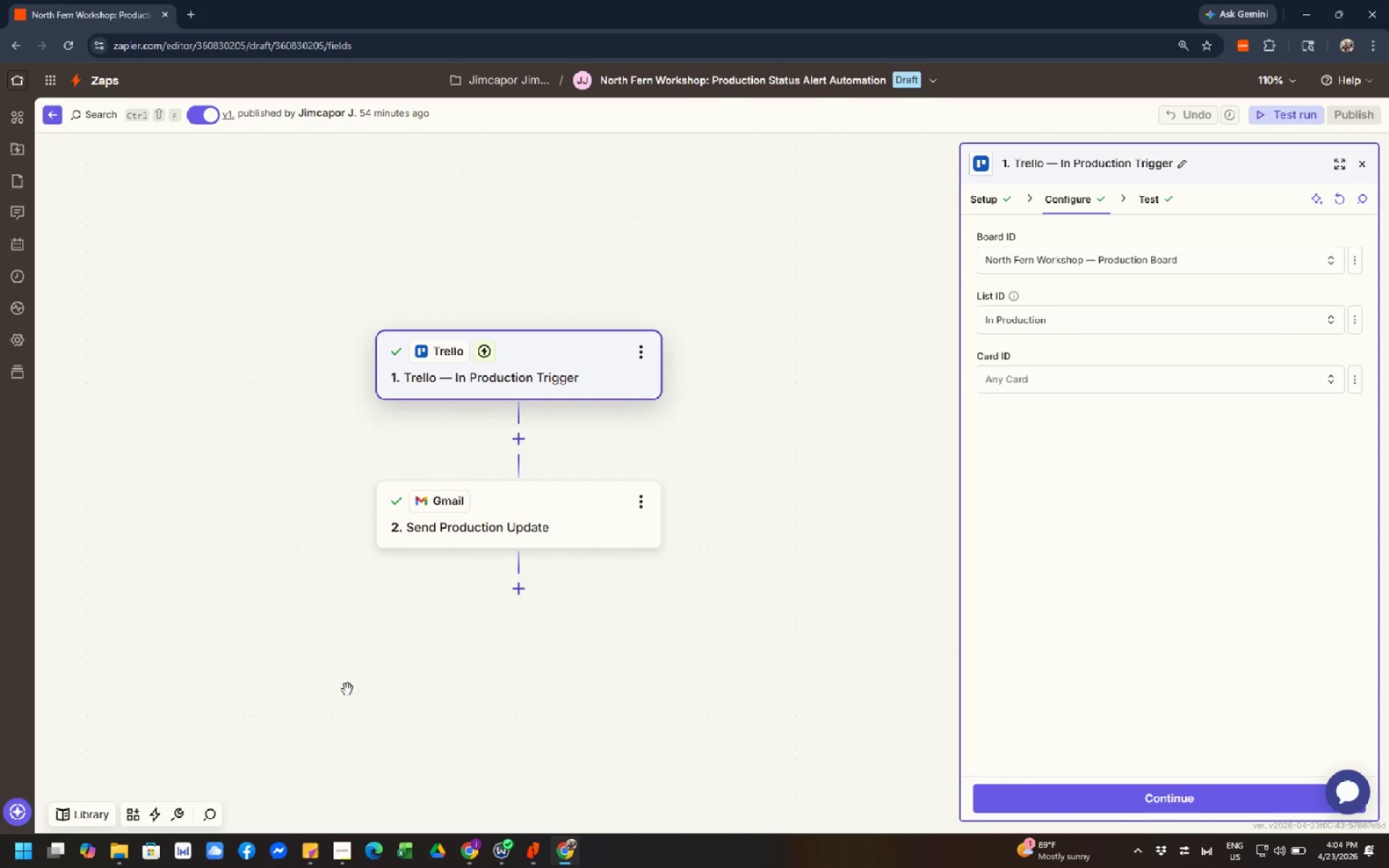 
left_click([333, 626])
 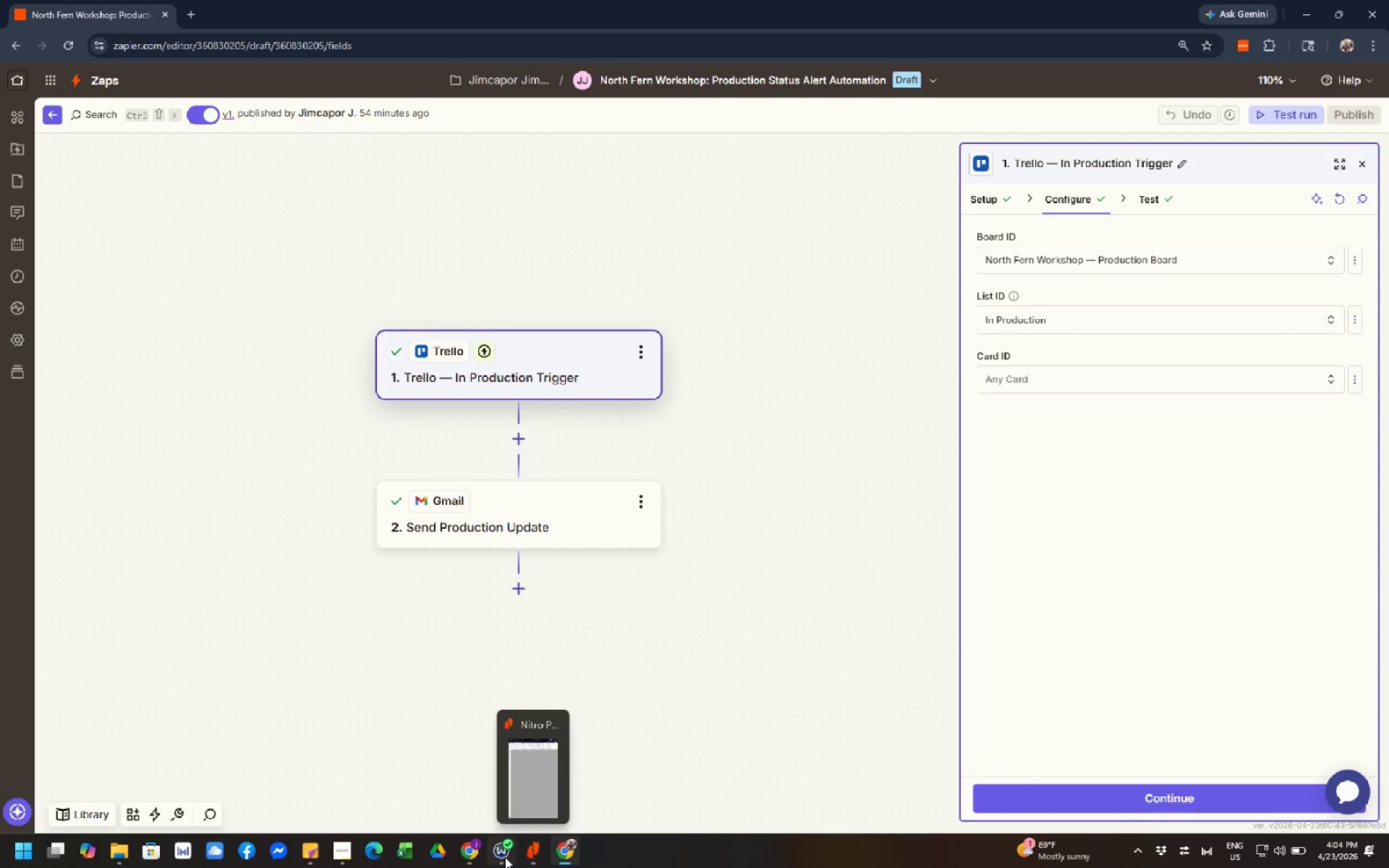 
left_click([472, 856])
 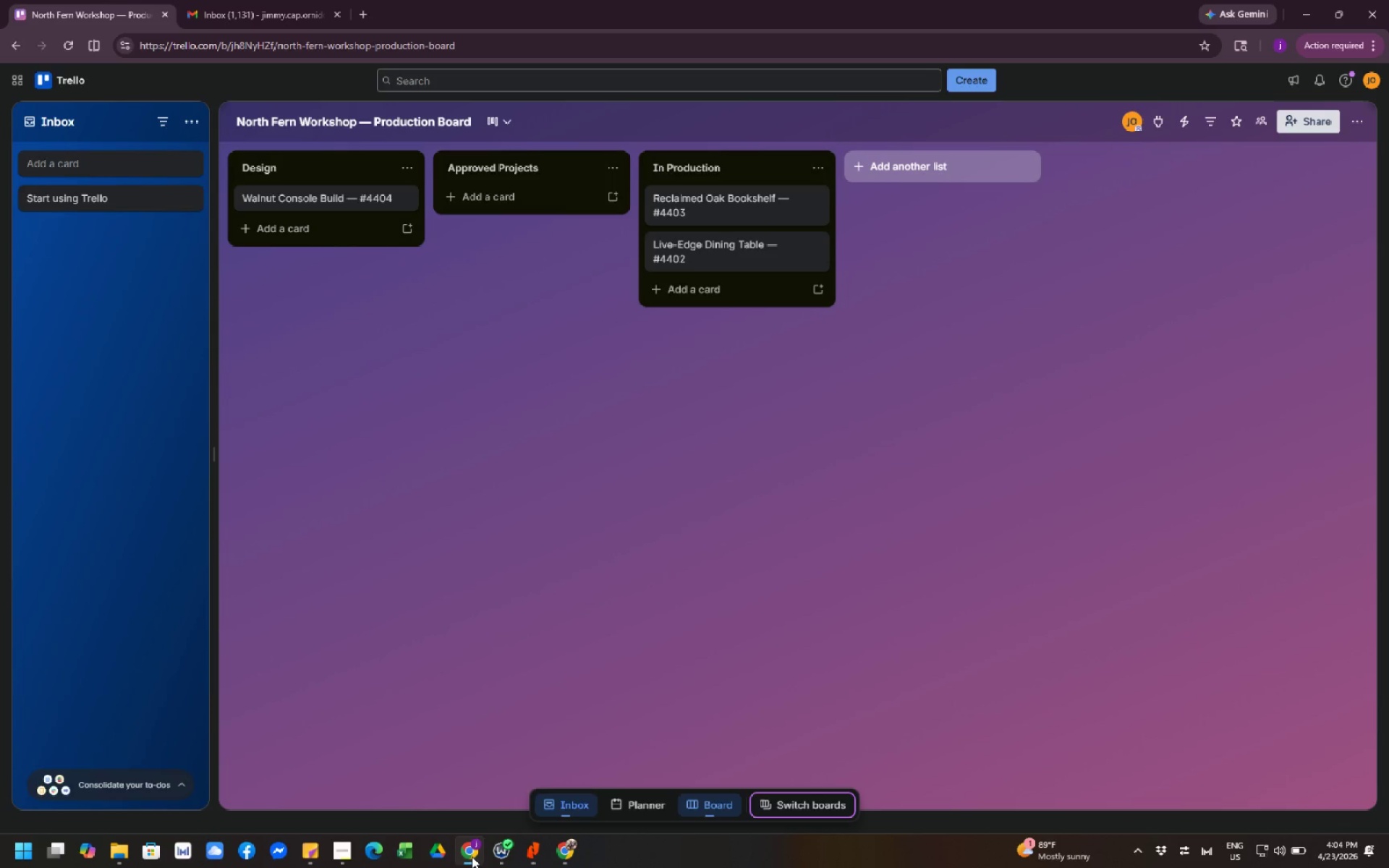 
wait(13.3)
 